 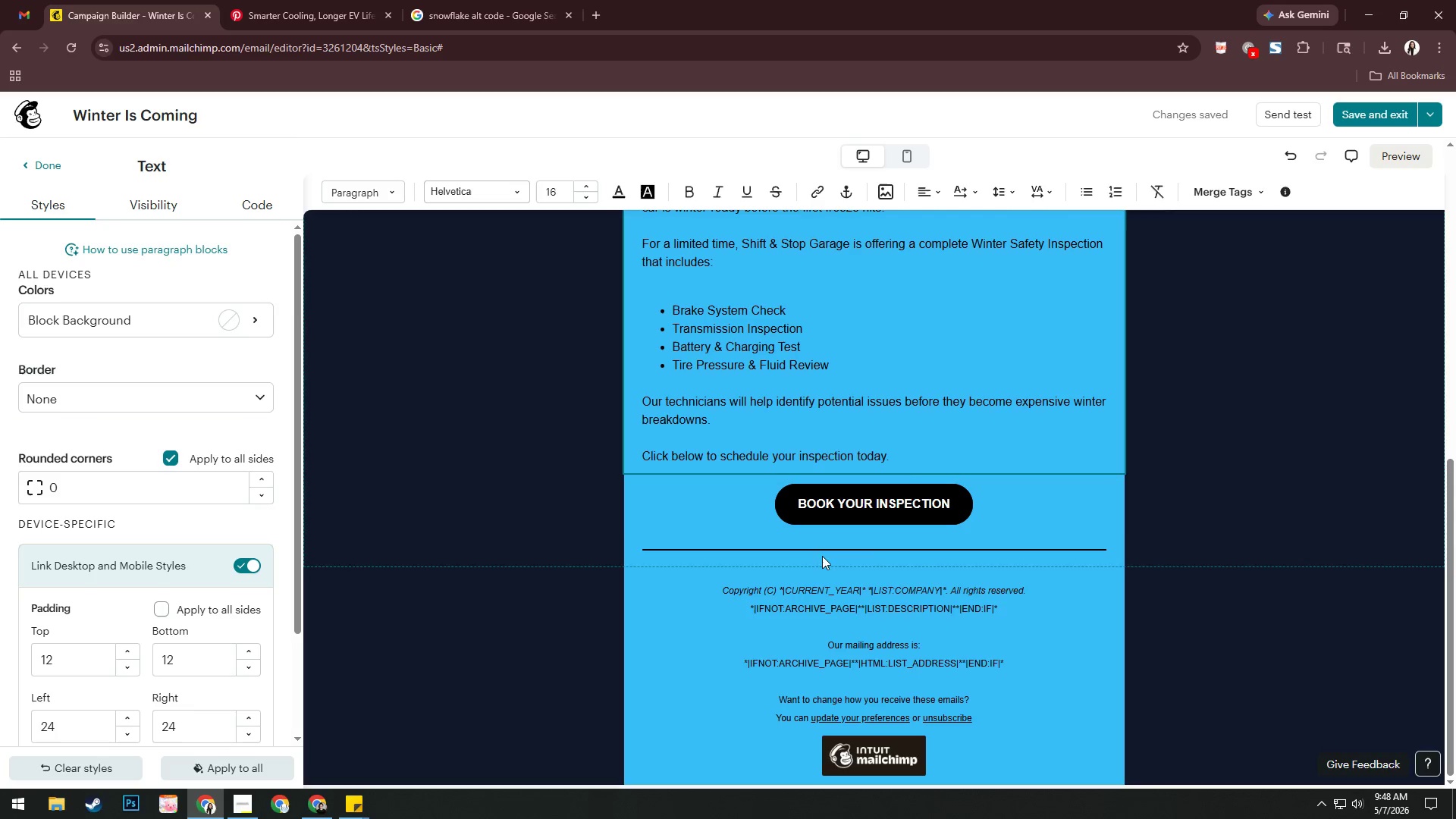 
left_click([908, 451])
 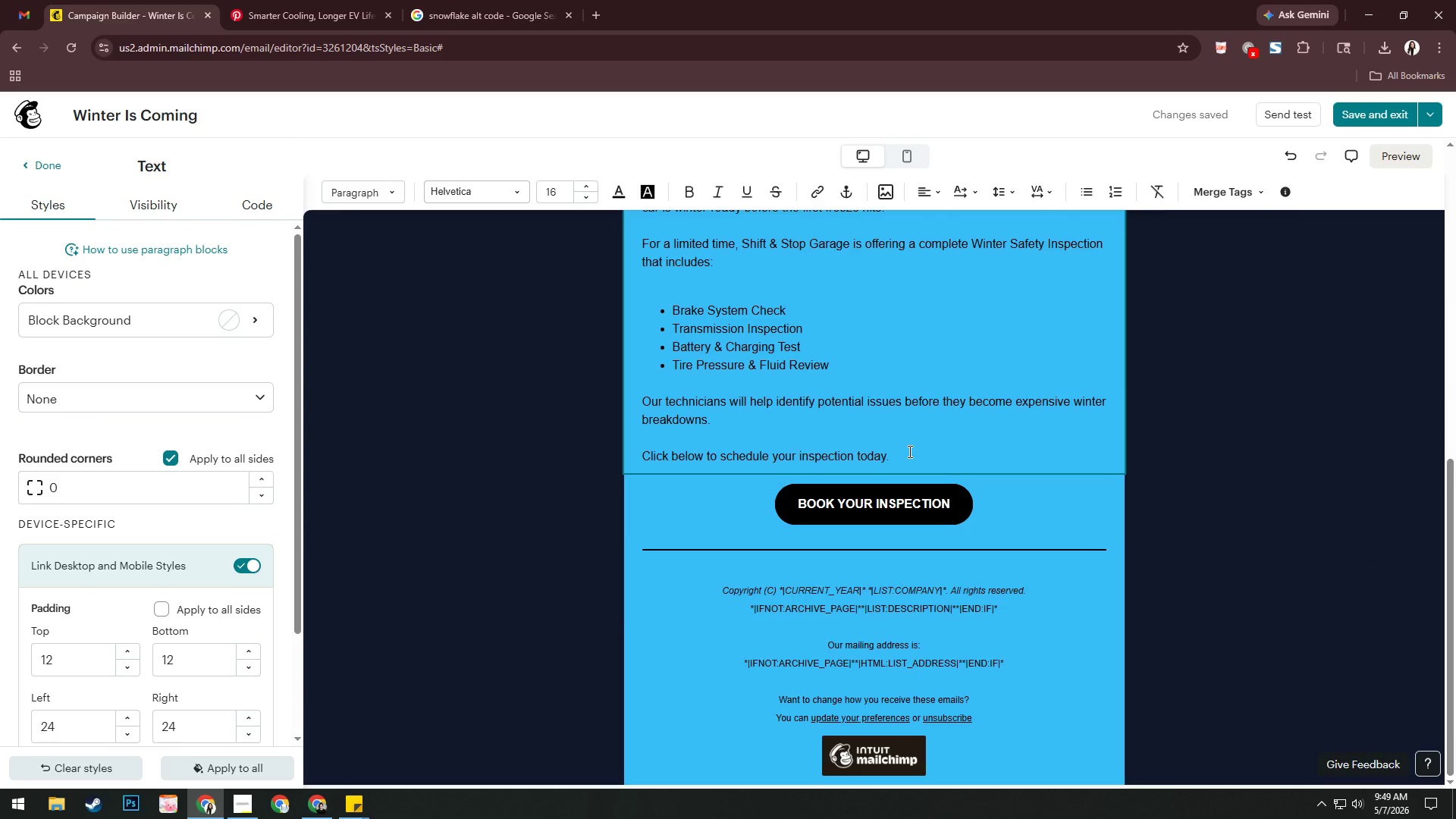 
key(Shift+Enter)
 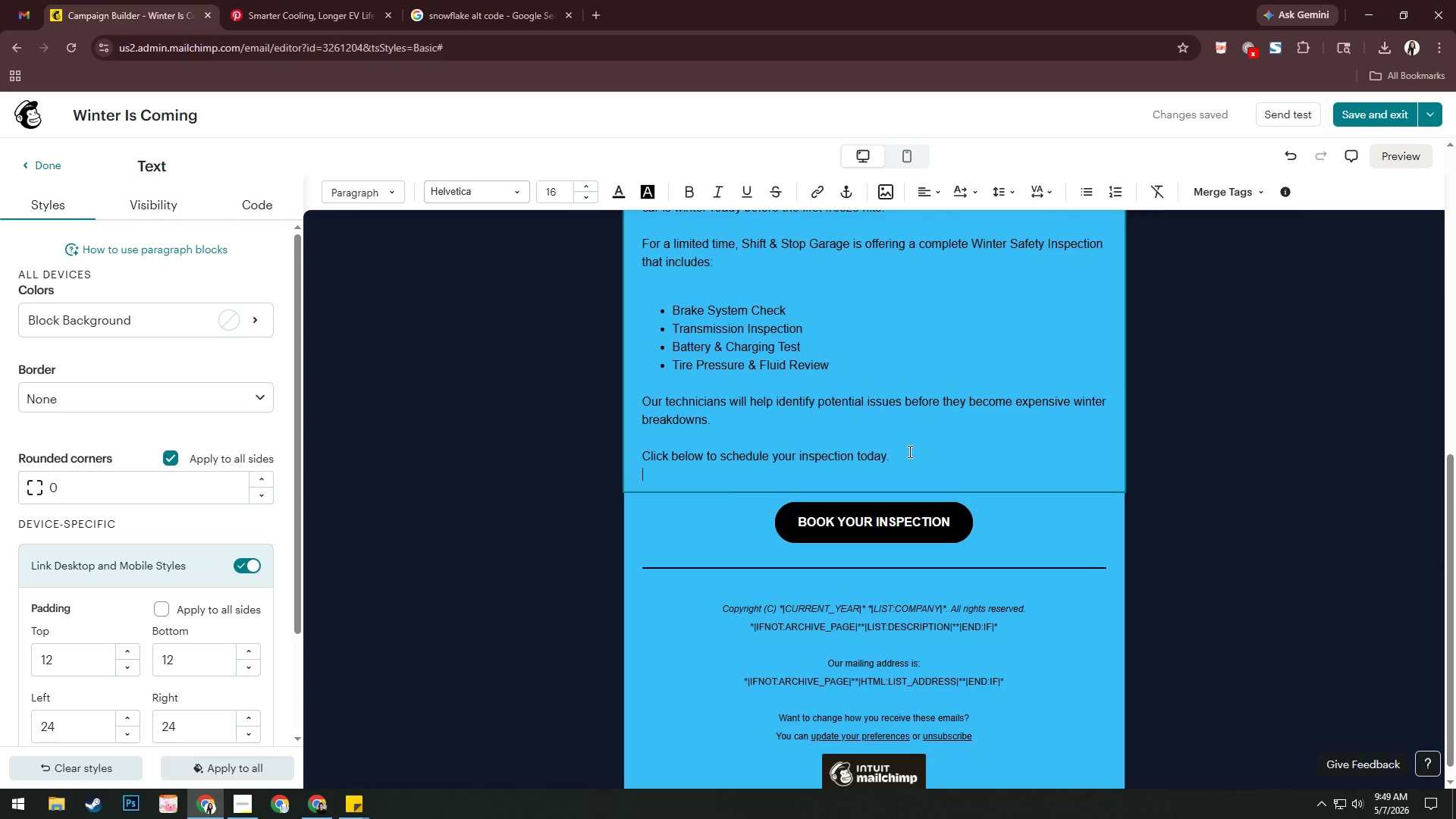 
key(Shift+Enter)
 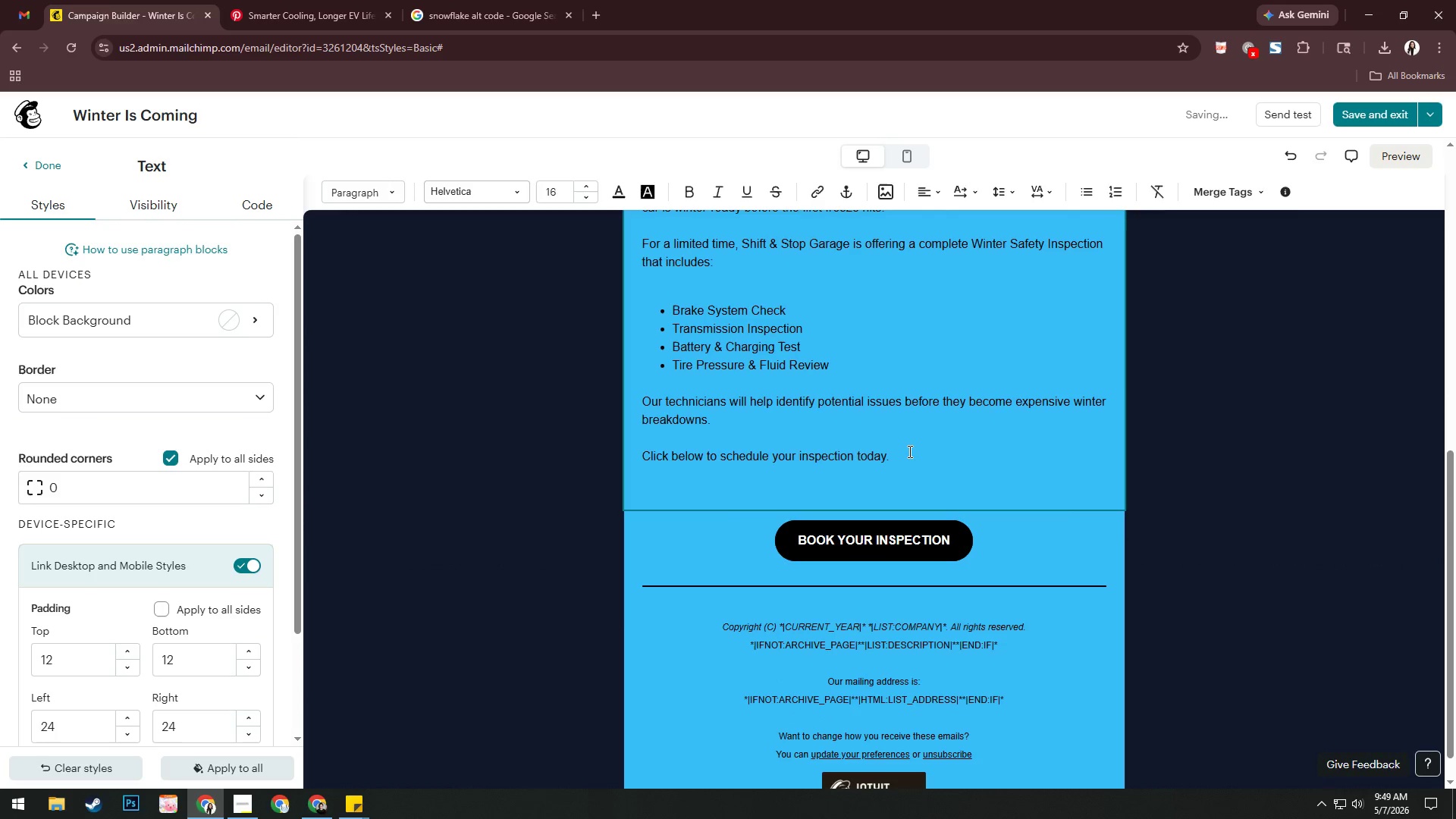 
type(])
key(Backspace)
type([BOOK )
 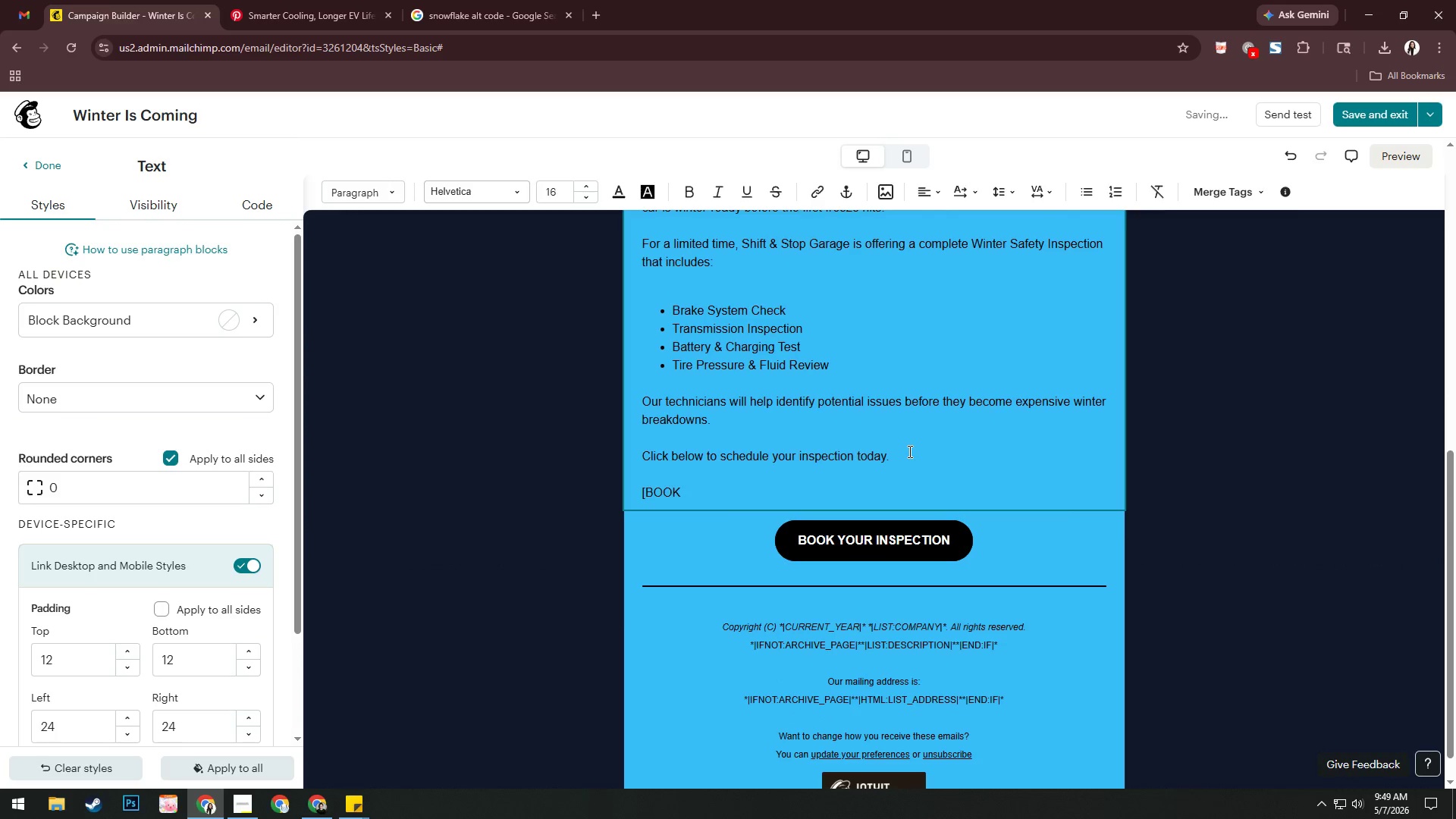 
key(Backspace)
 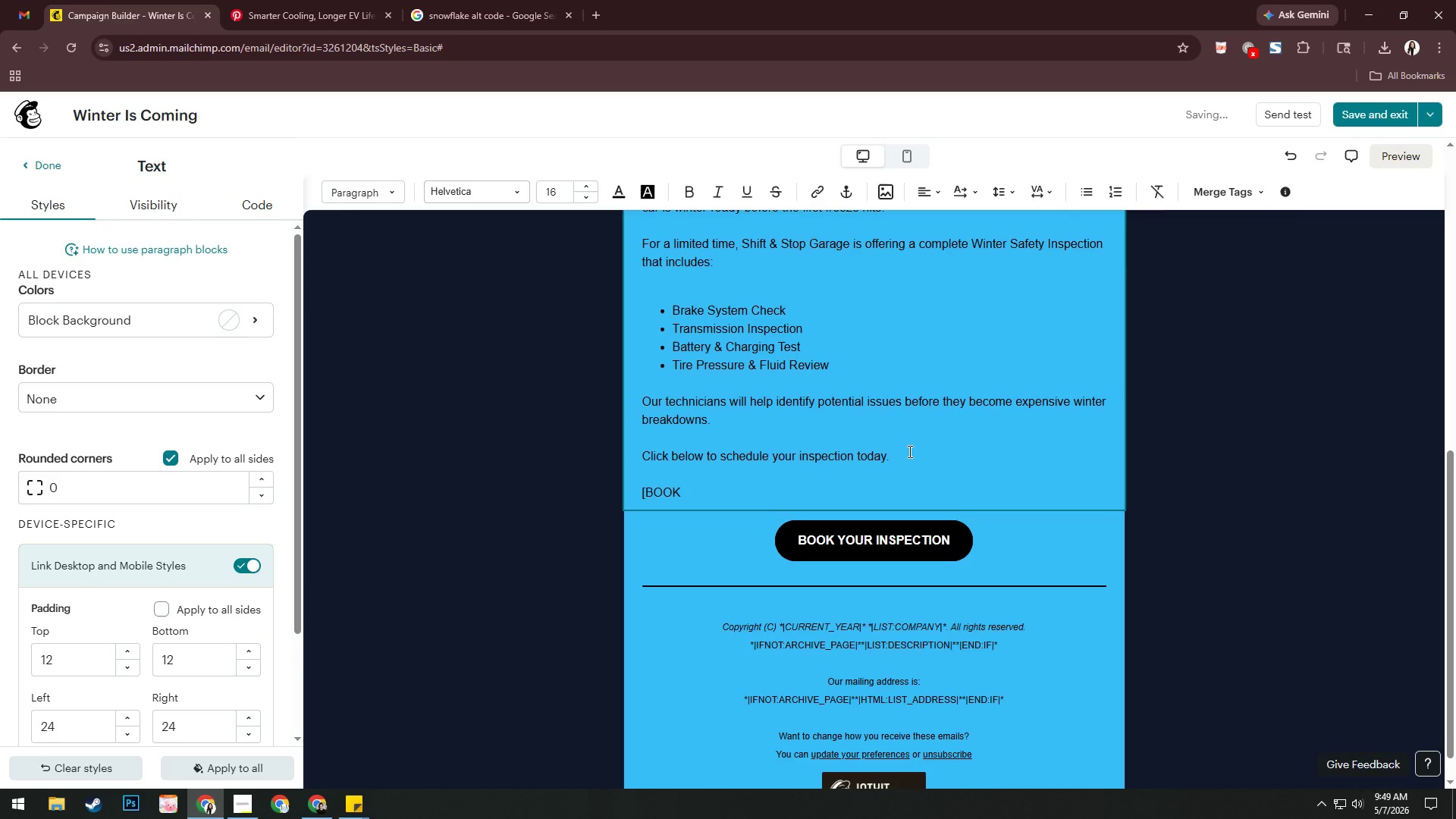 
key(Backspace)
 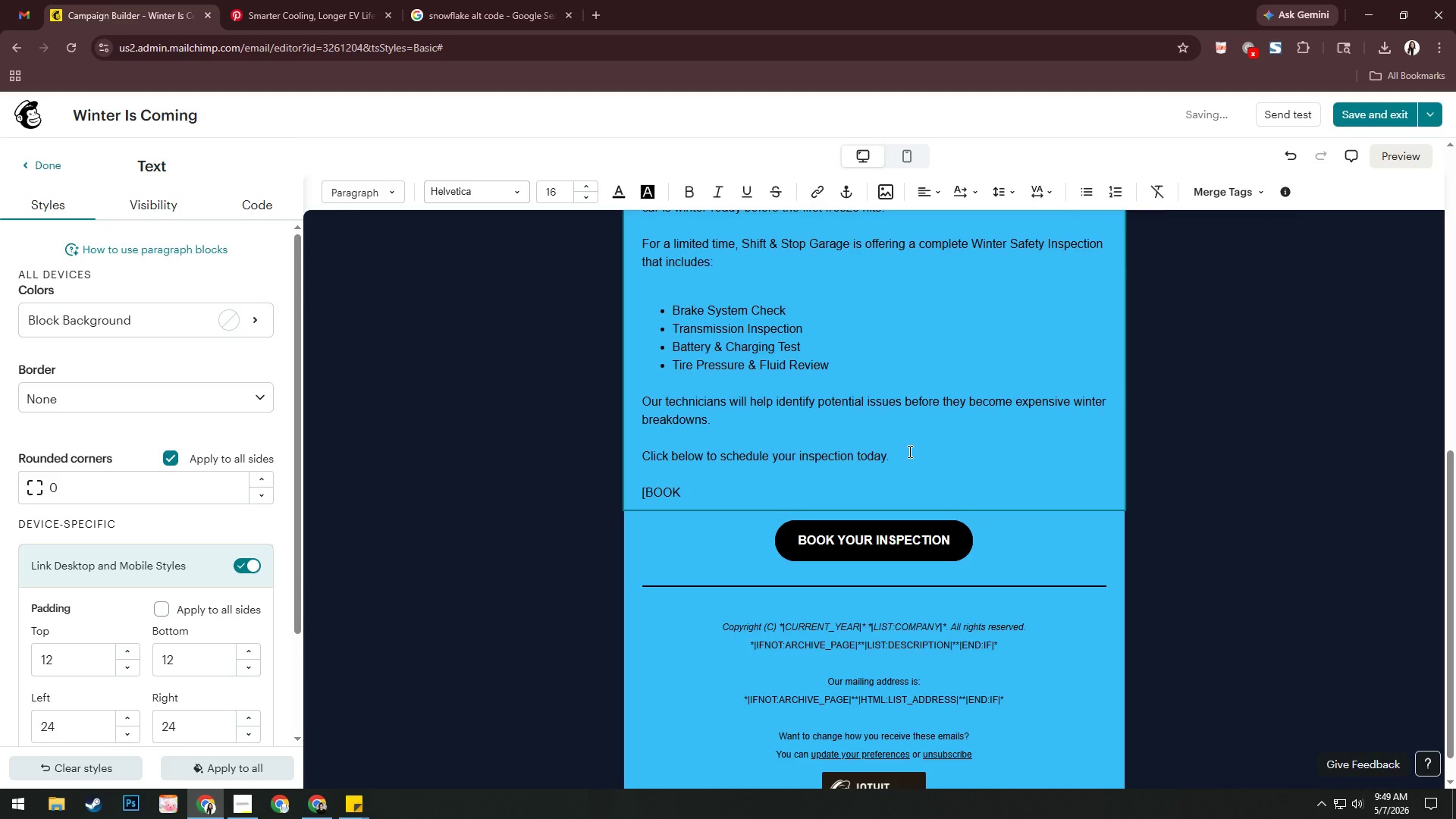 
key(Backspace)
 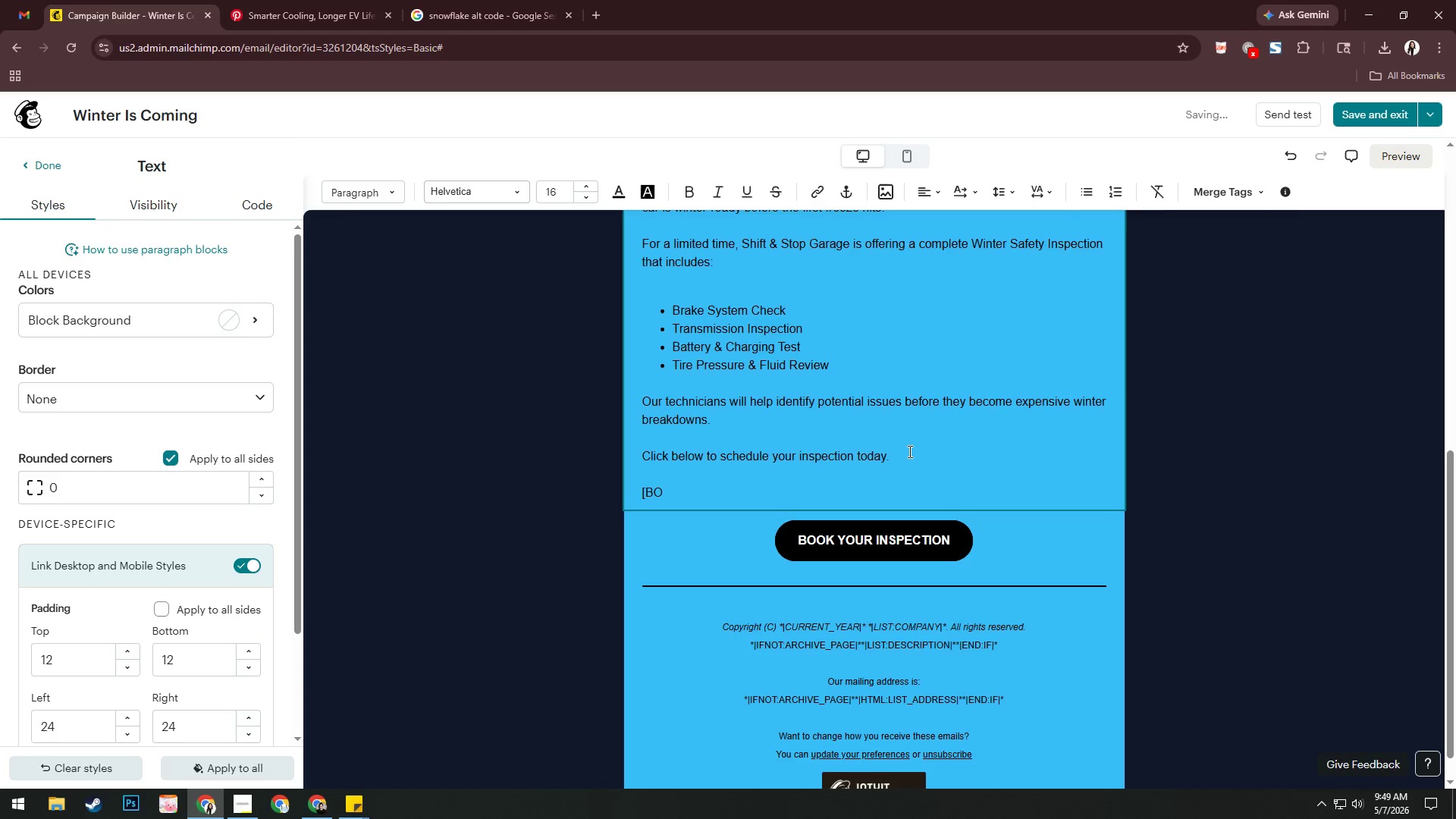 
key(Backspace)
 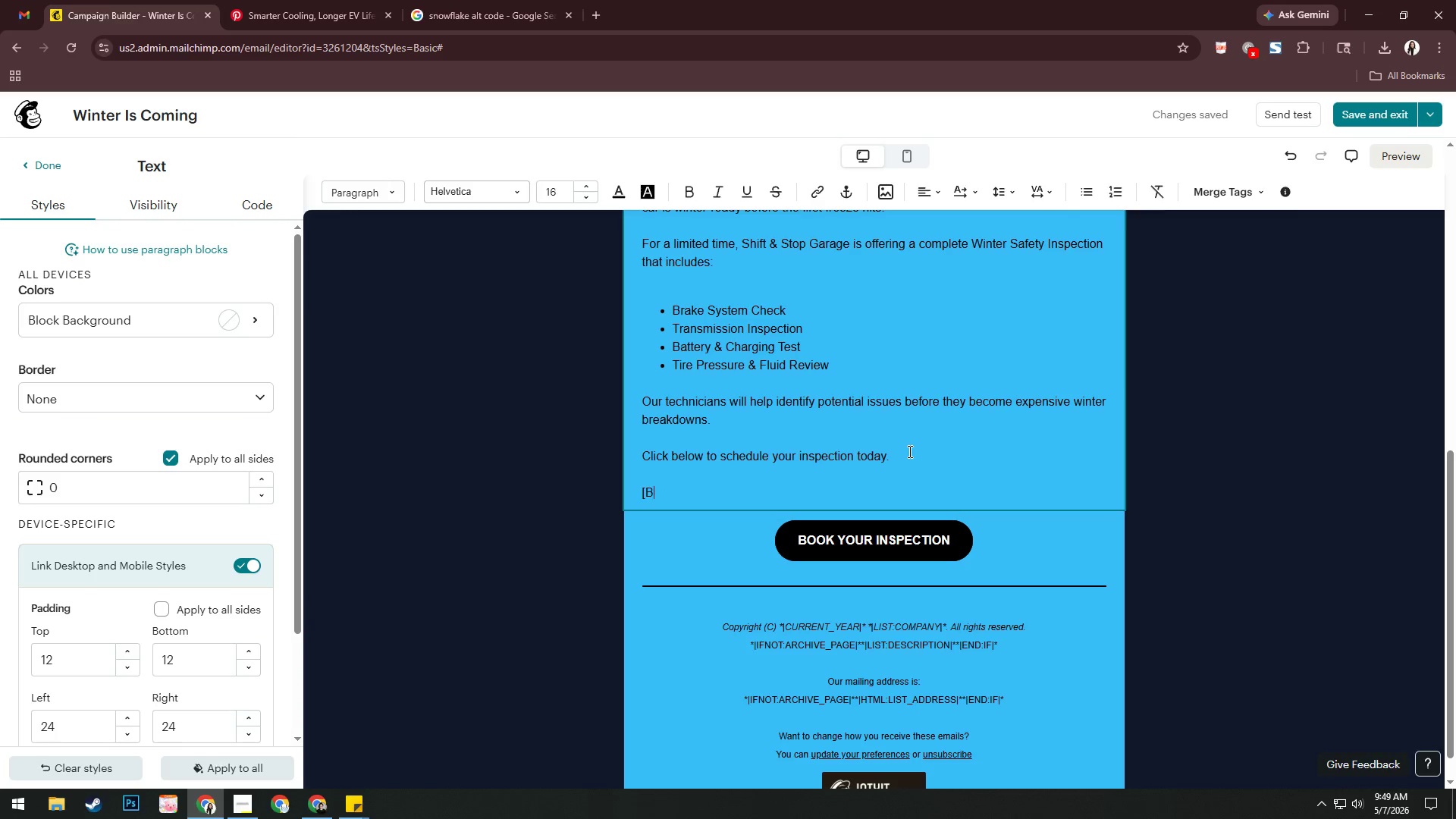 
key(Backspace)
 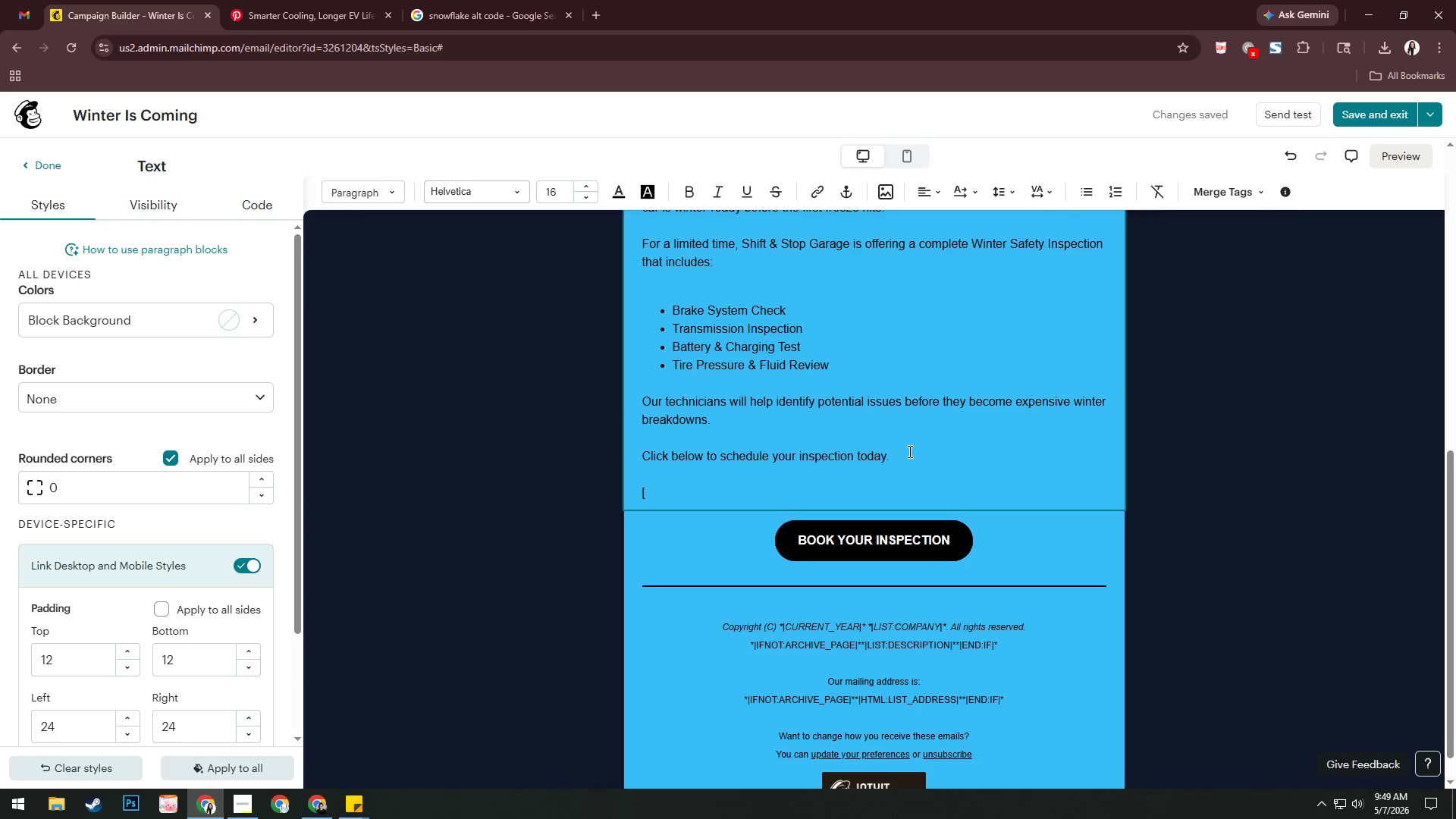 
key(Backspace)
 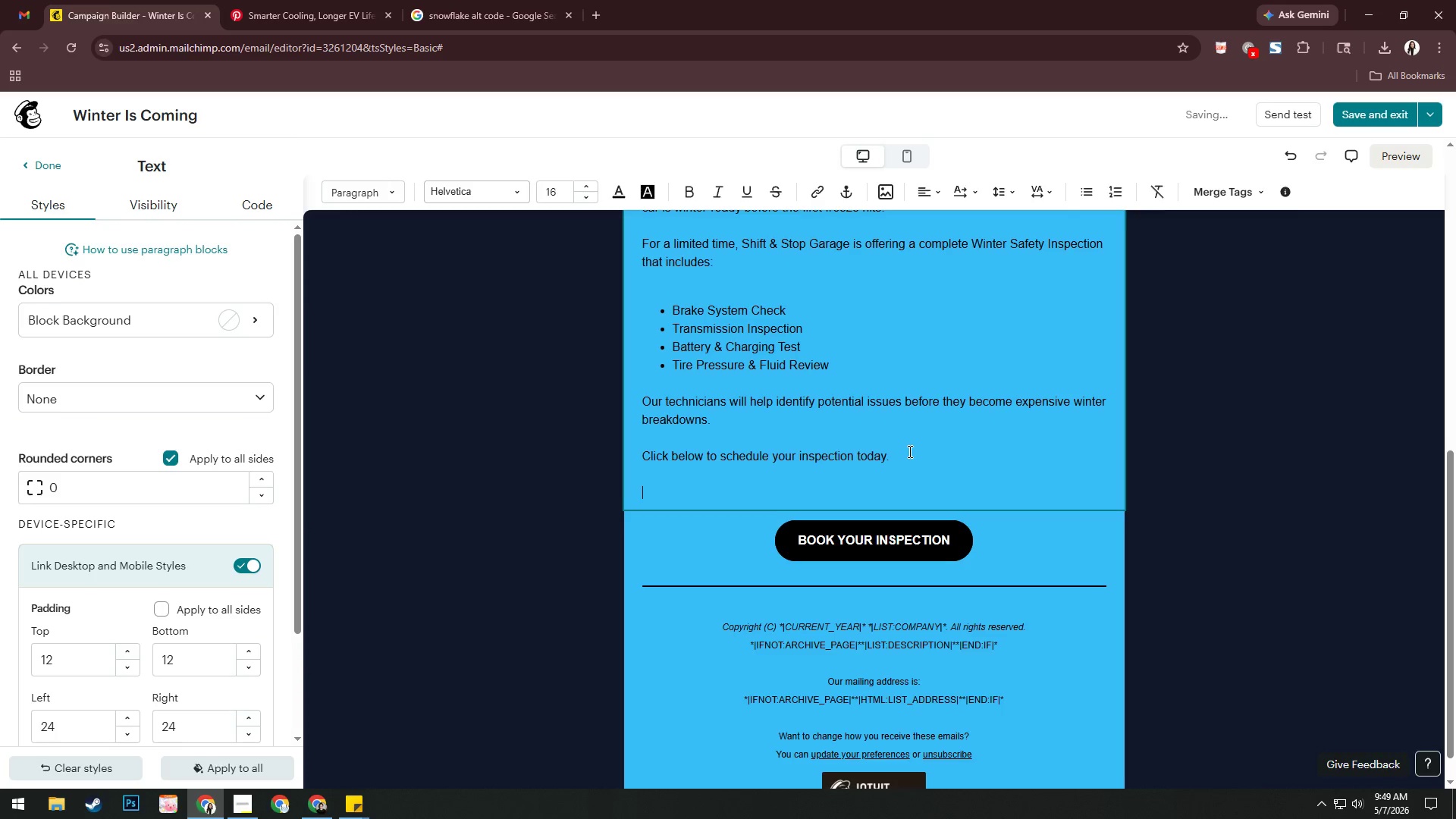 
key(Backspace)
 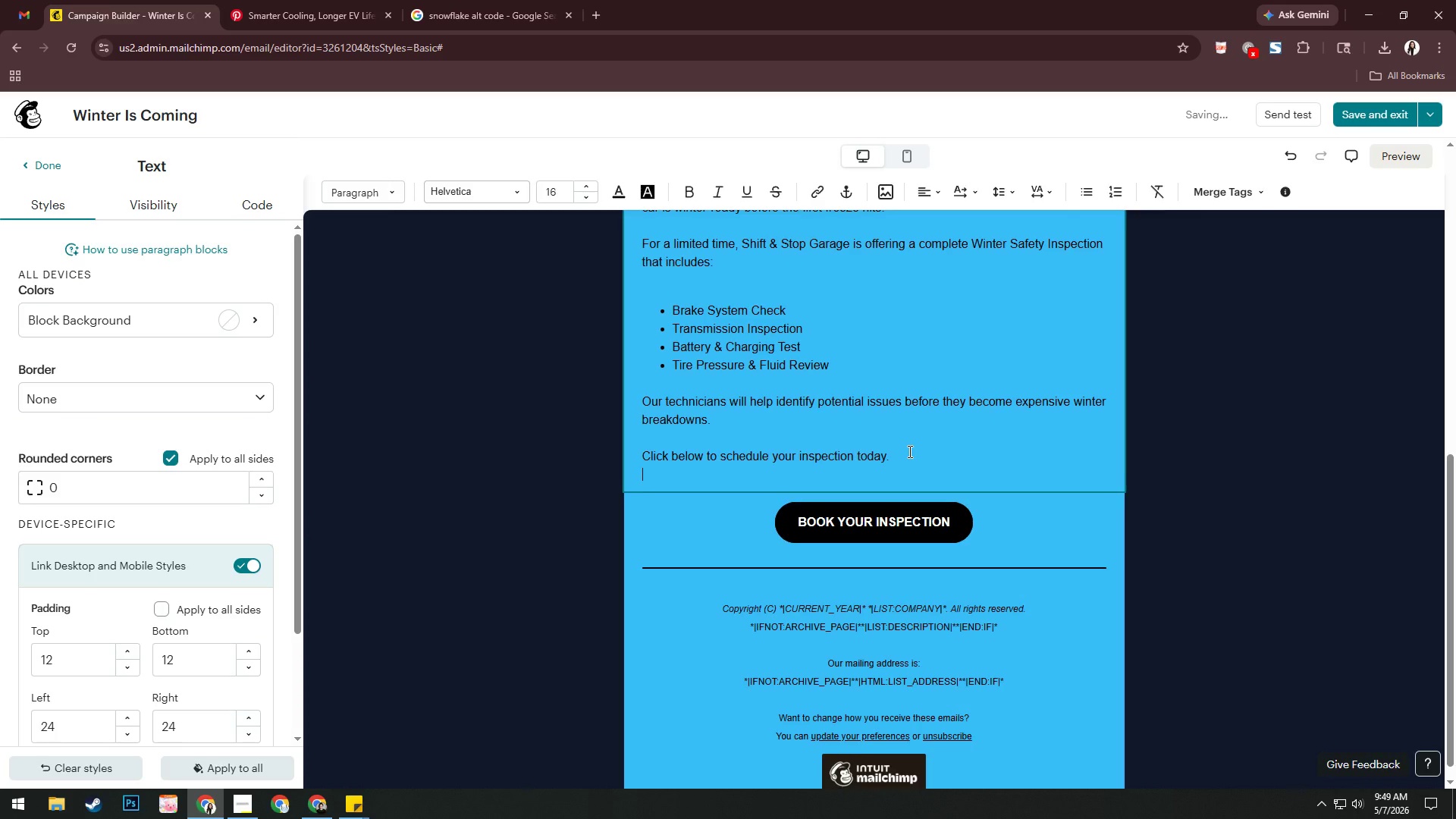 
key(Backspace)
 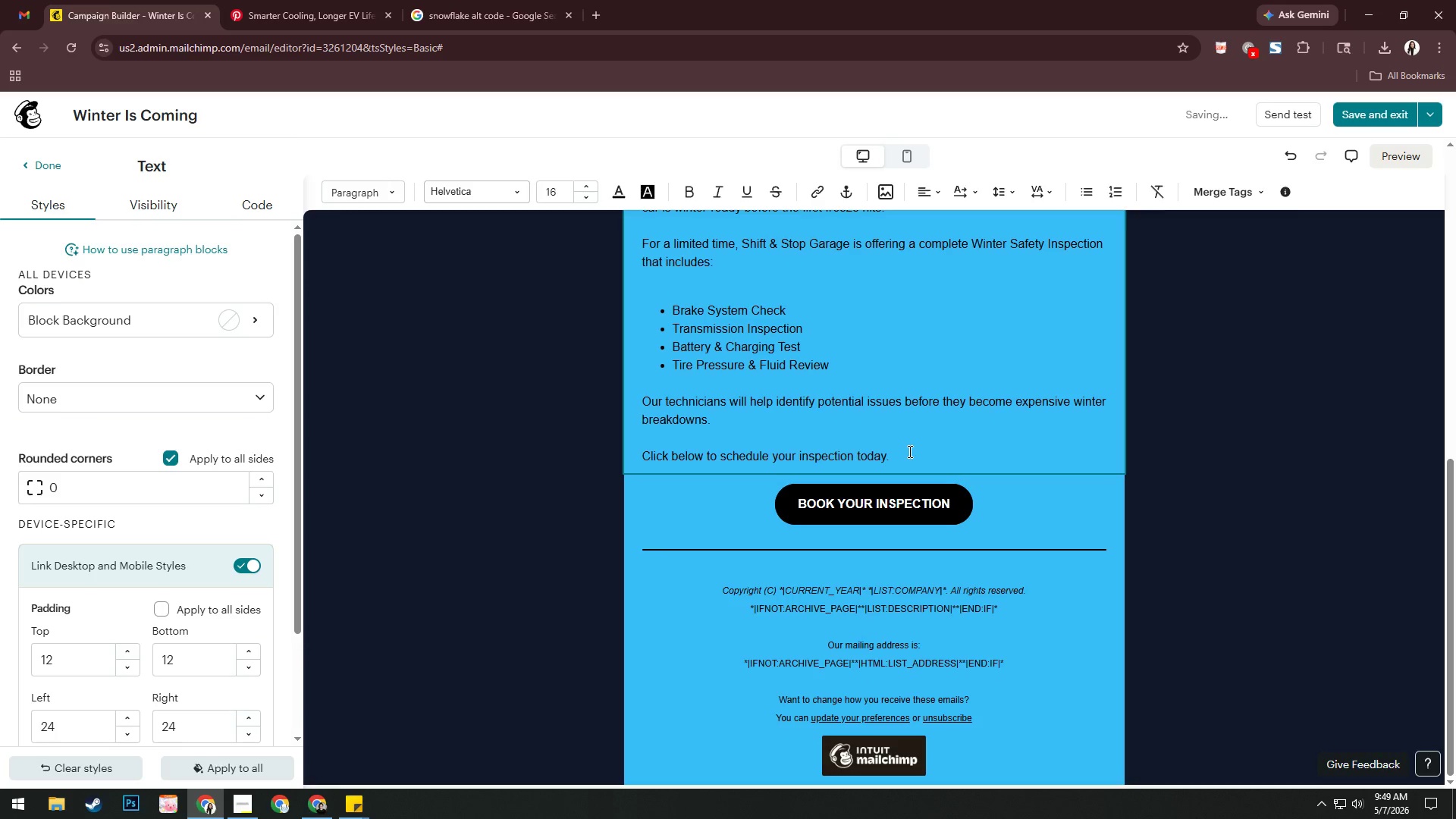 
left_click([1259, 471])
 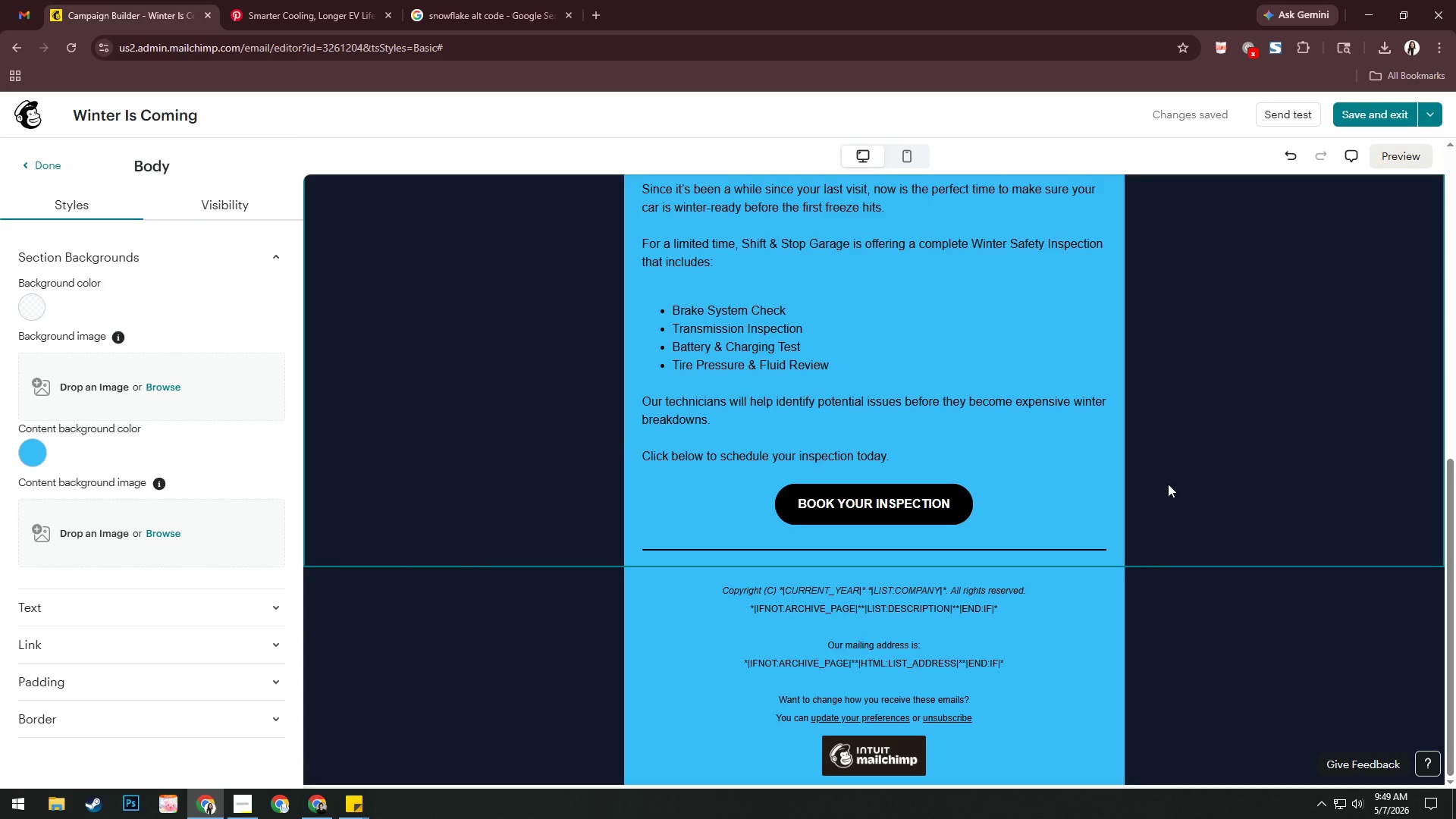 
left_click([1047, 546])
 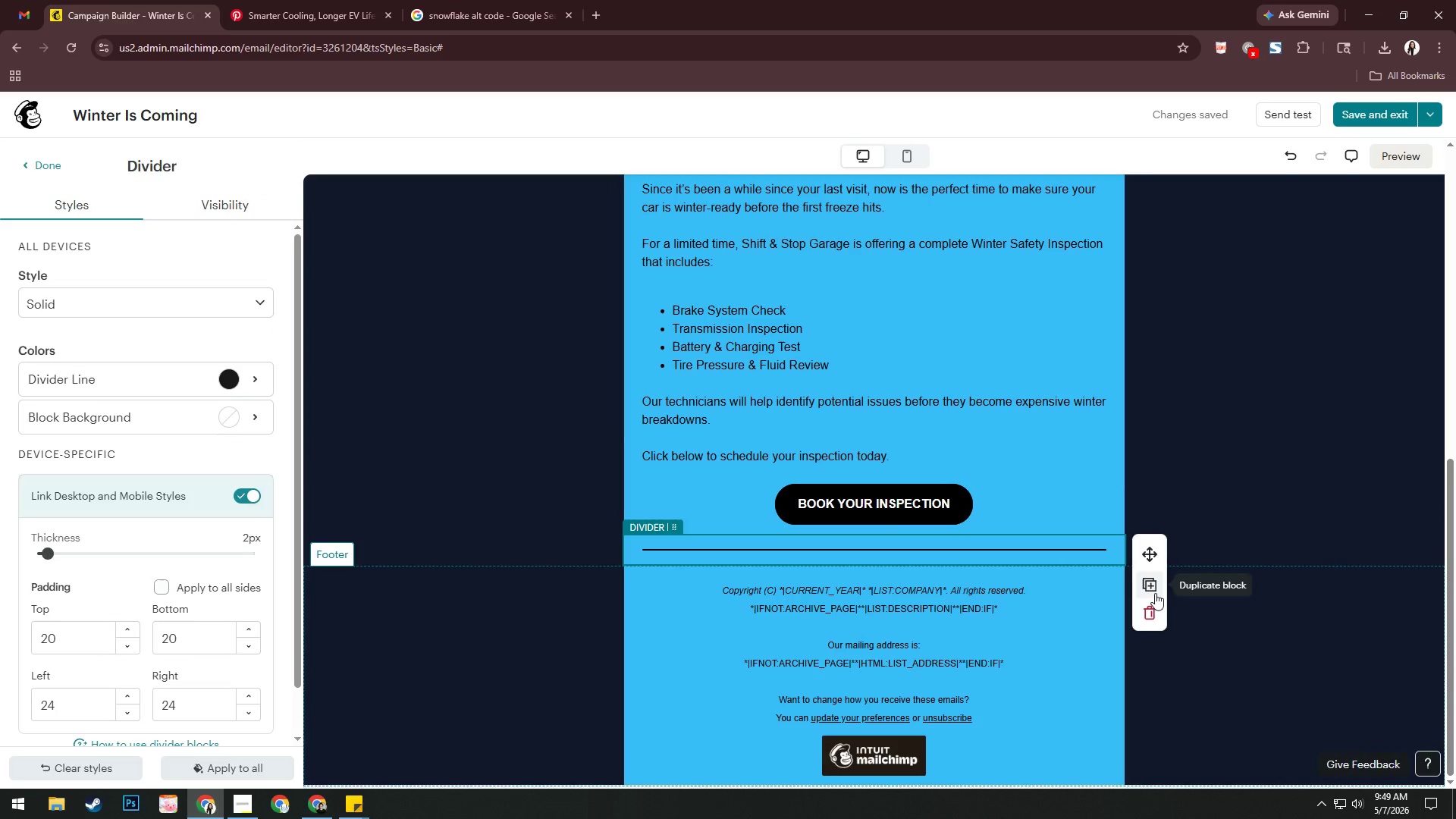 
left_click([1153, 588])
 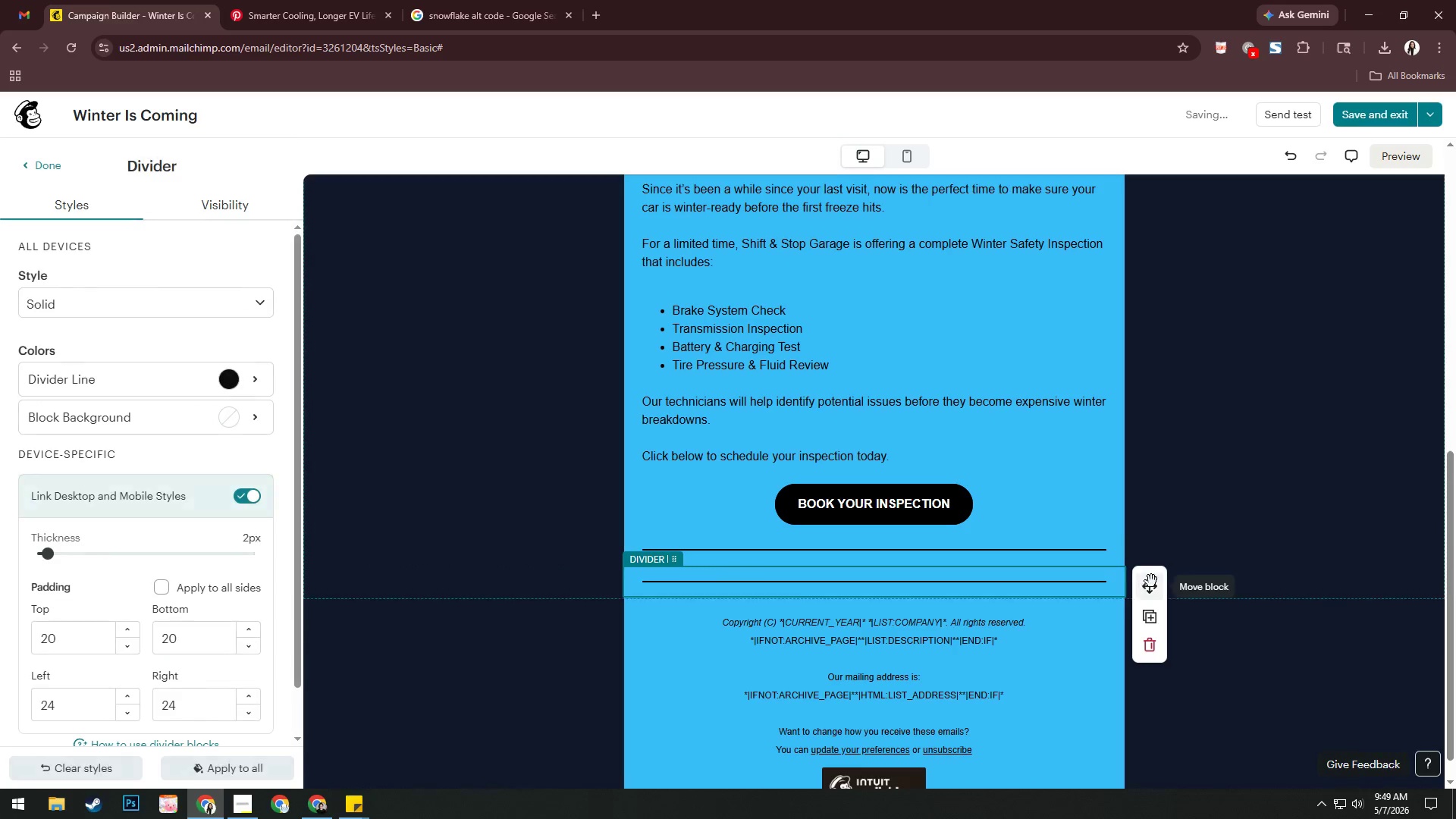 
left_click_drag(start_coordinate=[1151, 582], to_coordinate=[886, 456])
 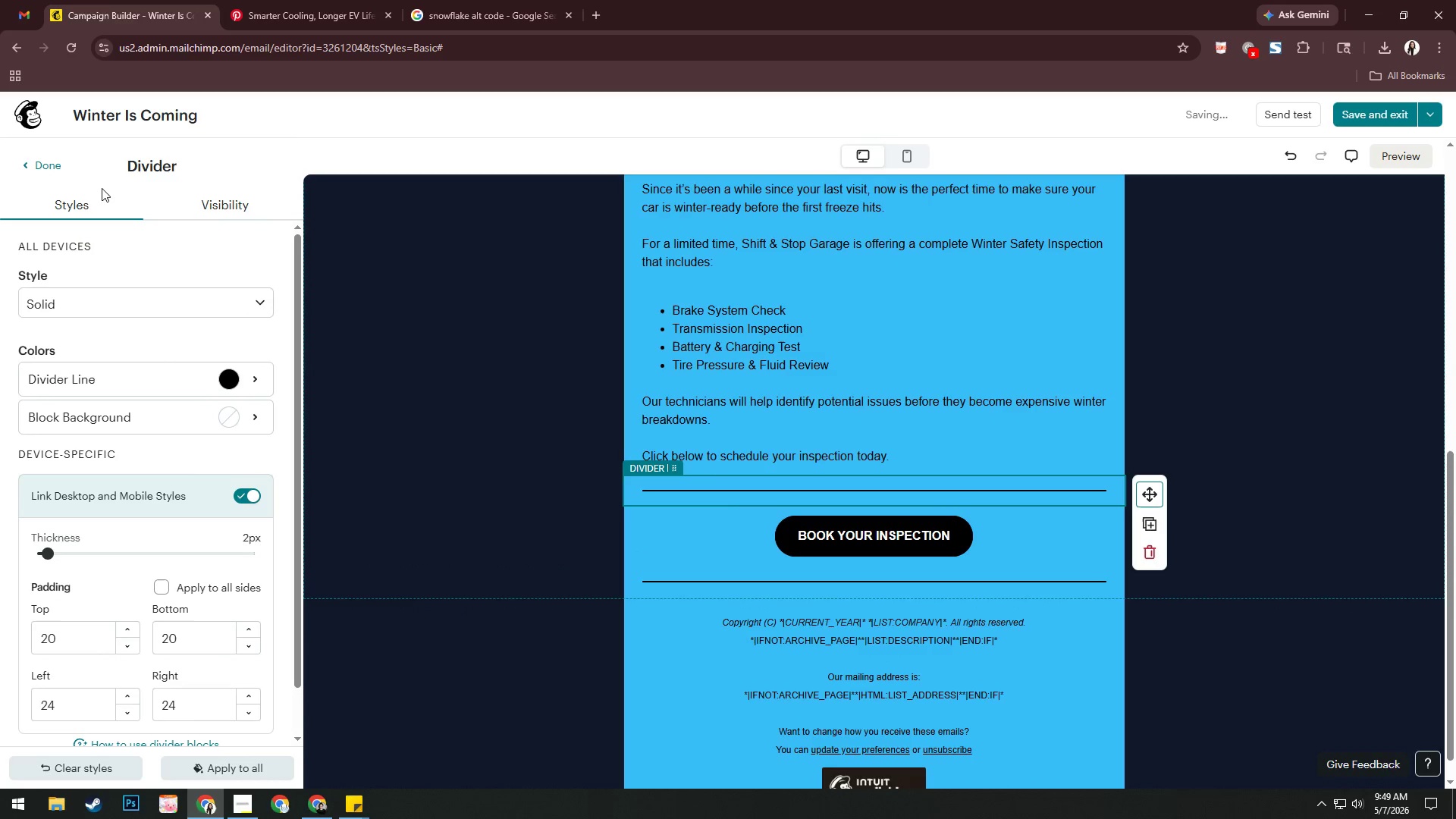 
left_click([55, 168])
 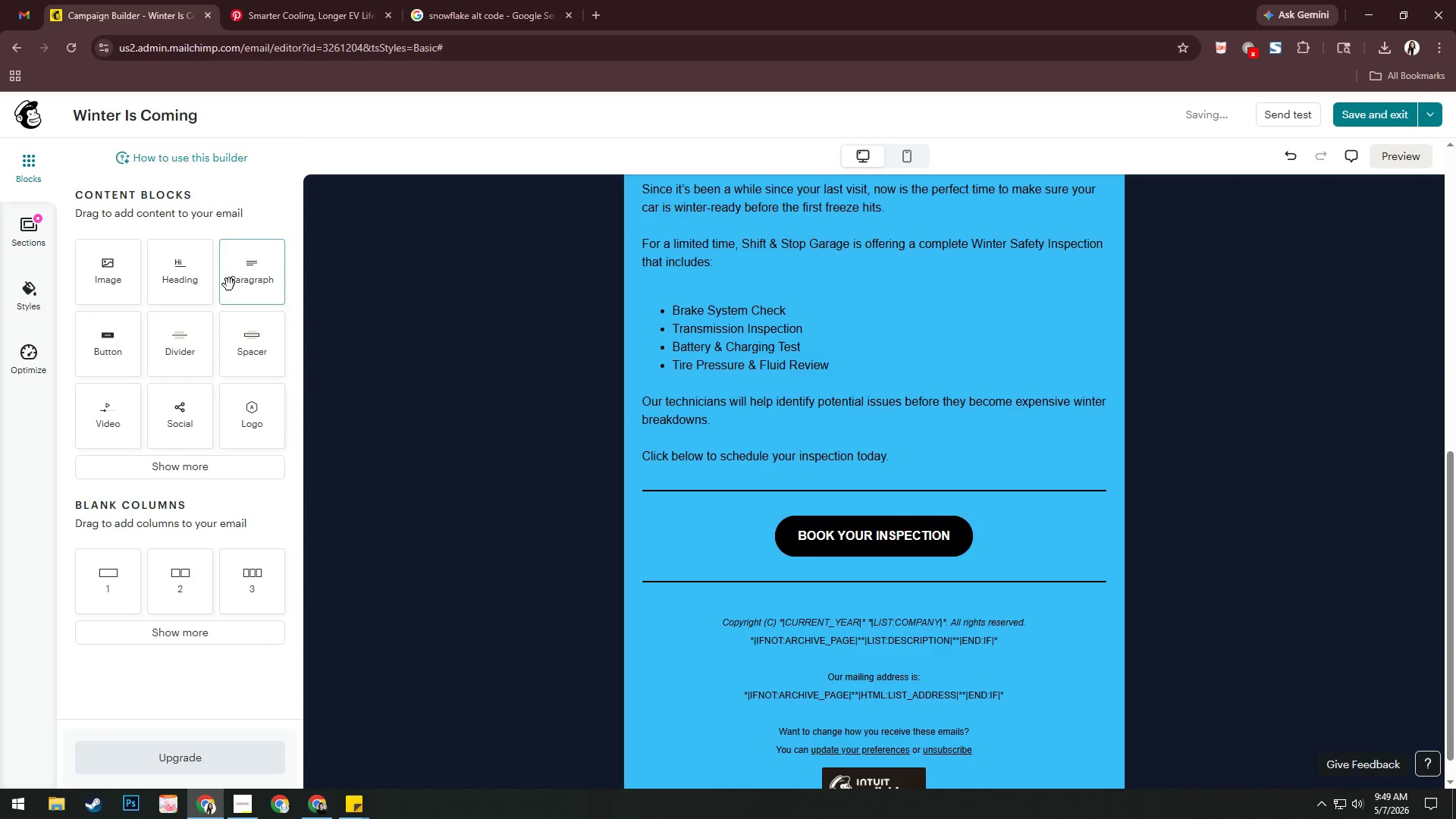 
left_click_drag(start_coordinate=[238, 271], to_coordinate=[861, 565])
 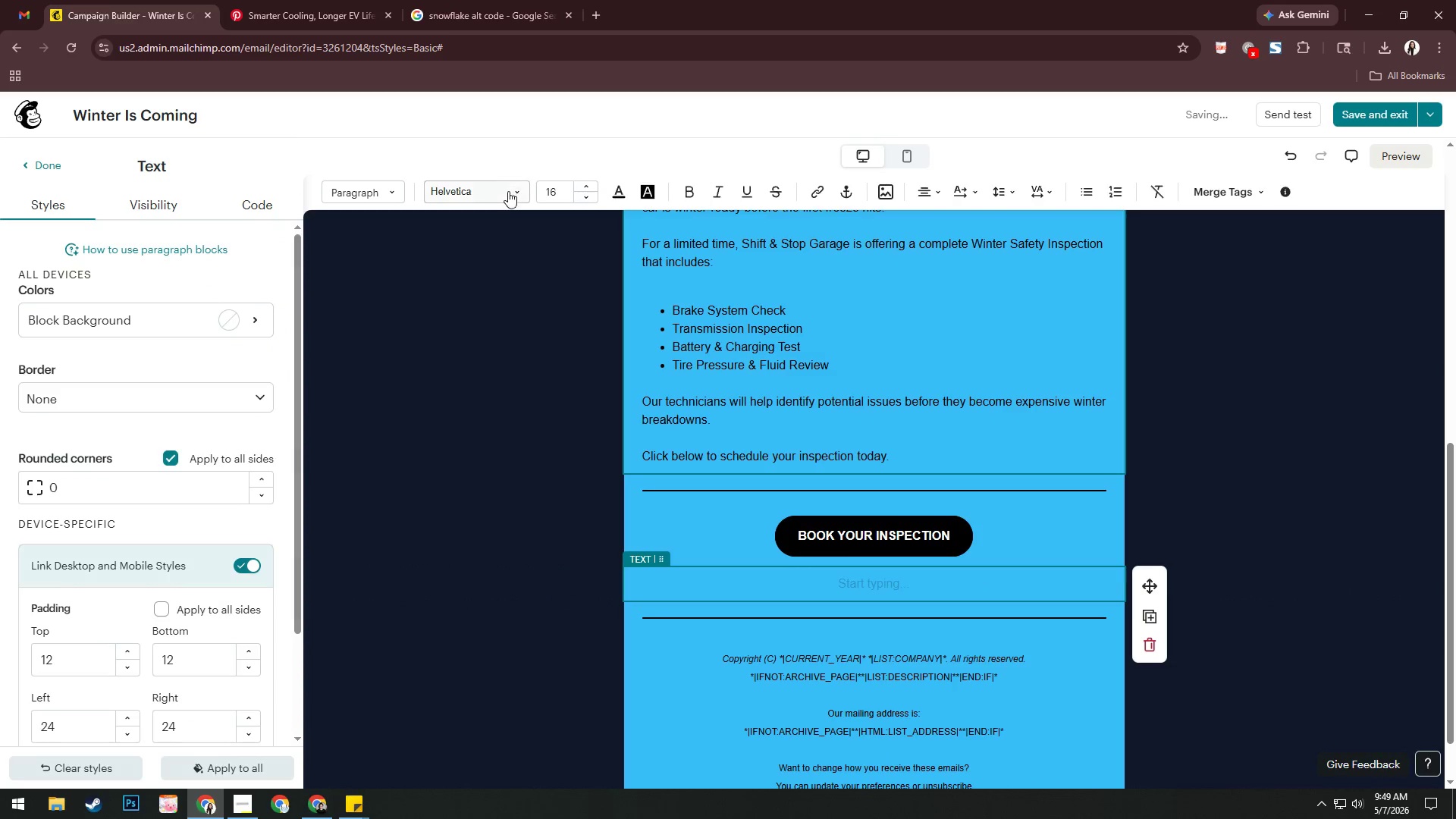 
left_click([511, 196])
 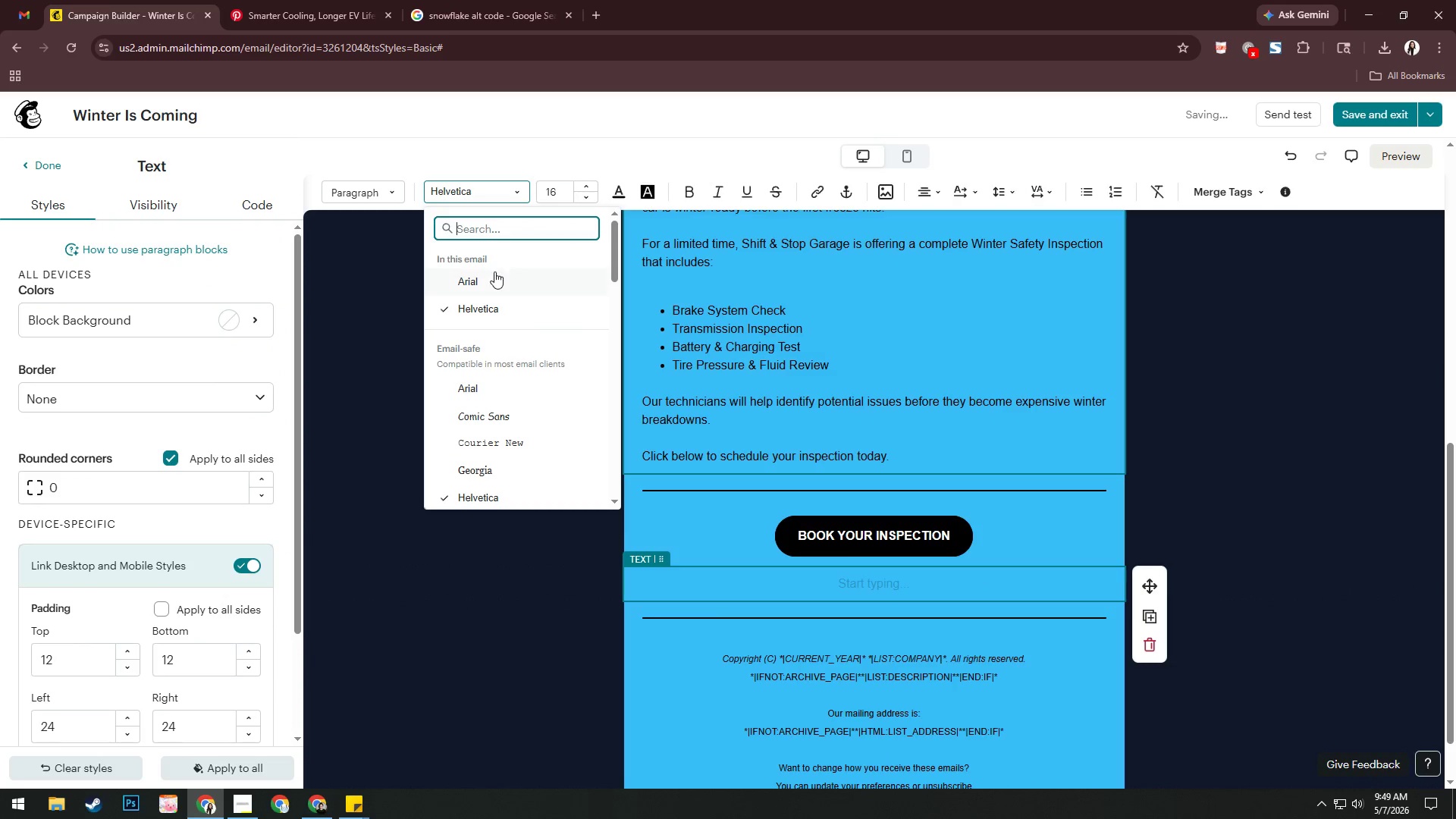 
left_click([492, 272])
 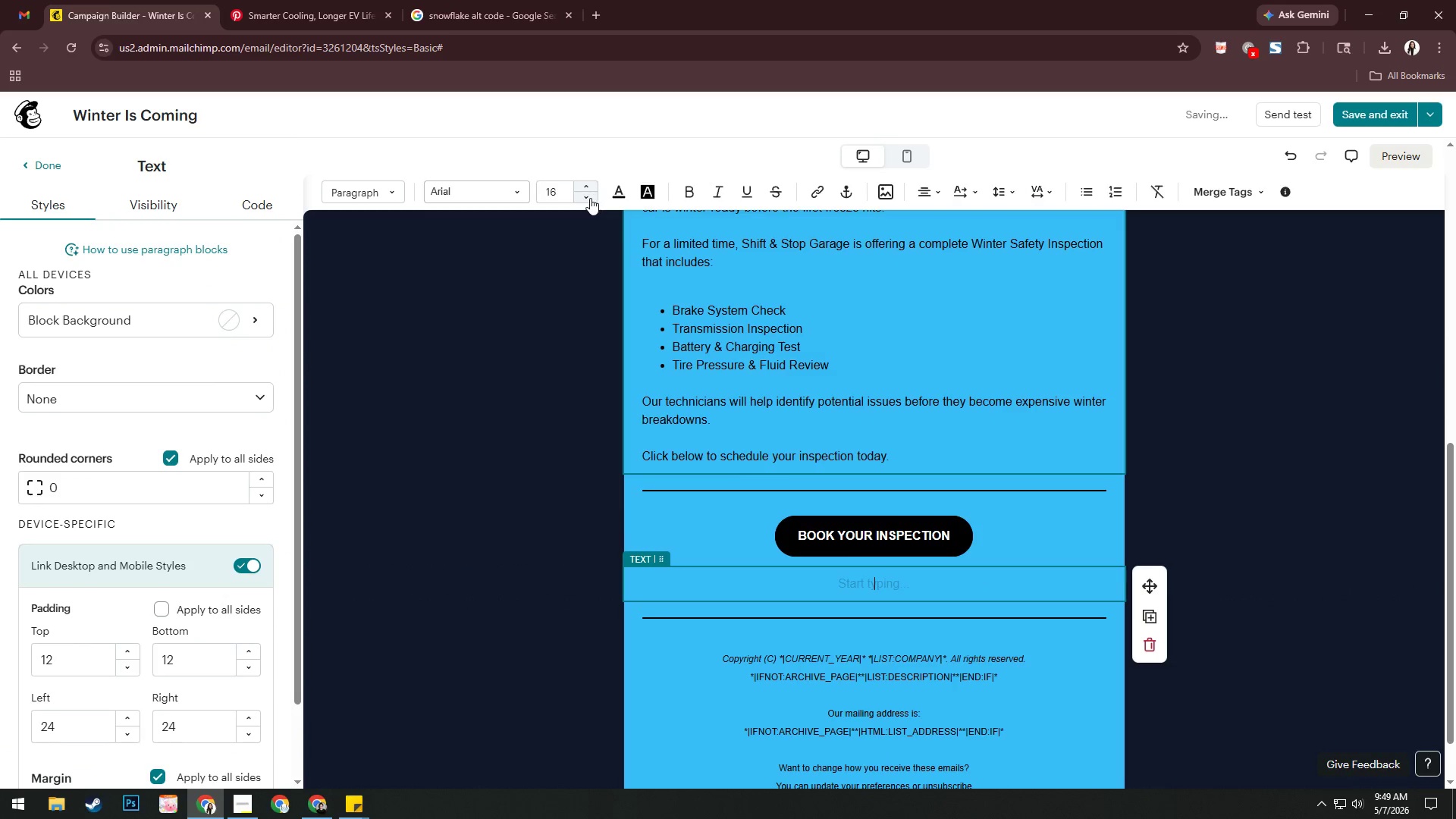 
double_click([590, 198])
 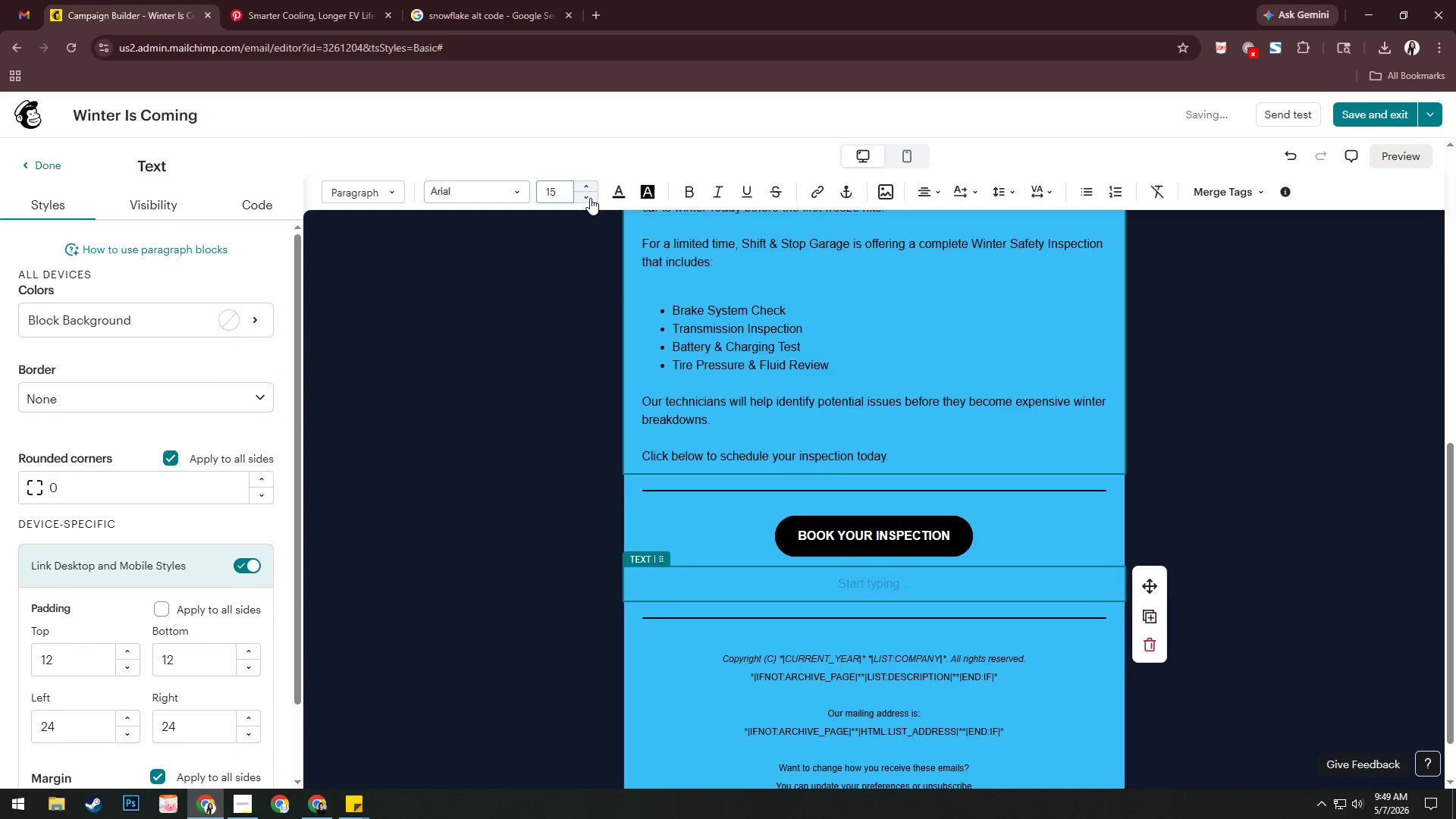 
triple_click([589, 198])
 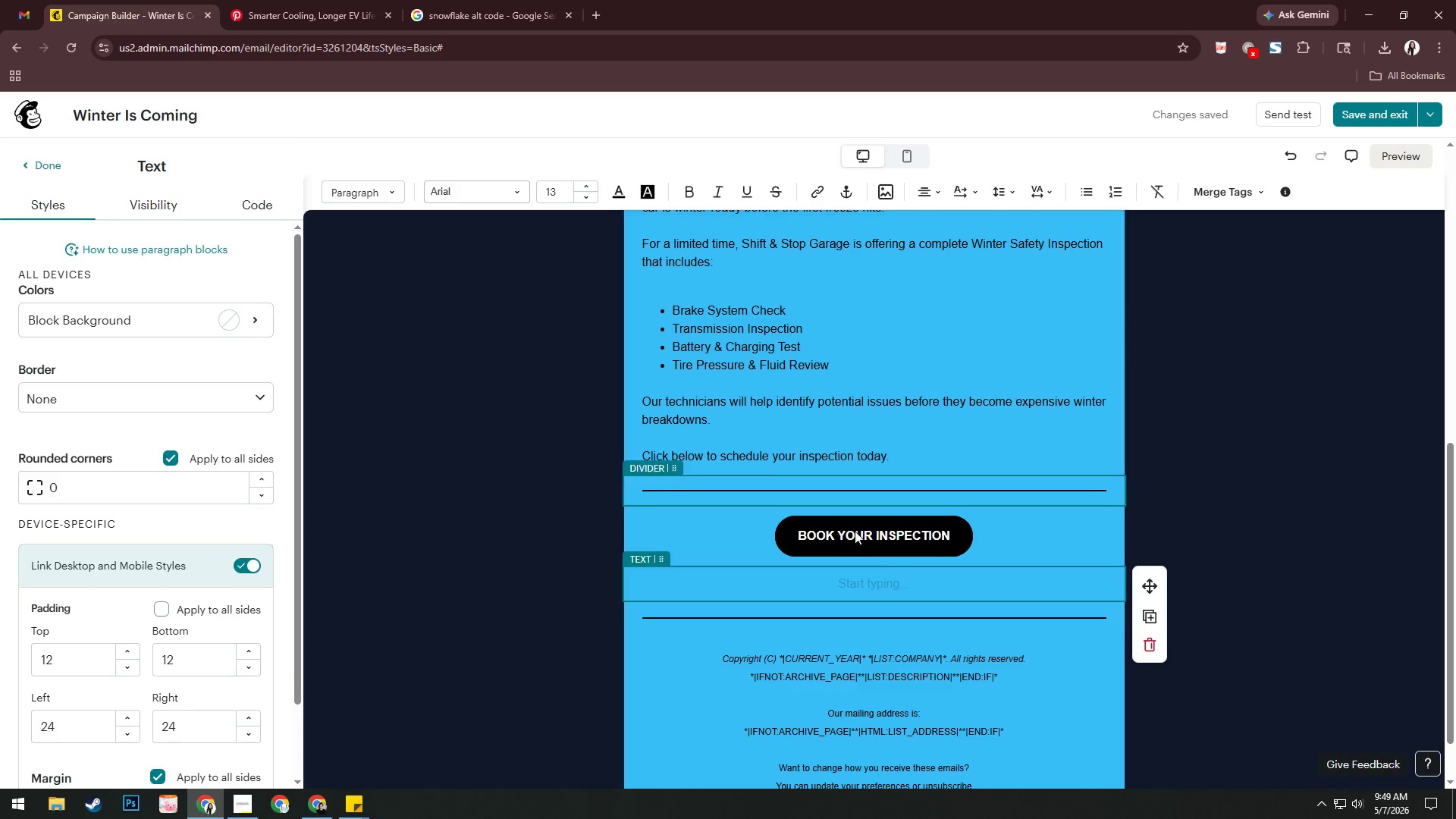 
left_click([891, 579])
 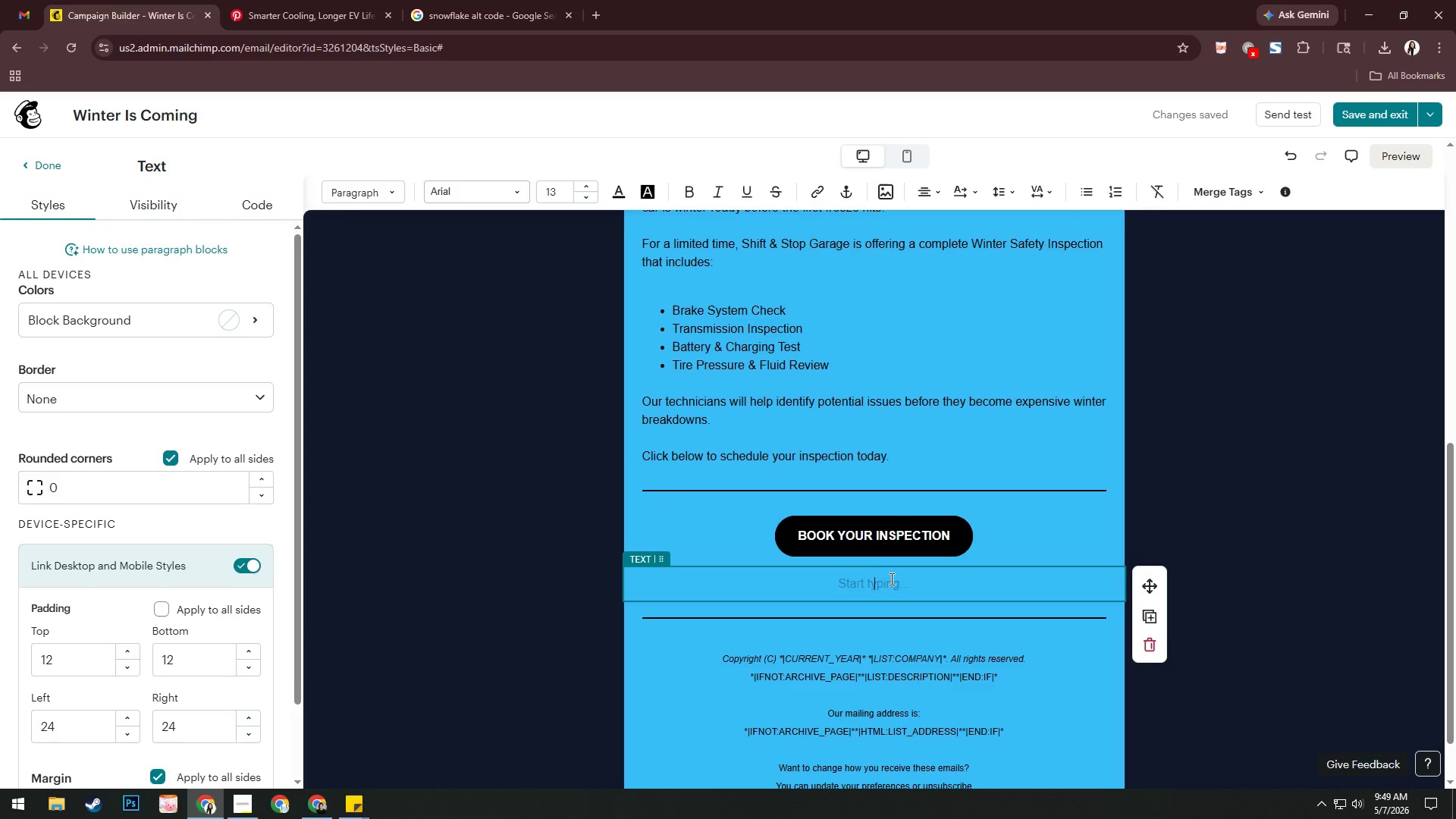 
wait(6.2)
 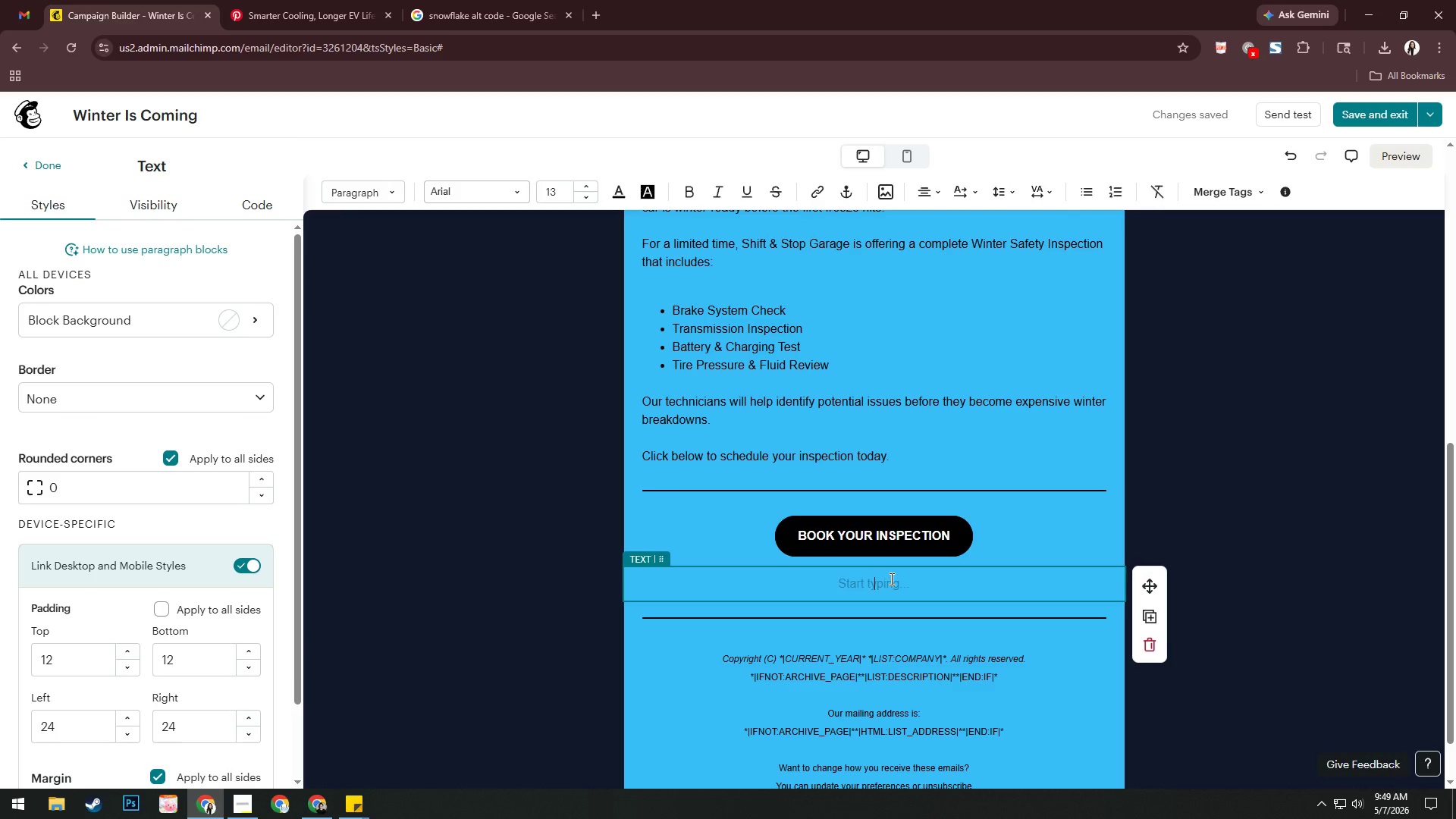 
type(Stay safe )
 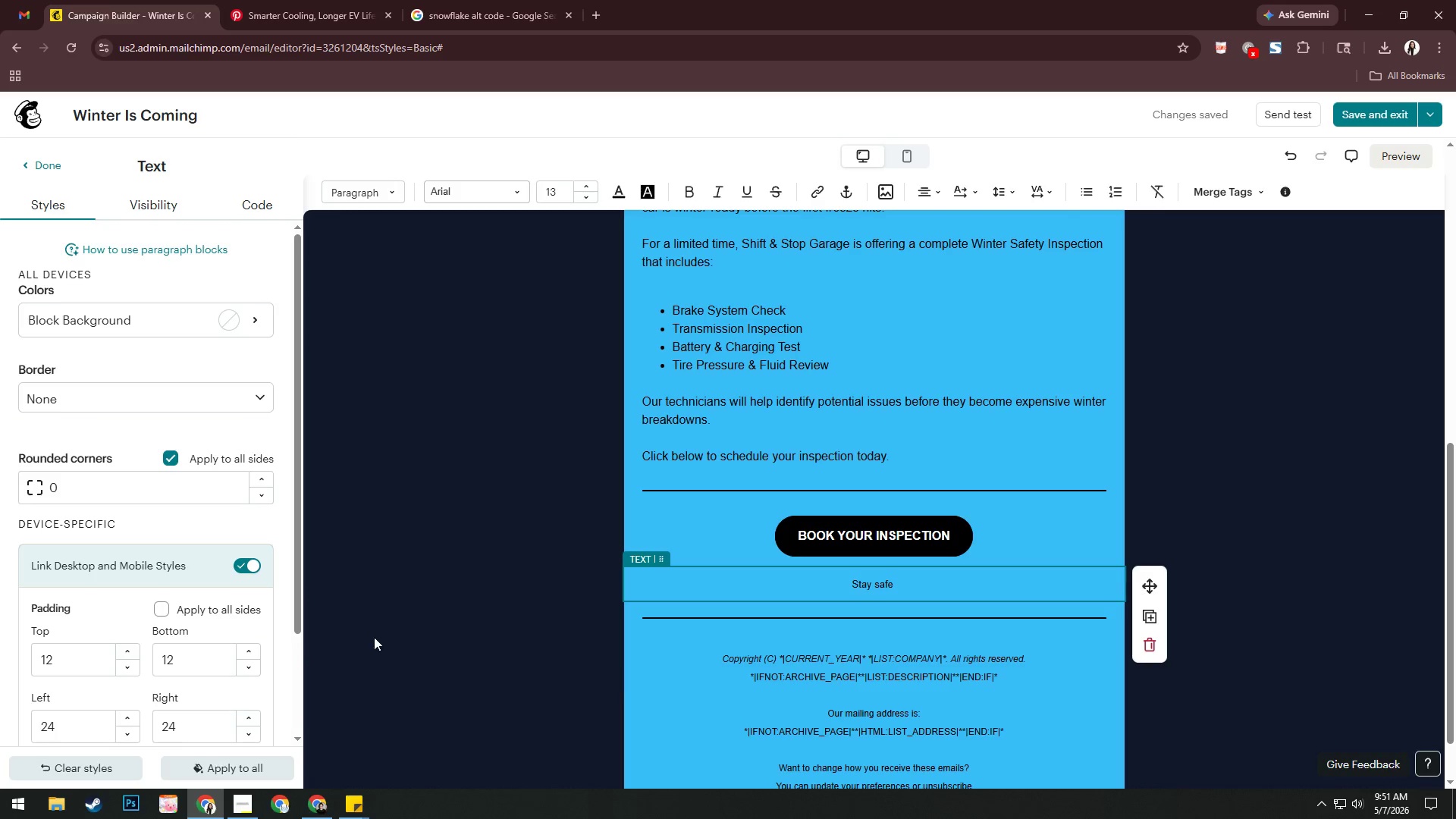 
wait(86.5)
 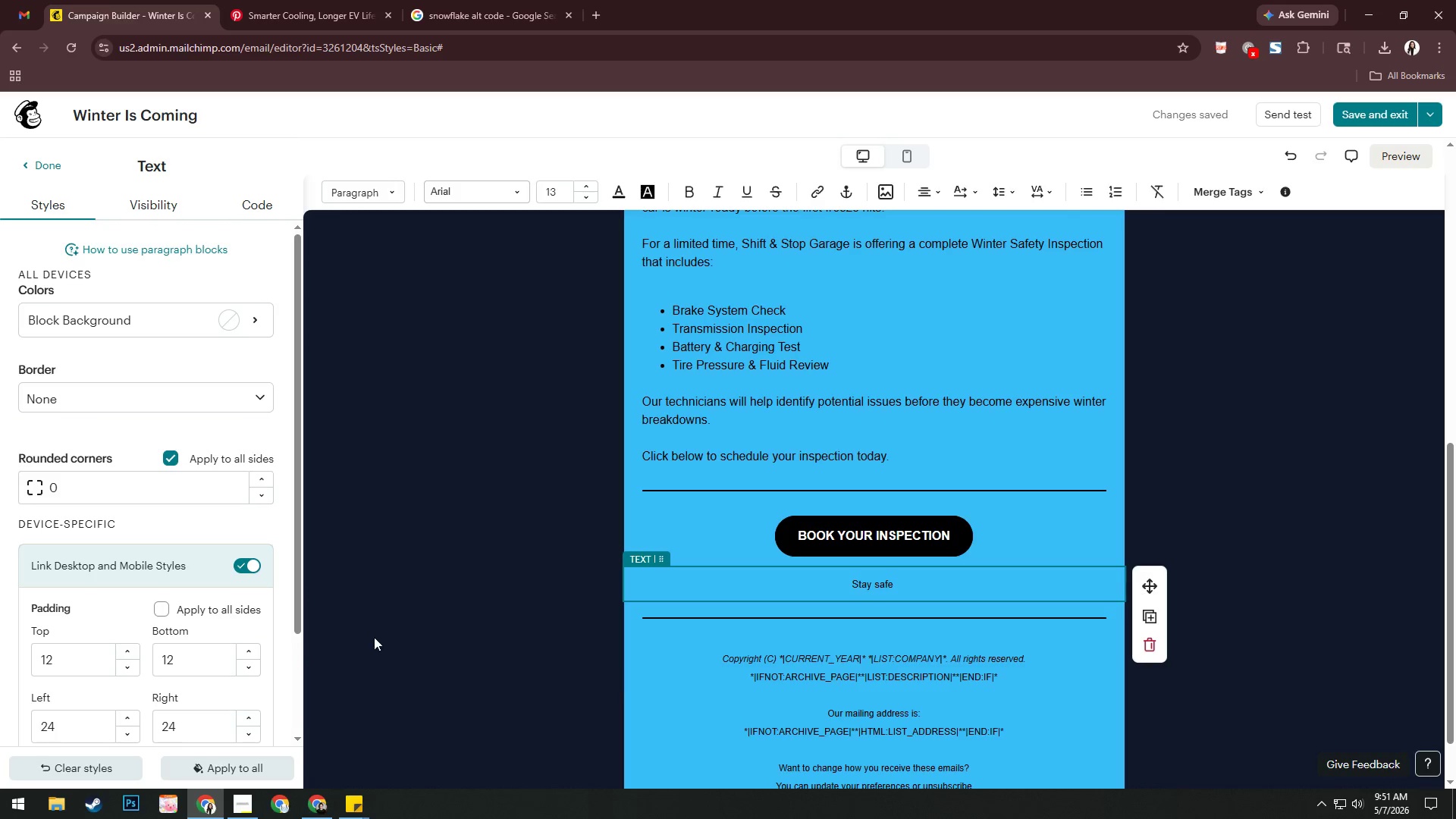 
type(this winter)
 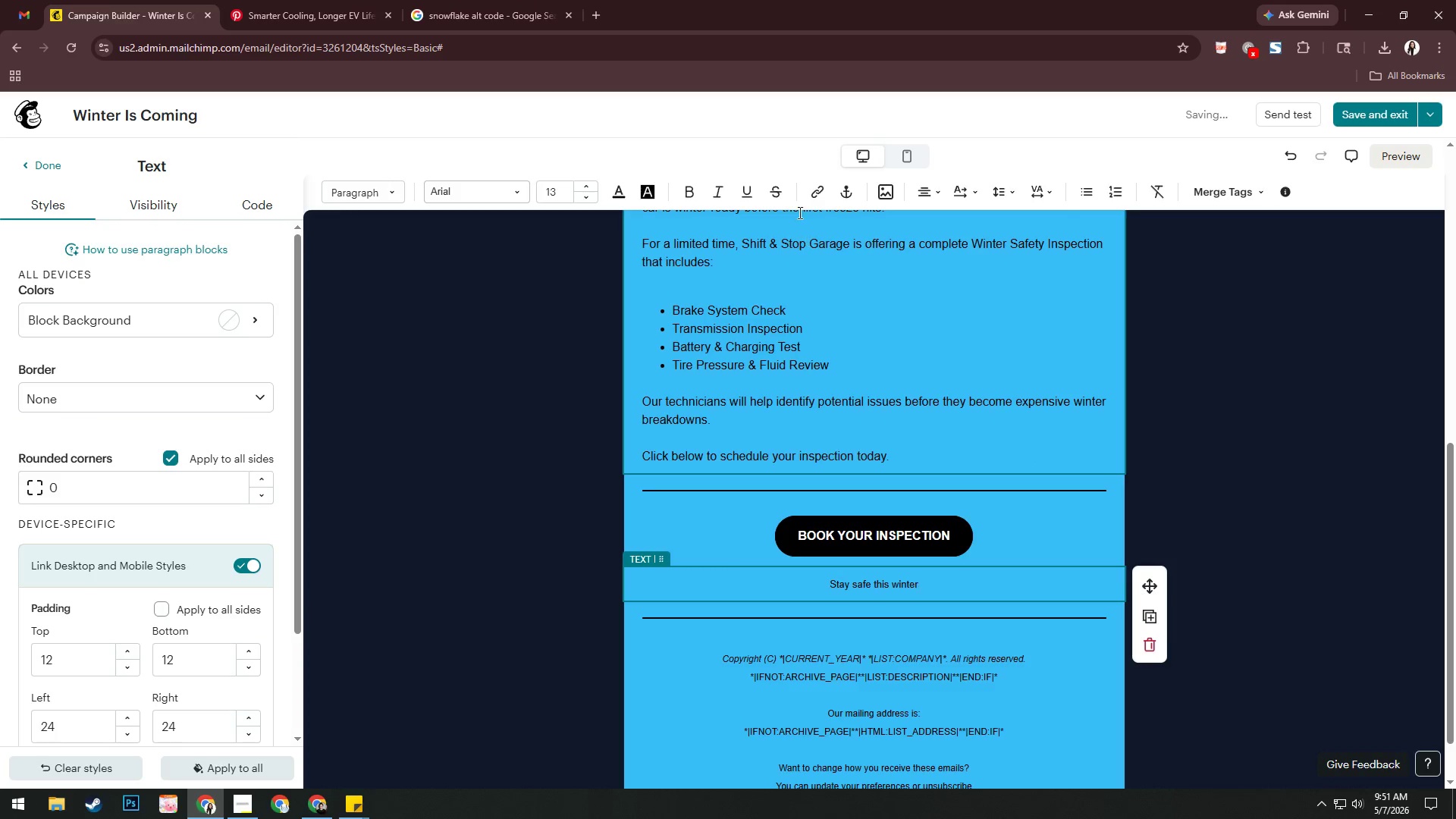 
key(Comma)
 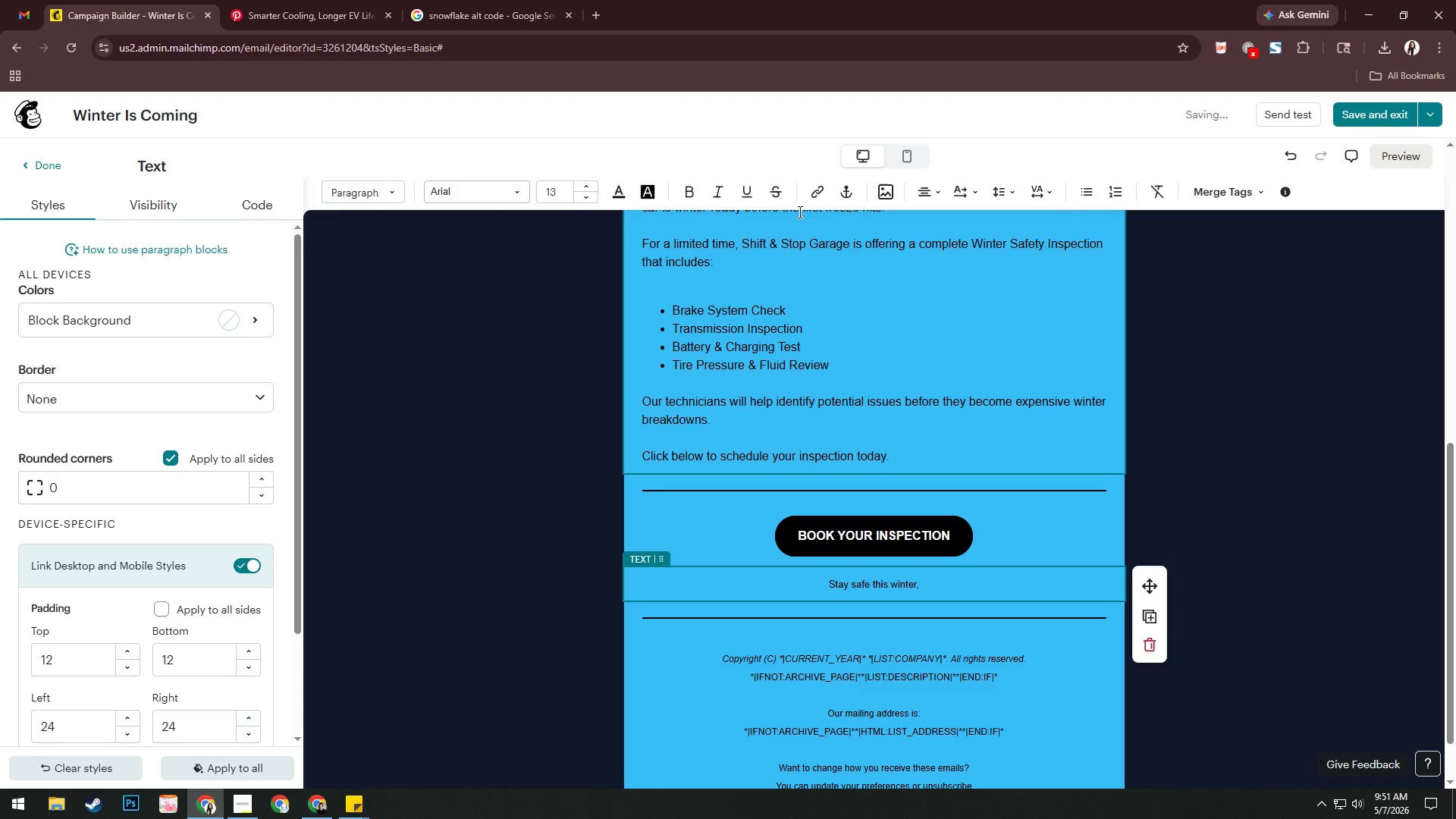 
key(Enter)
 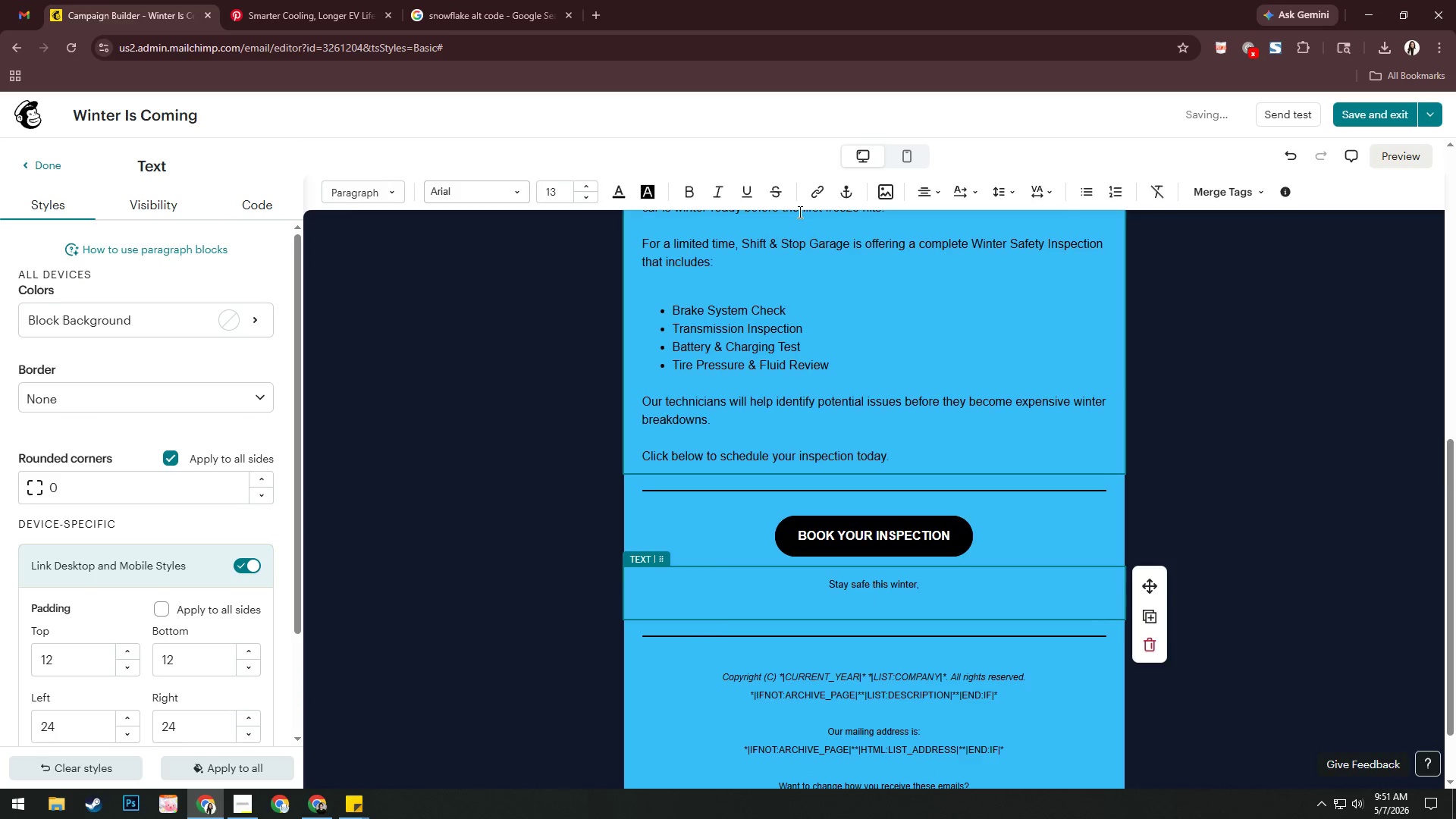 
type(Shift & Stop Garage)
 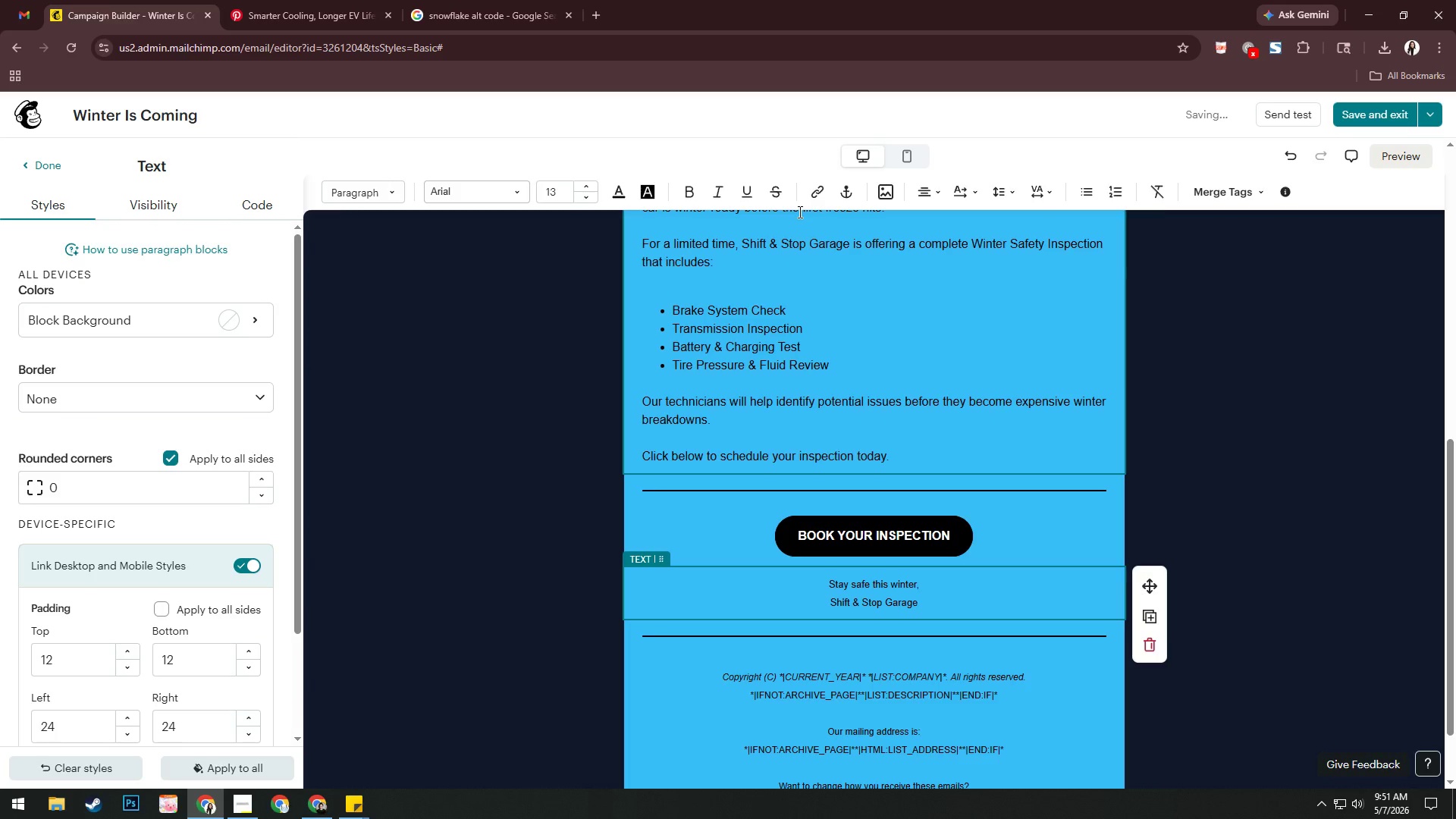 
wait(16.7)
 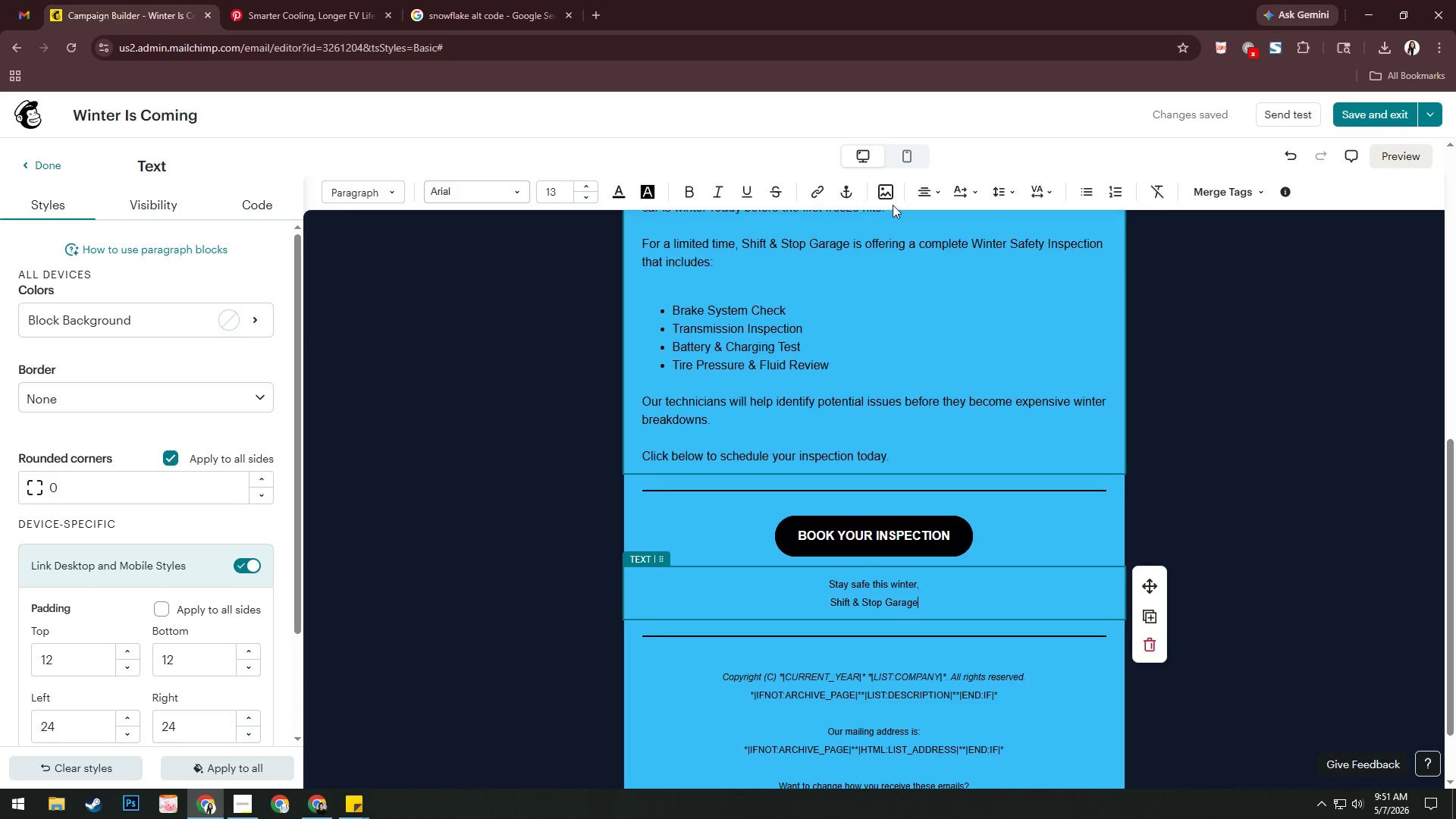 
scroll: coordinate [1046, 359], scroll_direction: down, amount: 2.0
 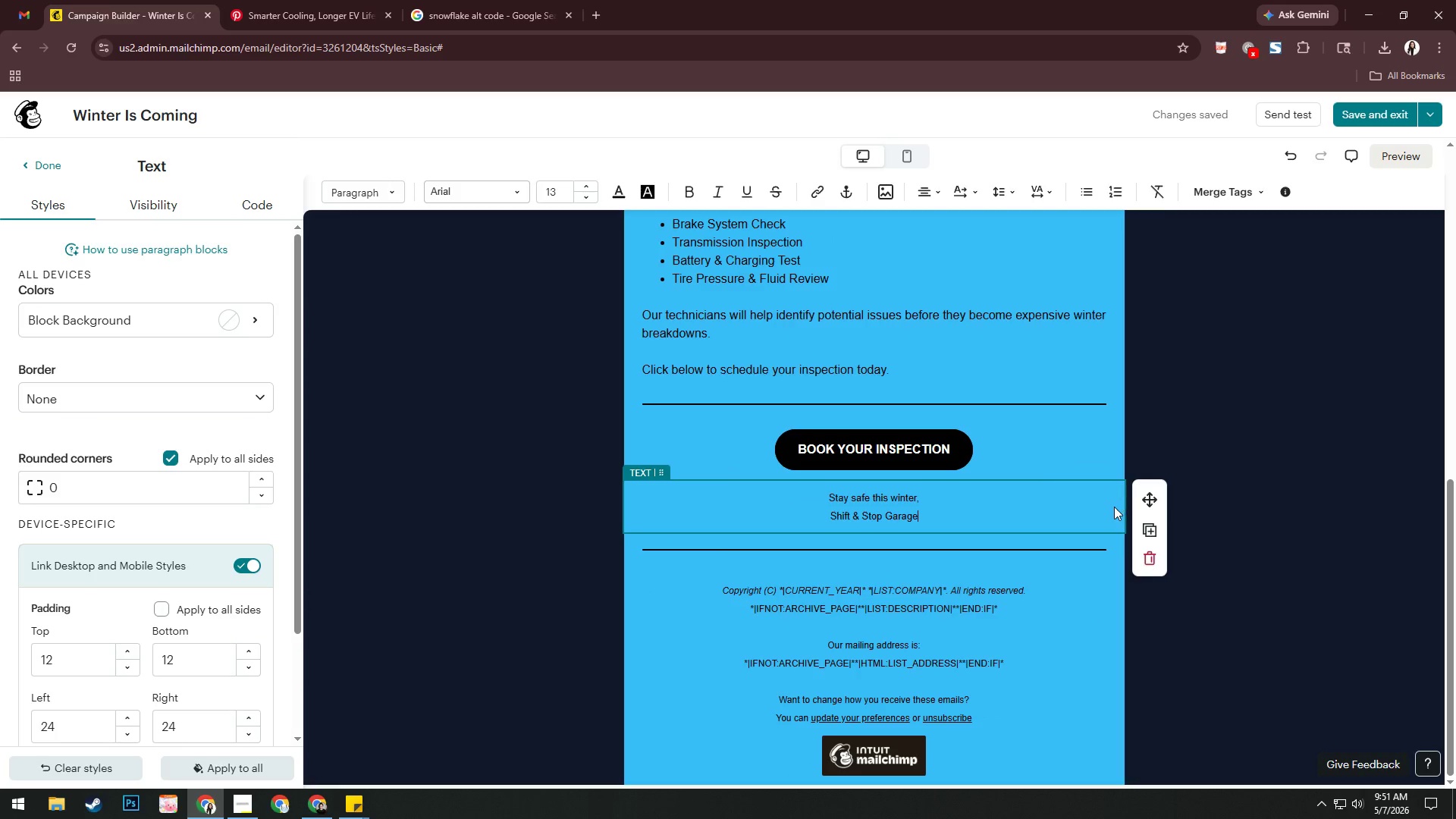 
wait(11.03)
 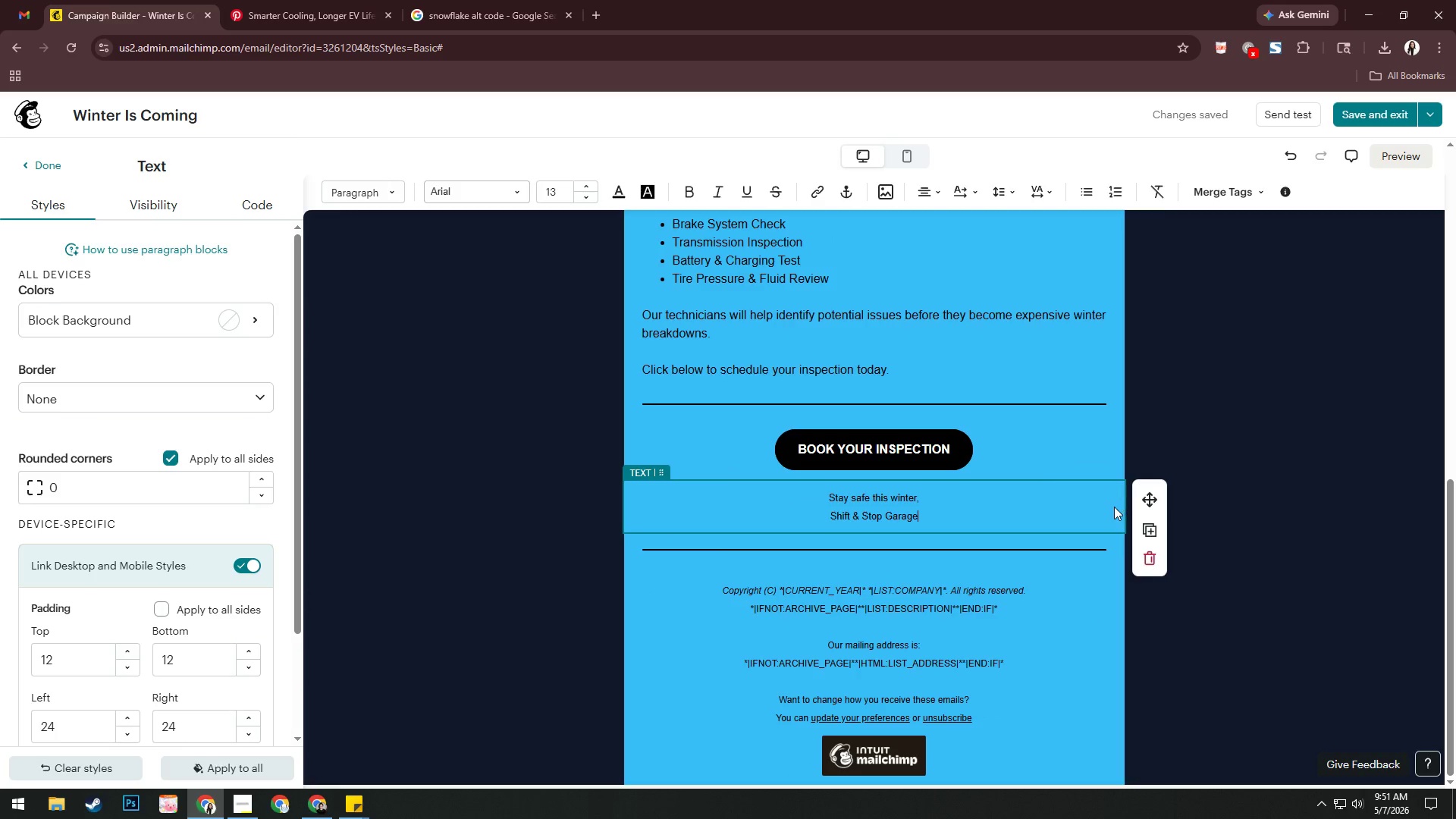 
scroll: coordinate [1096, 607], scroll_direction: down, amount: 2.0
 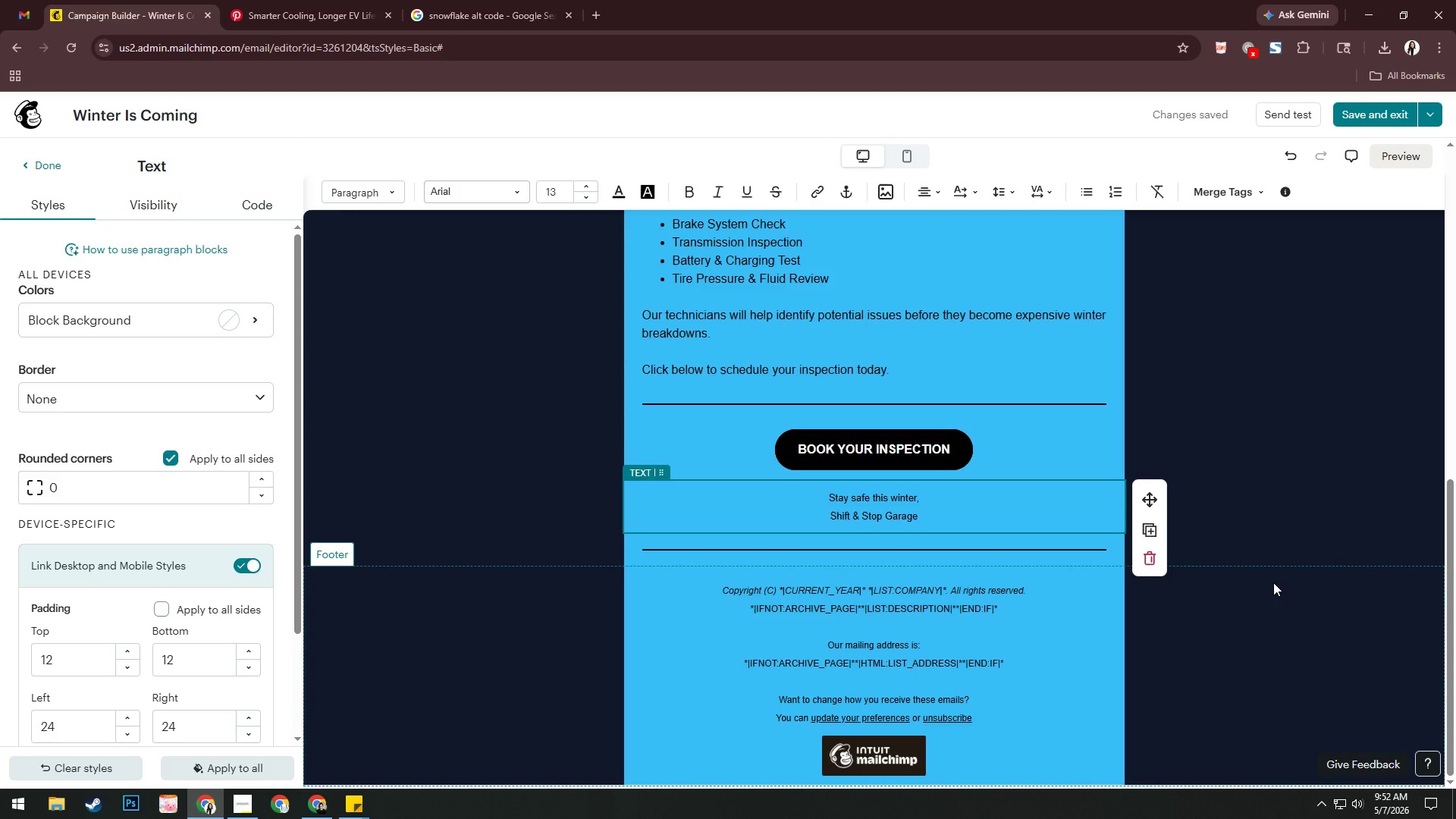 
wait(22.54)
 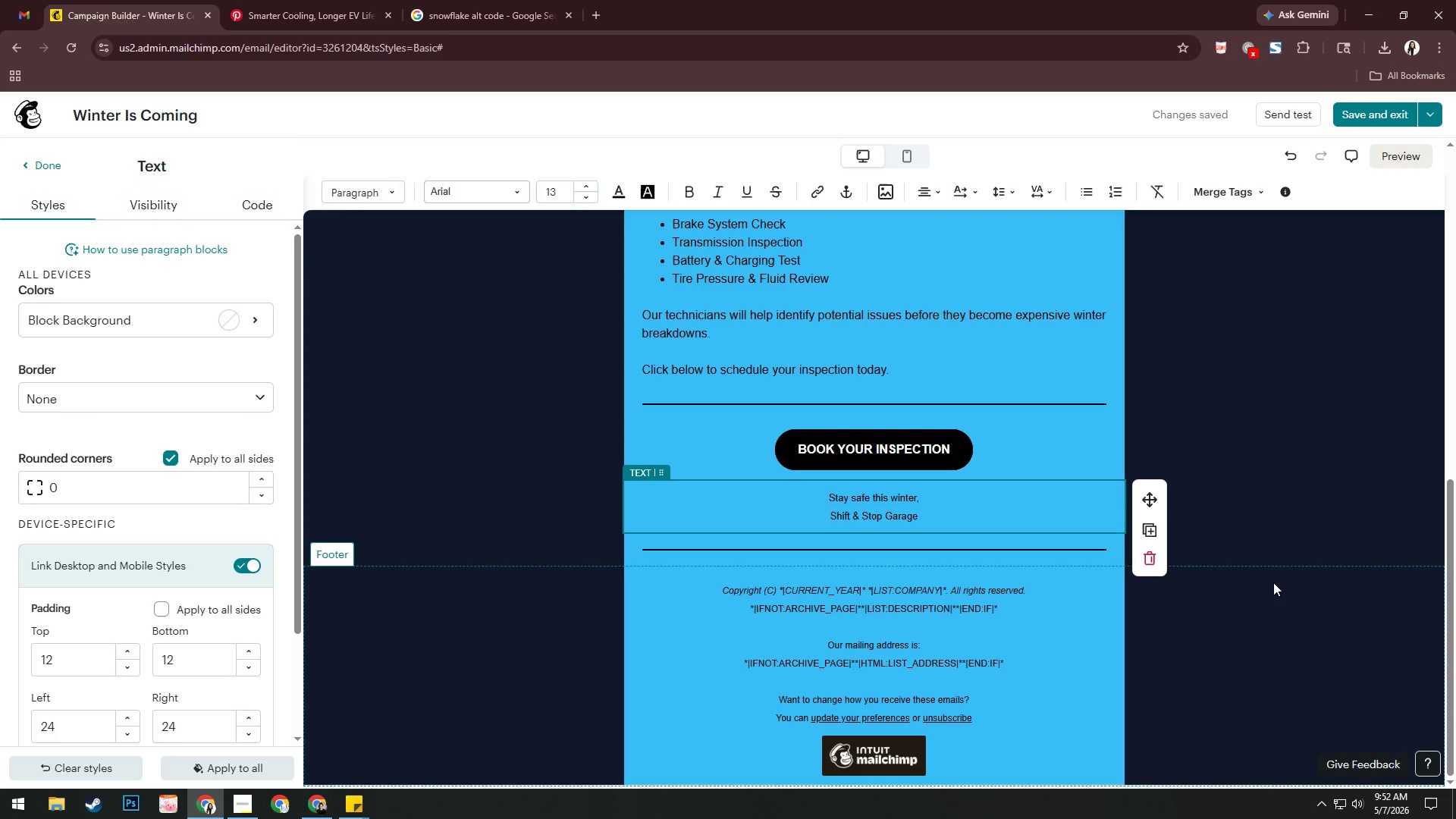 
left_click([831, 606])
 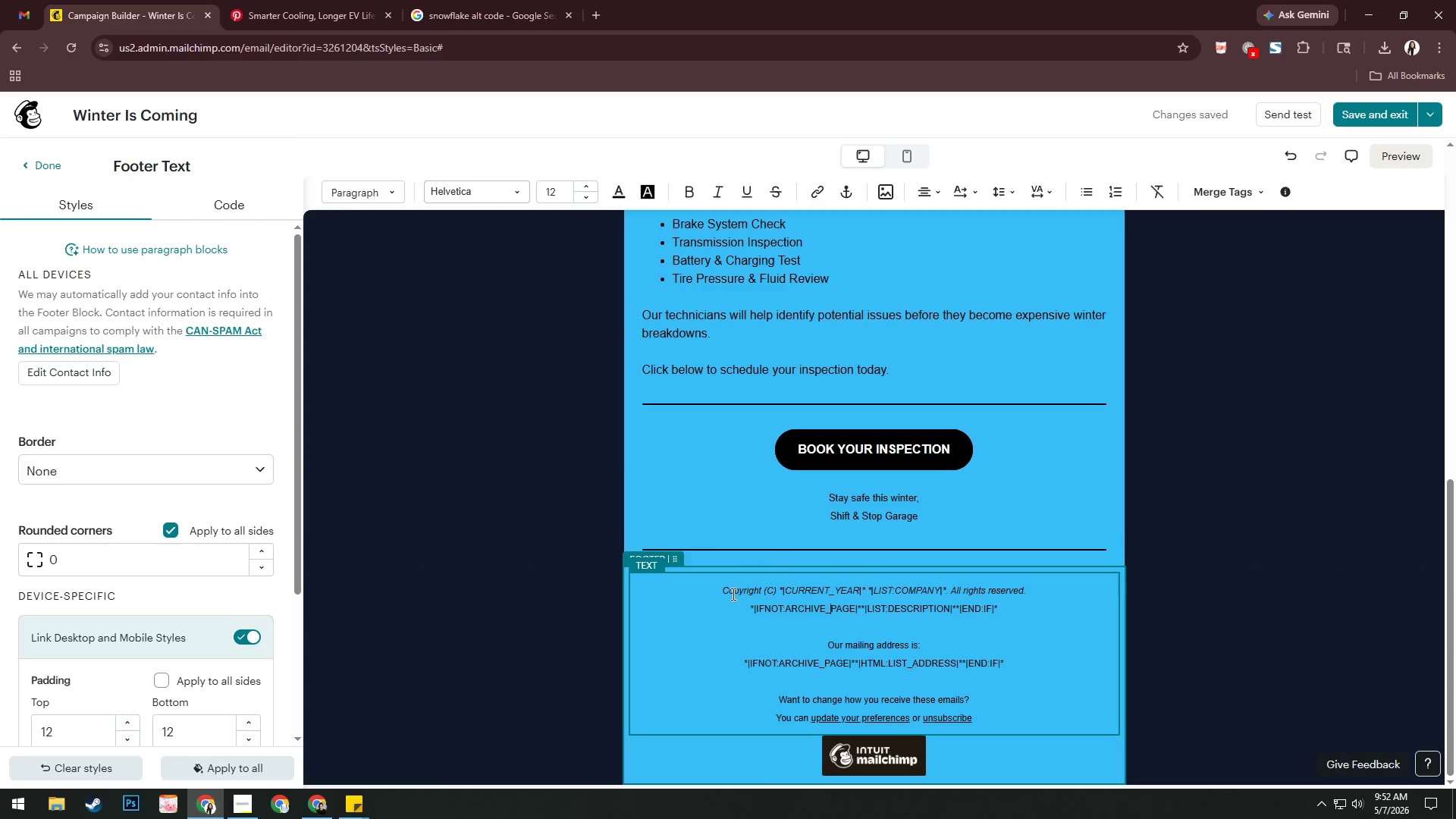 
left_click([1003, 639])
 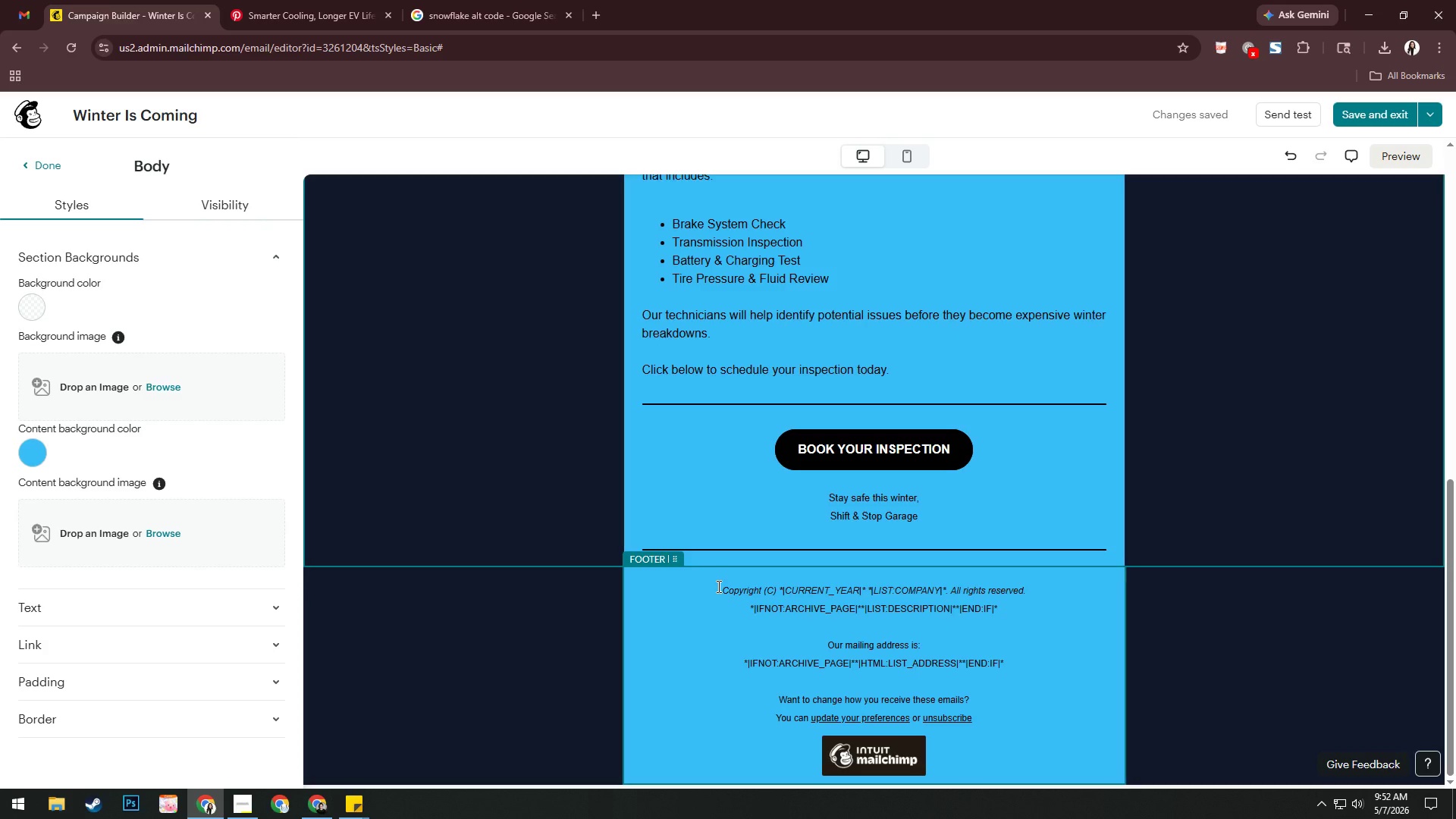 
wait(9.97)
 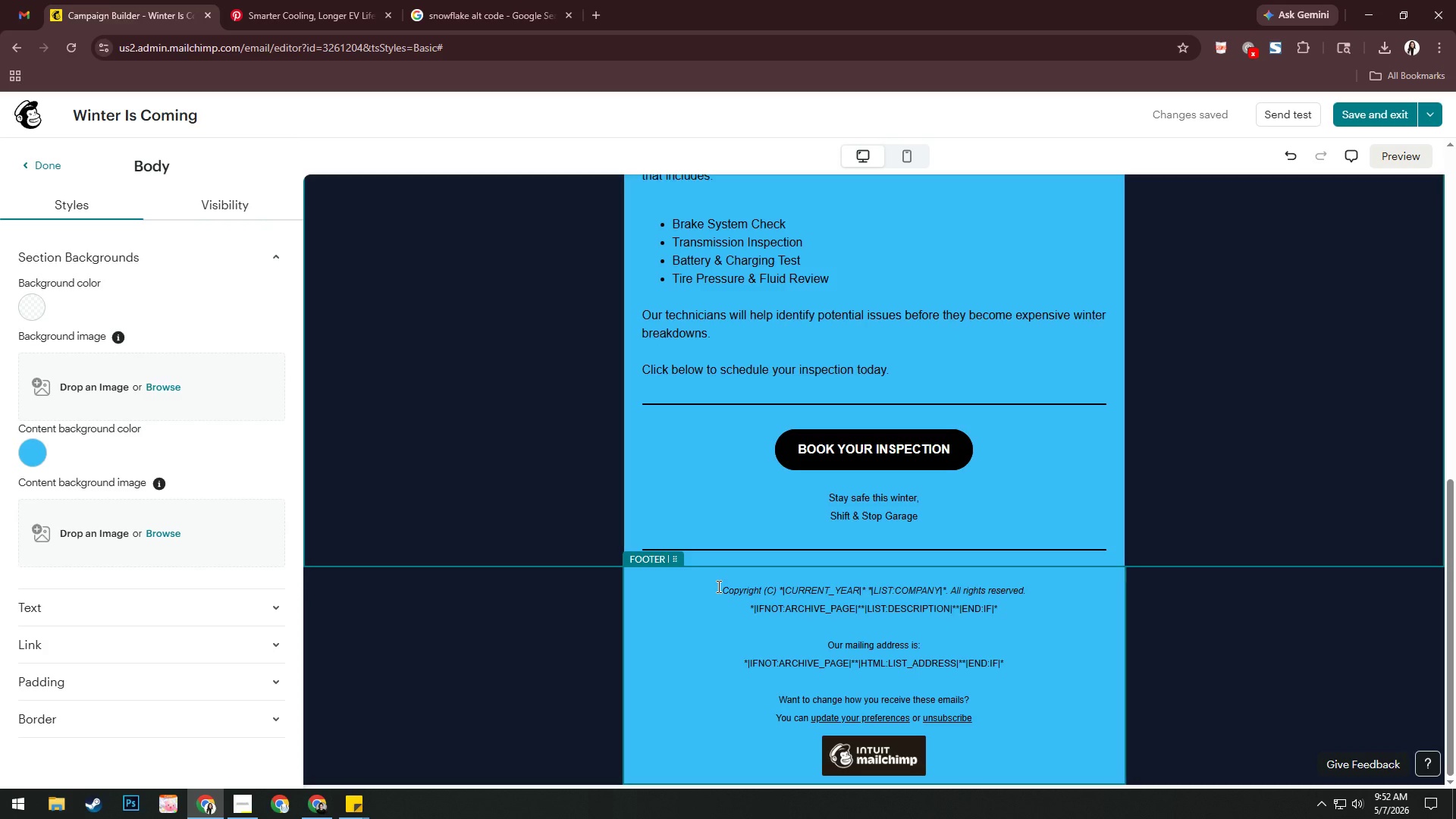 
left_click_drag(start_coordinate=[1024, 661], to_coordinate=[659, 576])
 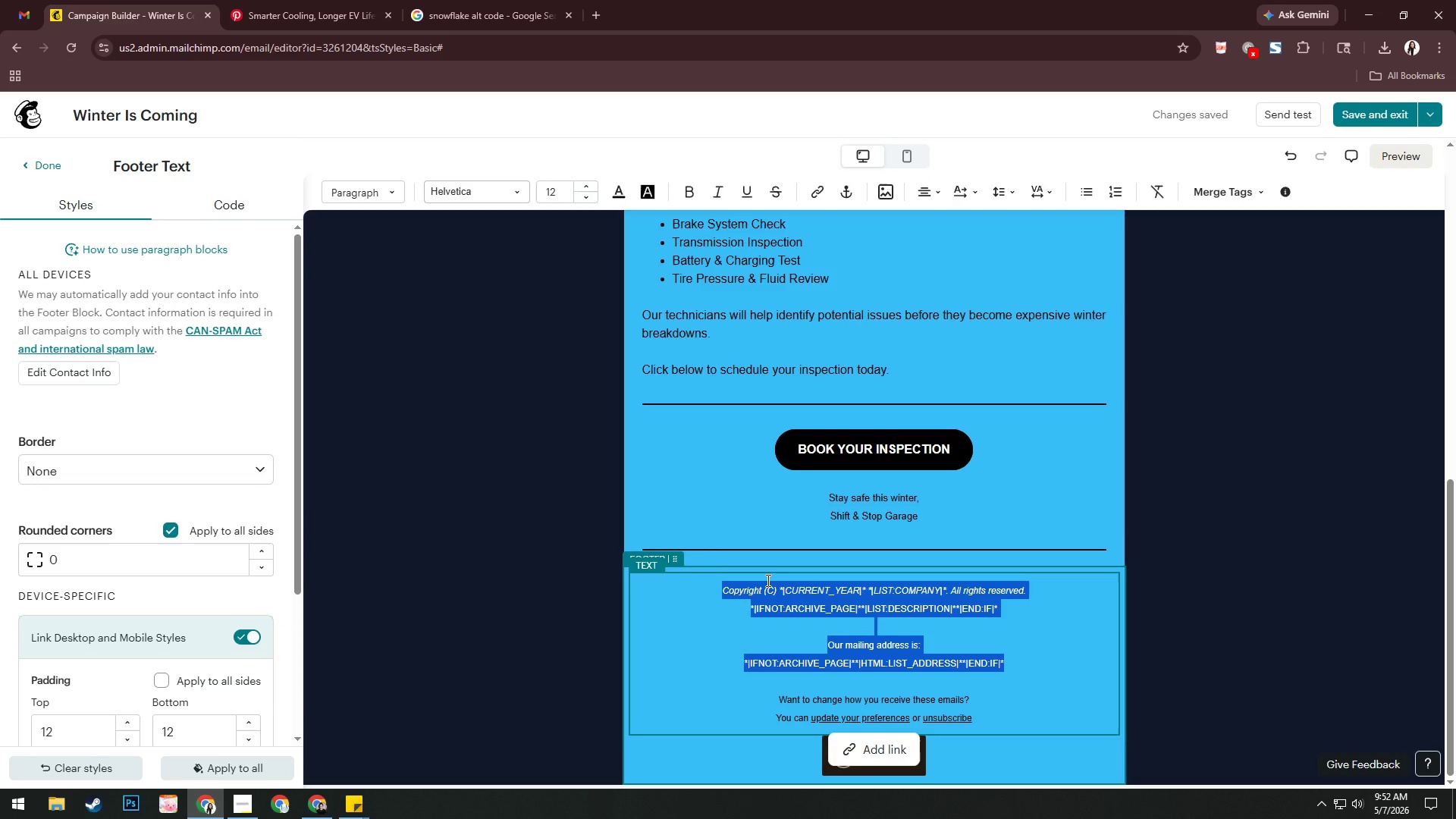 
key(Backspace)
 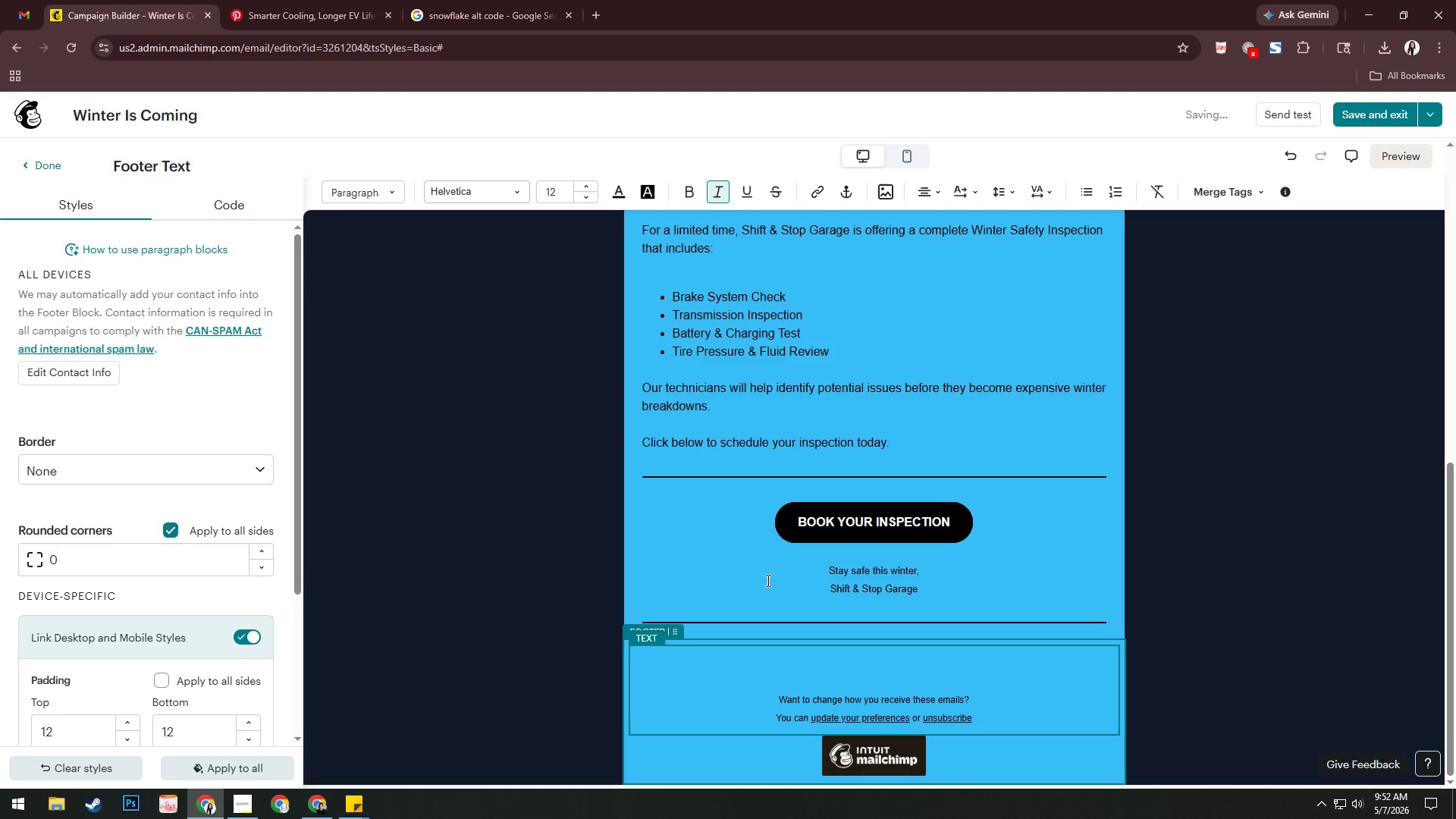 
key(Numpad1)
 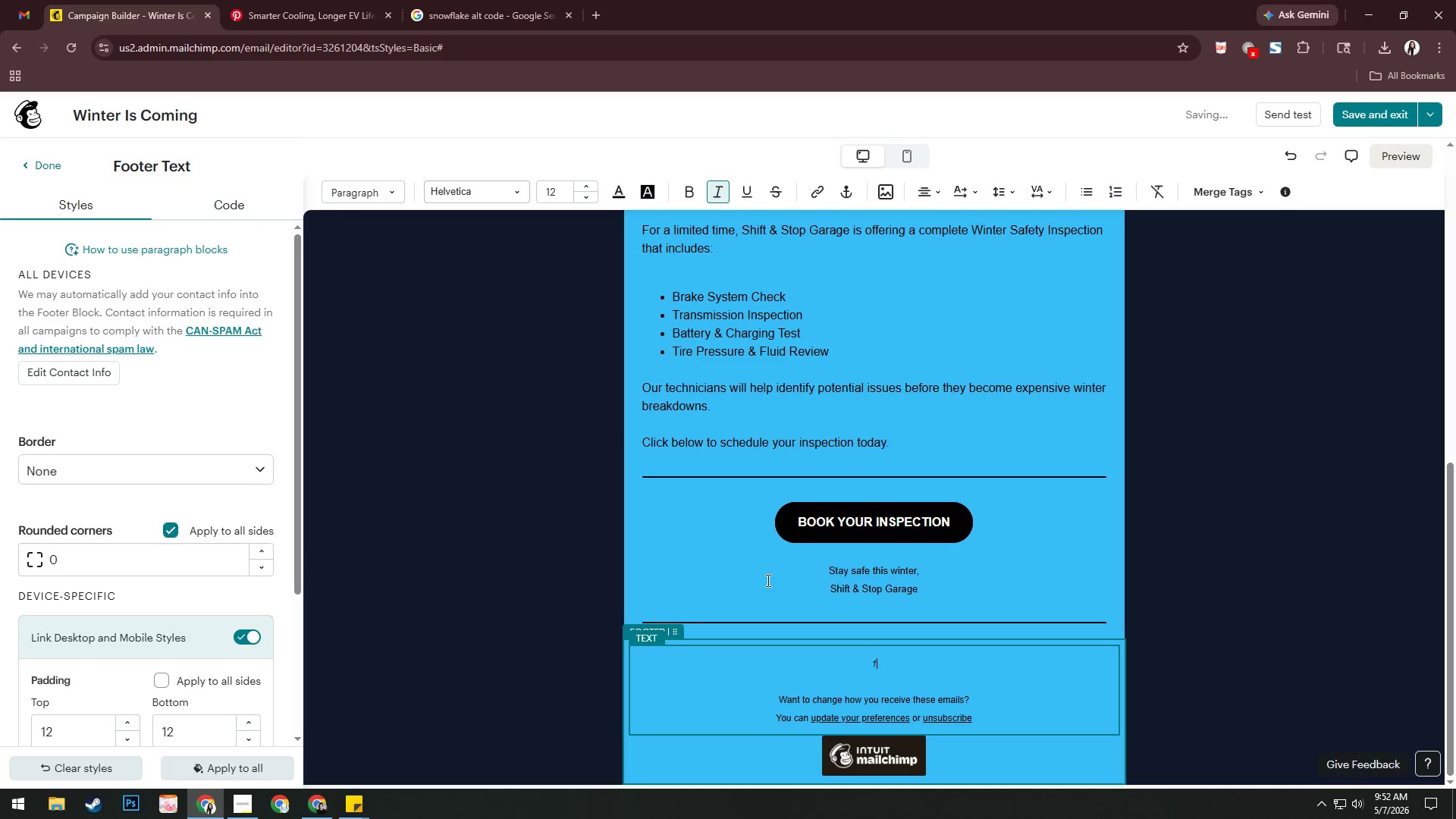 
key(Numpad2)
 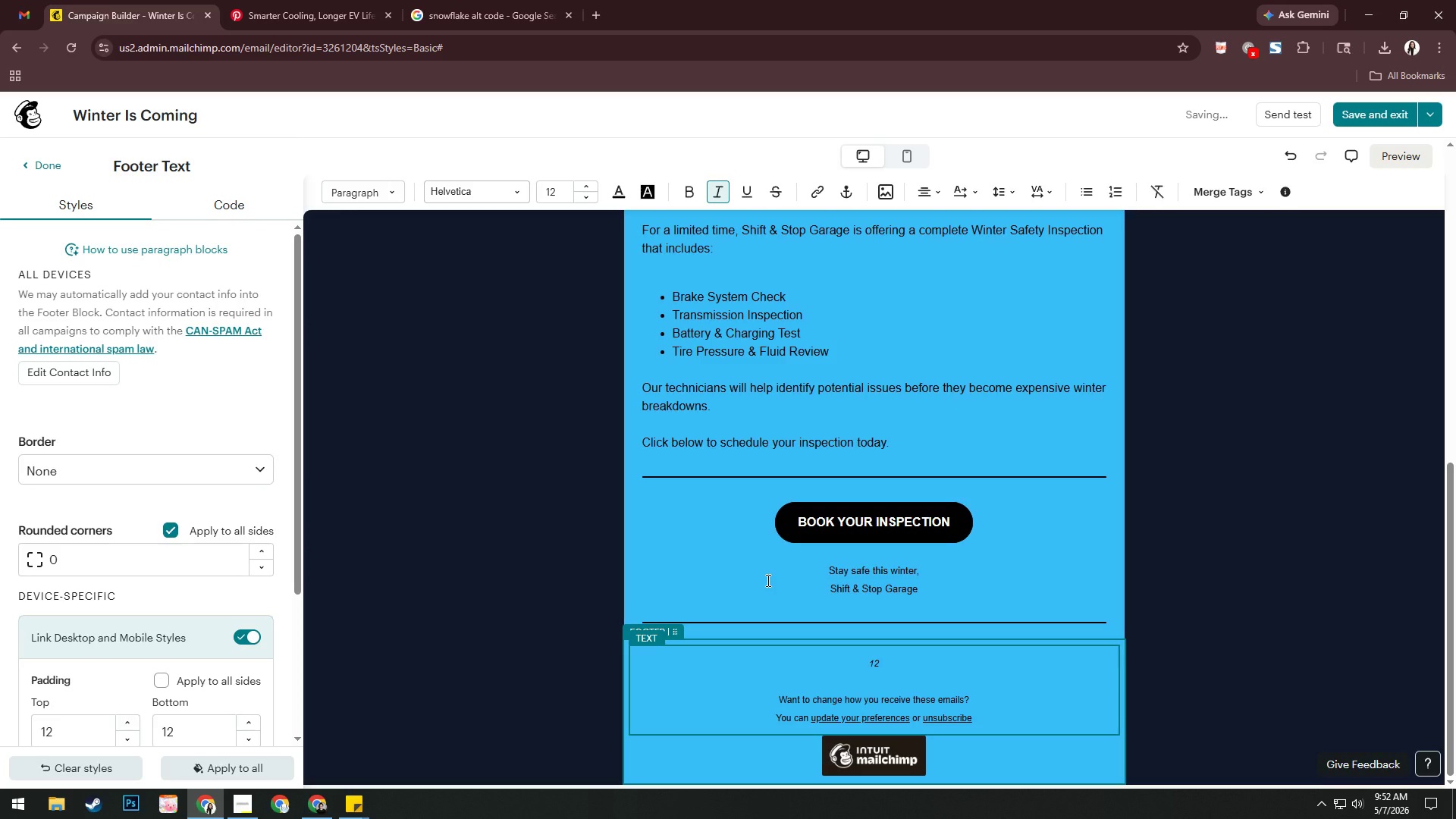 
key(Numpad3)
 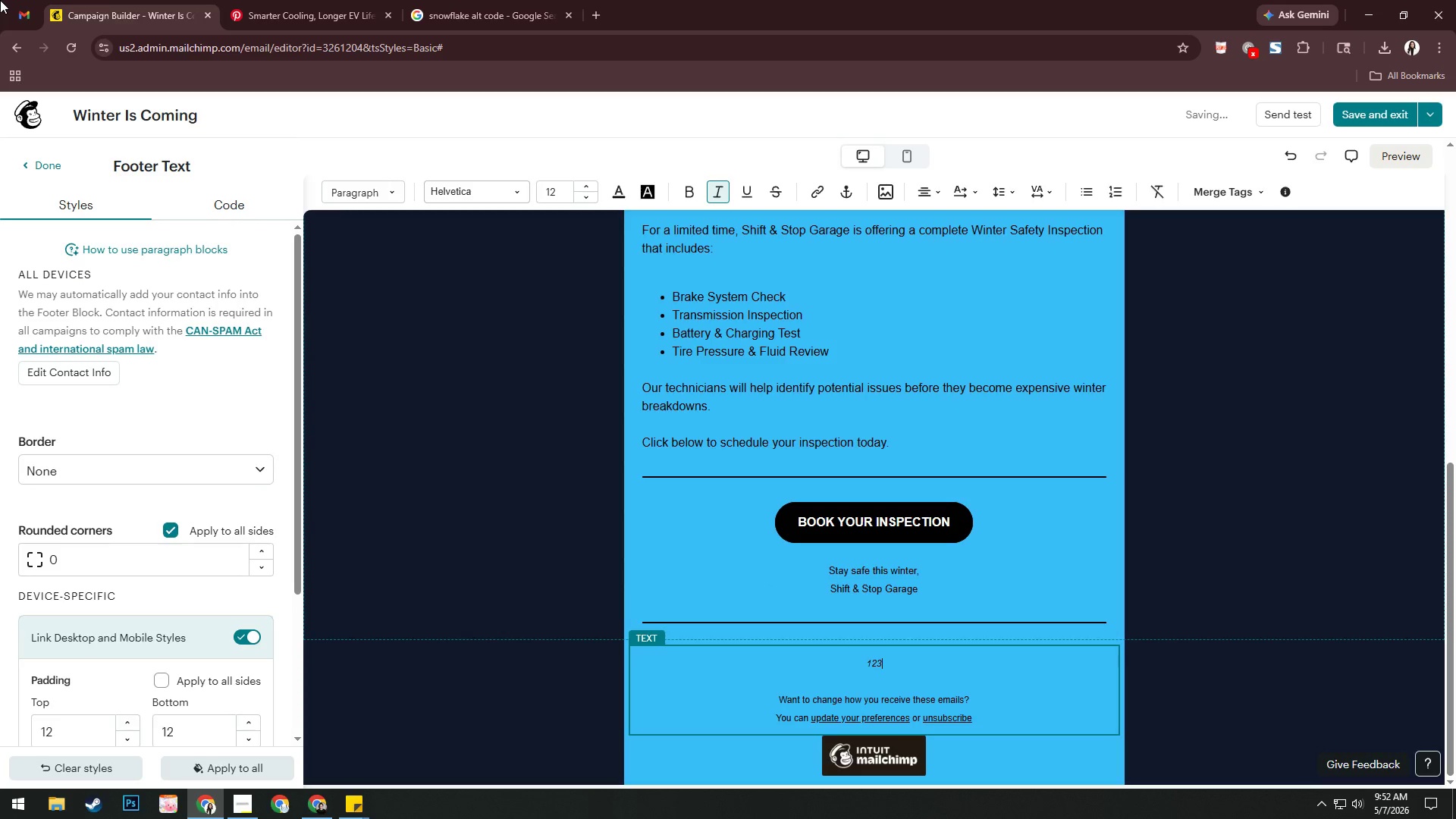 
type( Service Lane)
 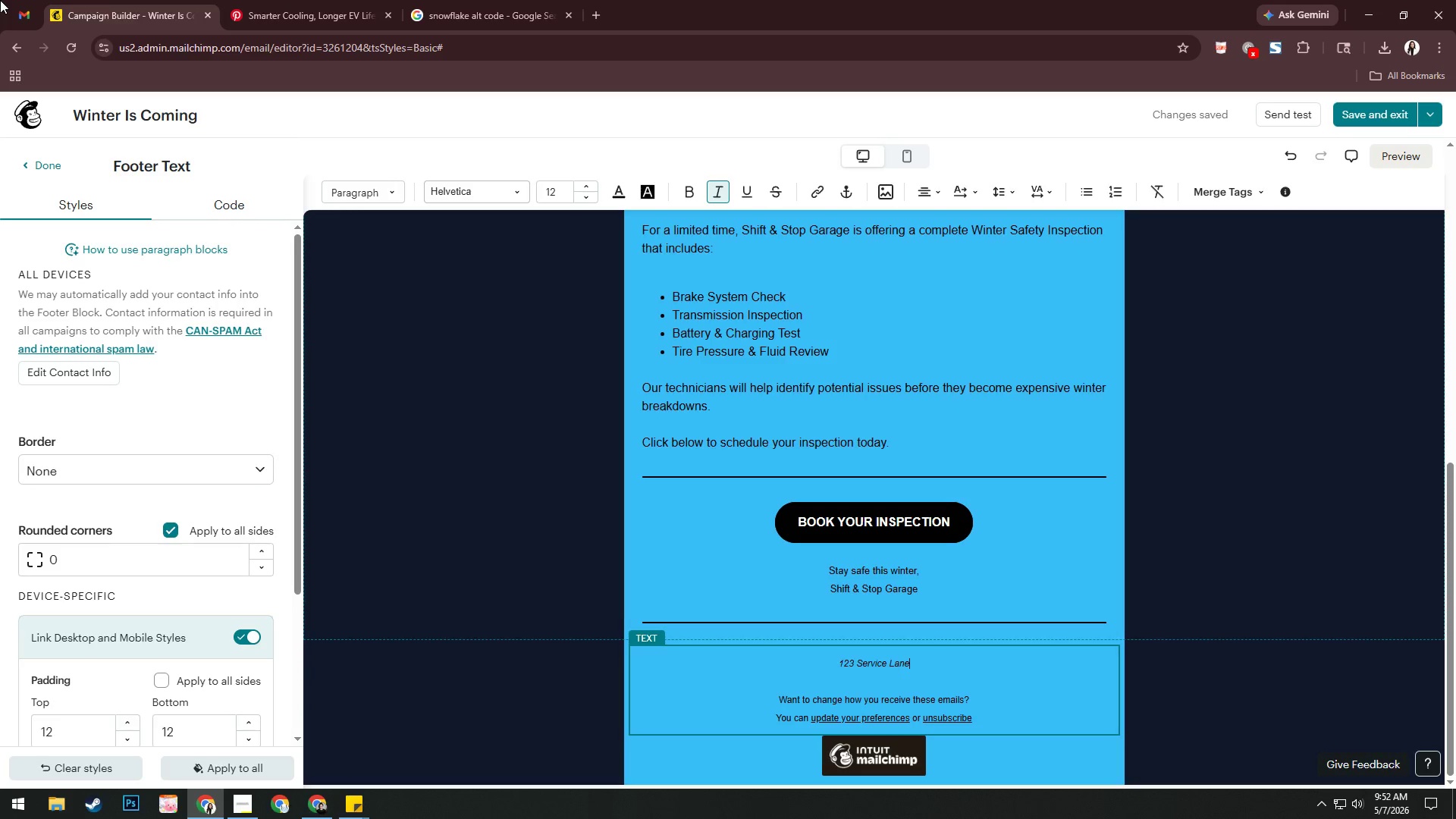 
wait(9.59)
 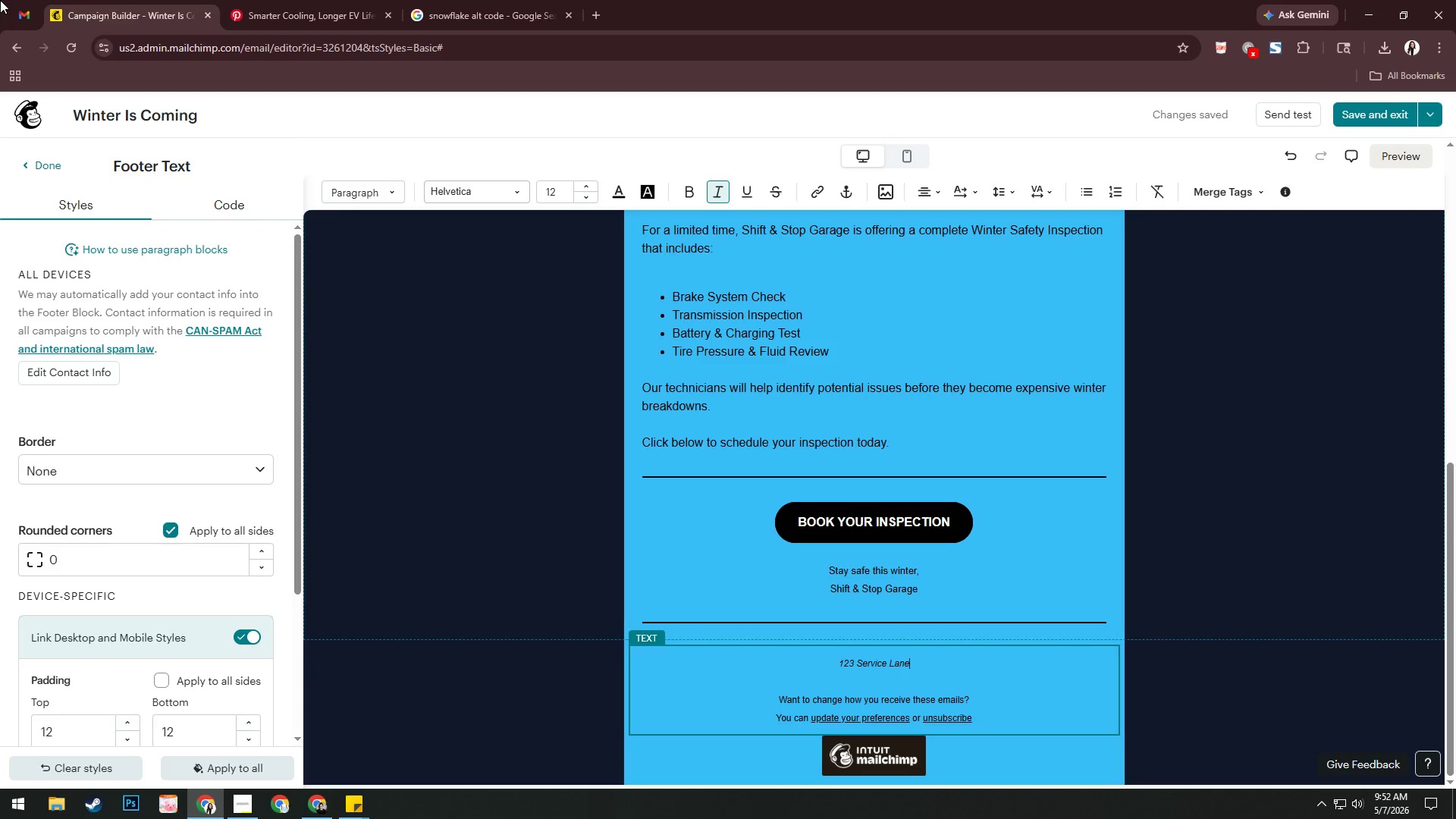 
scroll: coordinate [161, 488], scroll_direction: down, amount: 1.0
 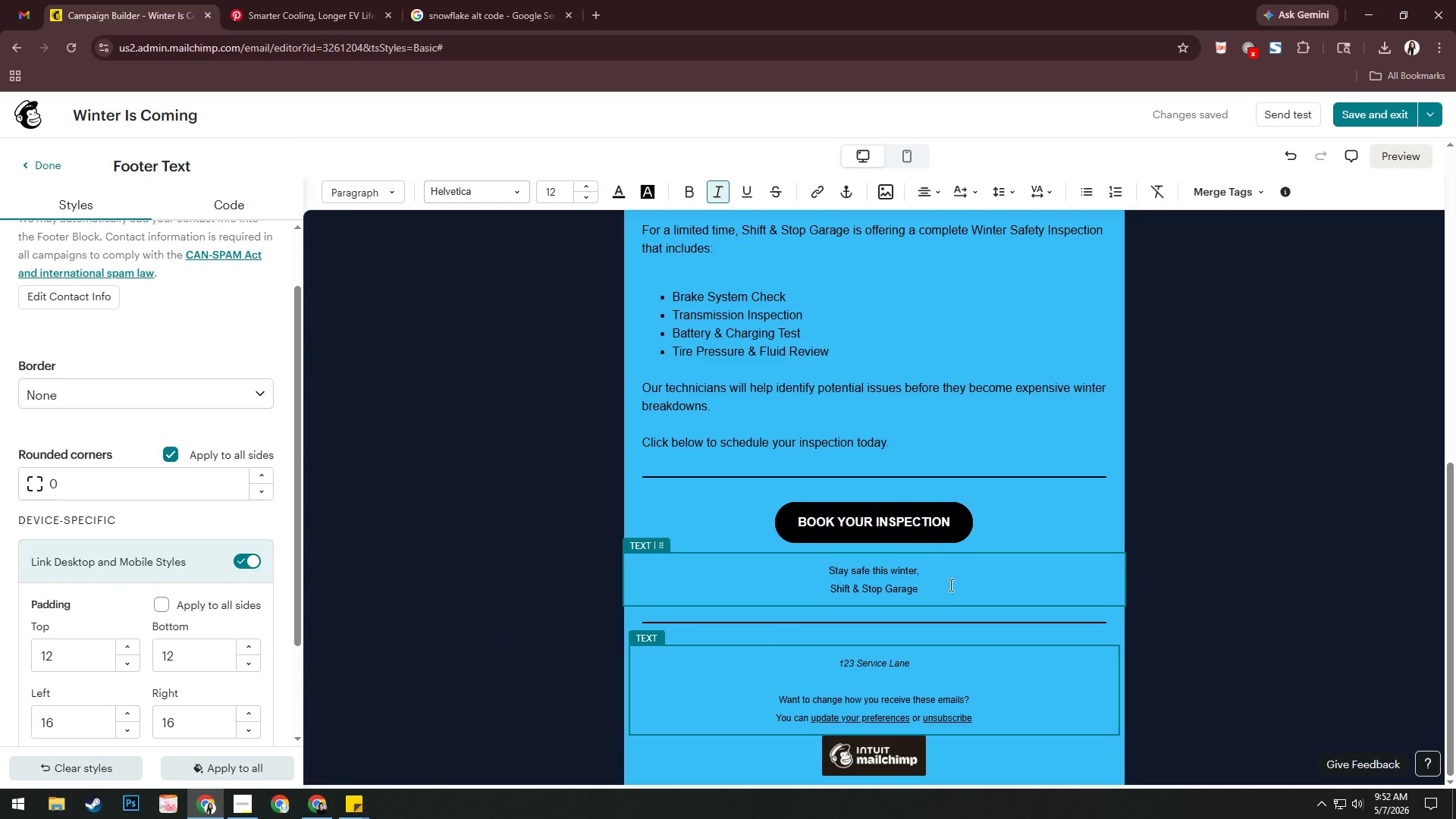 
left_click_drag(start_coordinate=[943, 588], to_coordinate=[830, 566])
 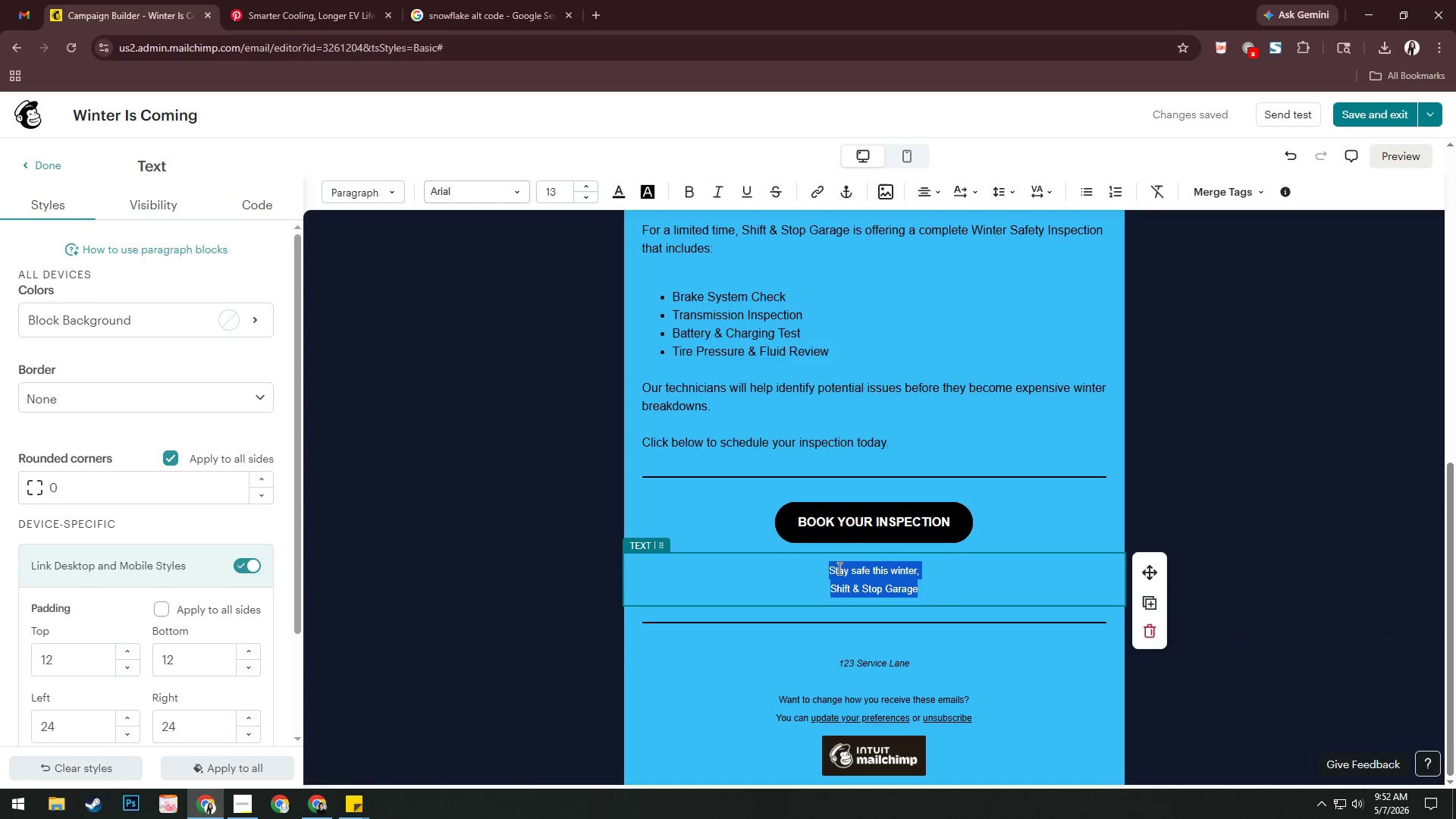 
key(Control+X)
 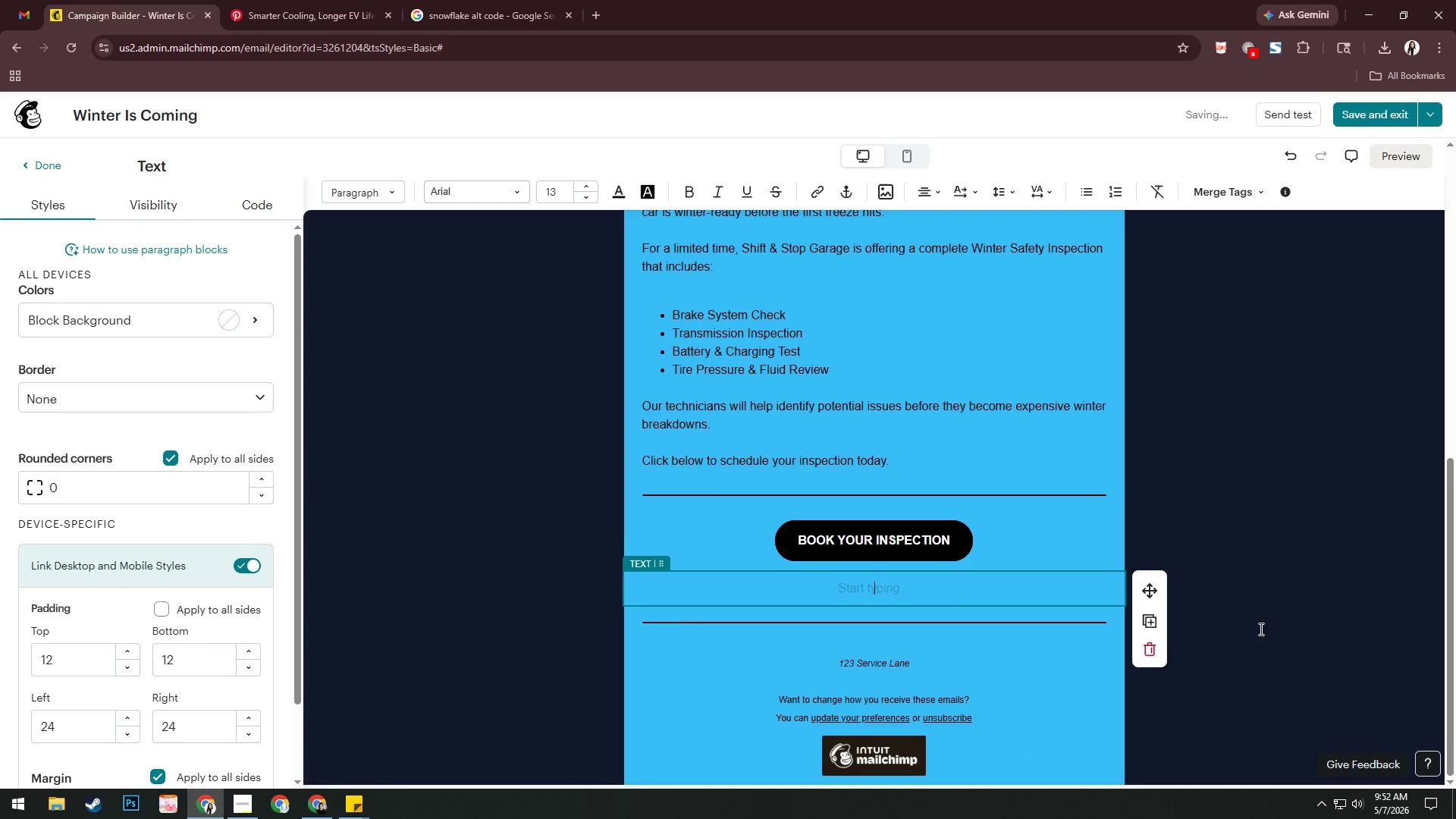 
left_click([1155, 648])
 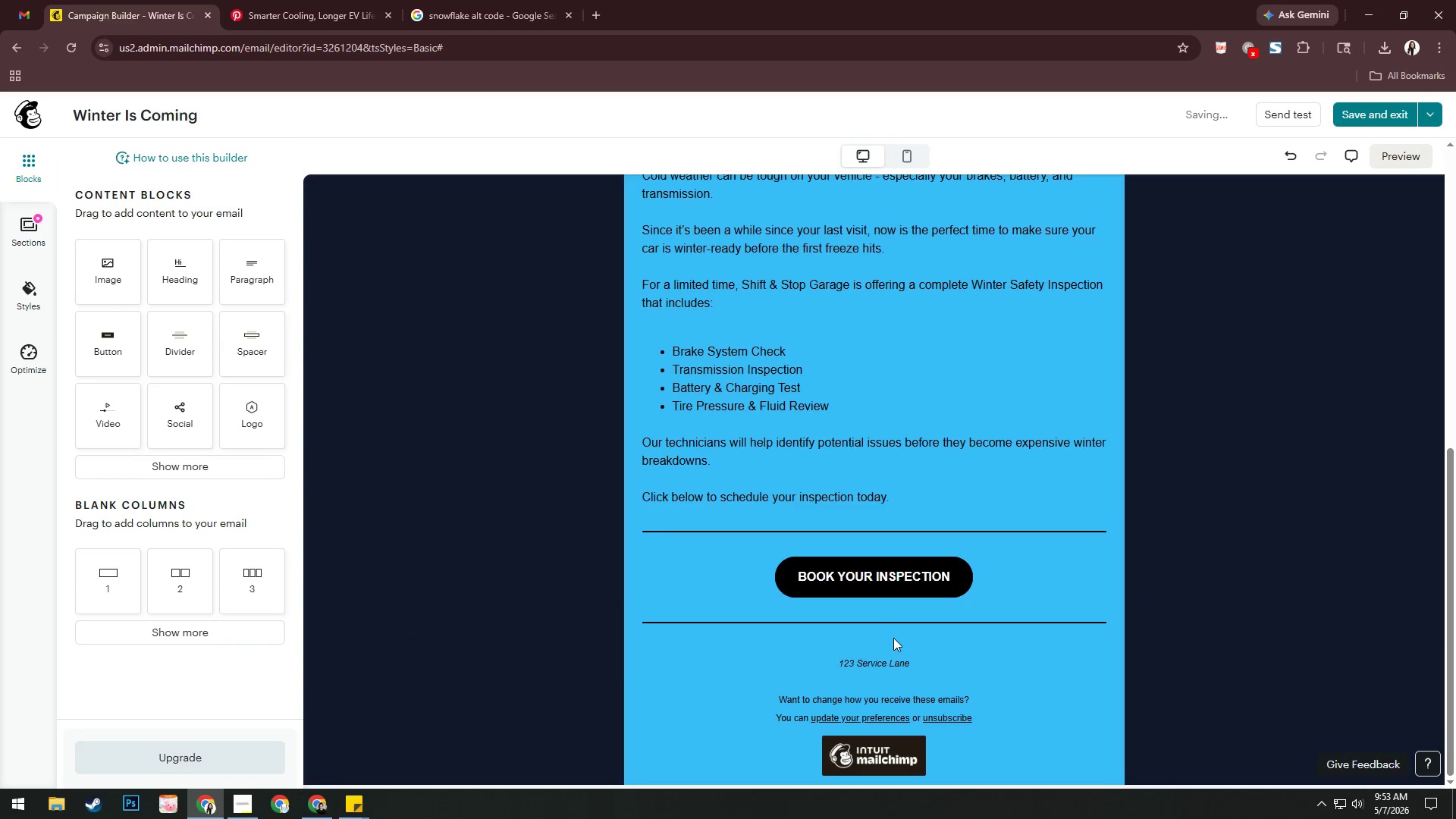 
double_click([887, 668])
 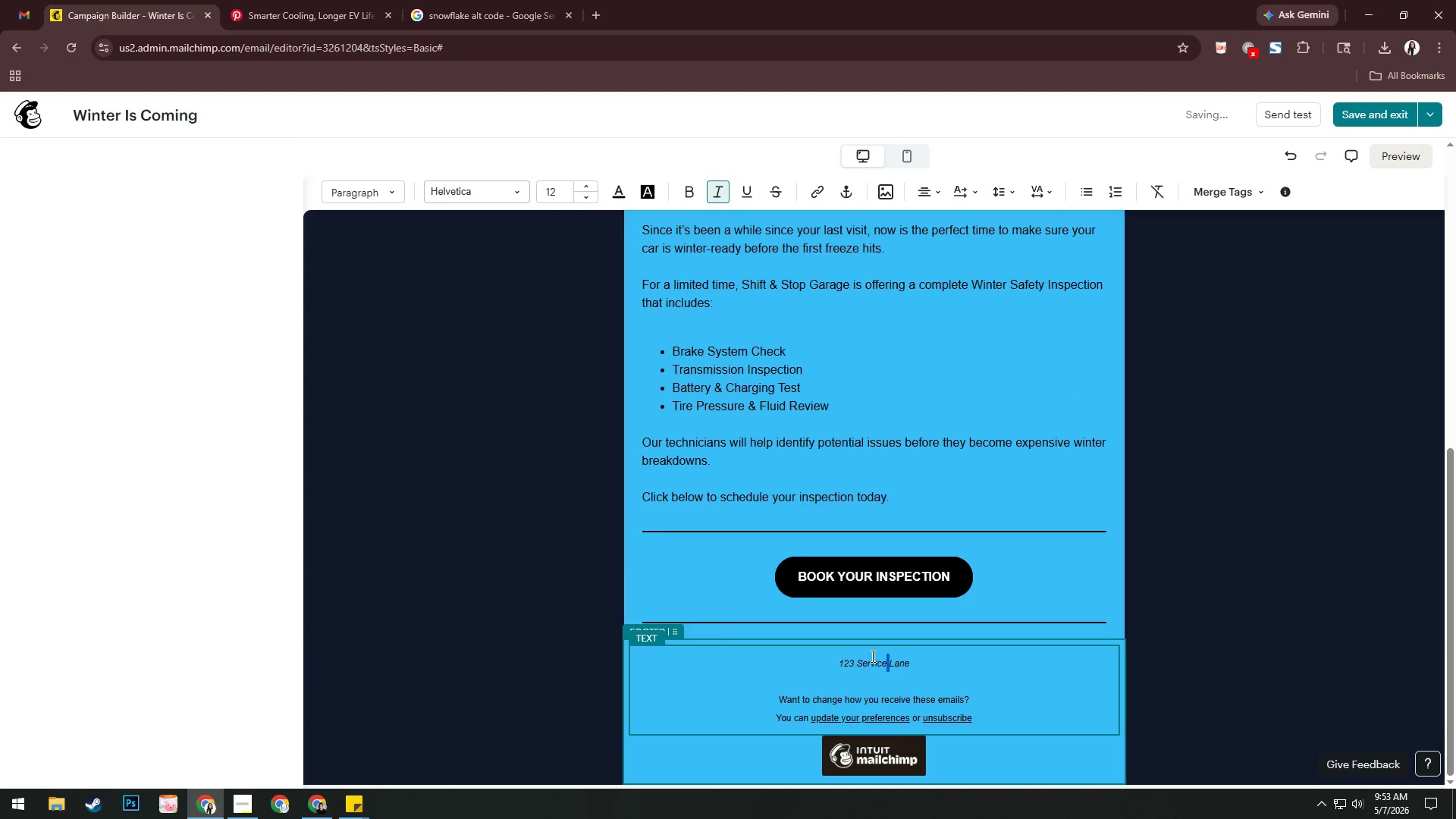 
left_click([871, 654])
 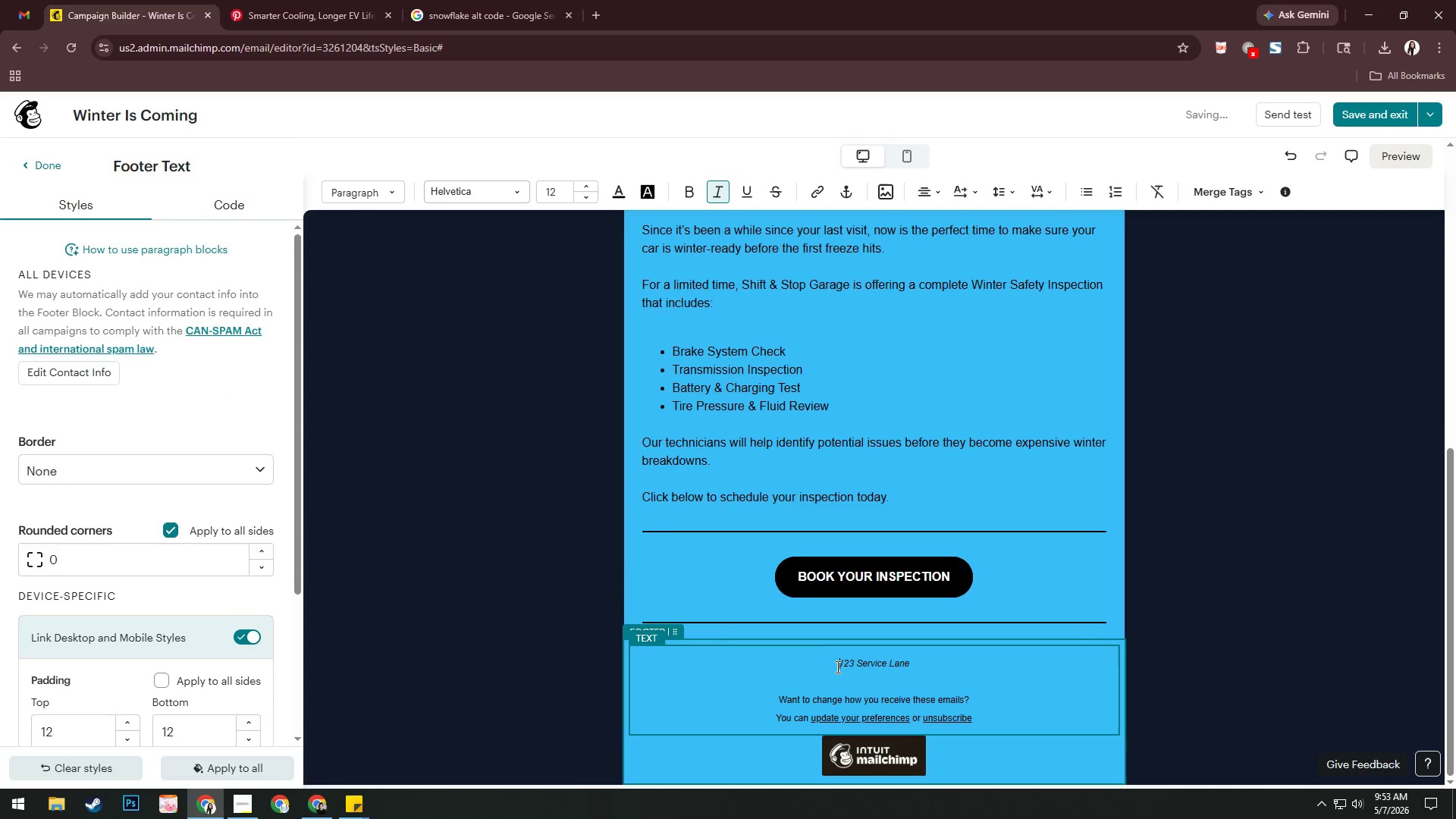 
key(NumpadEnter)
 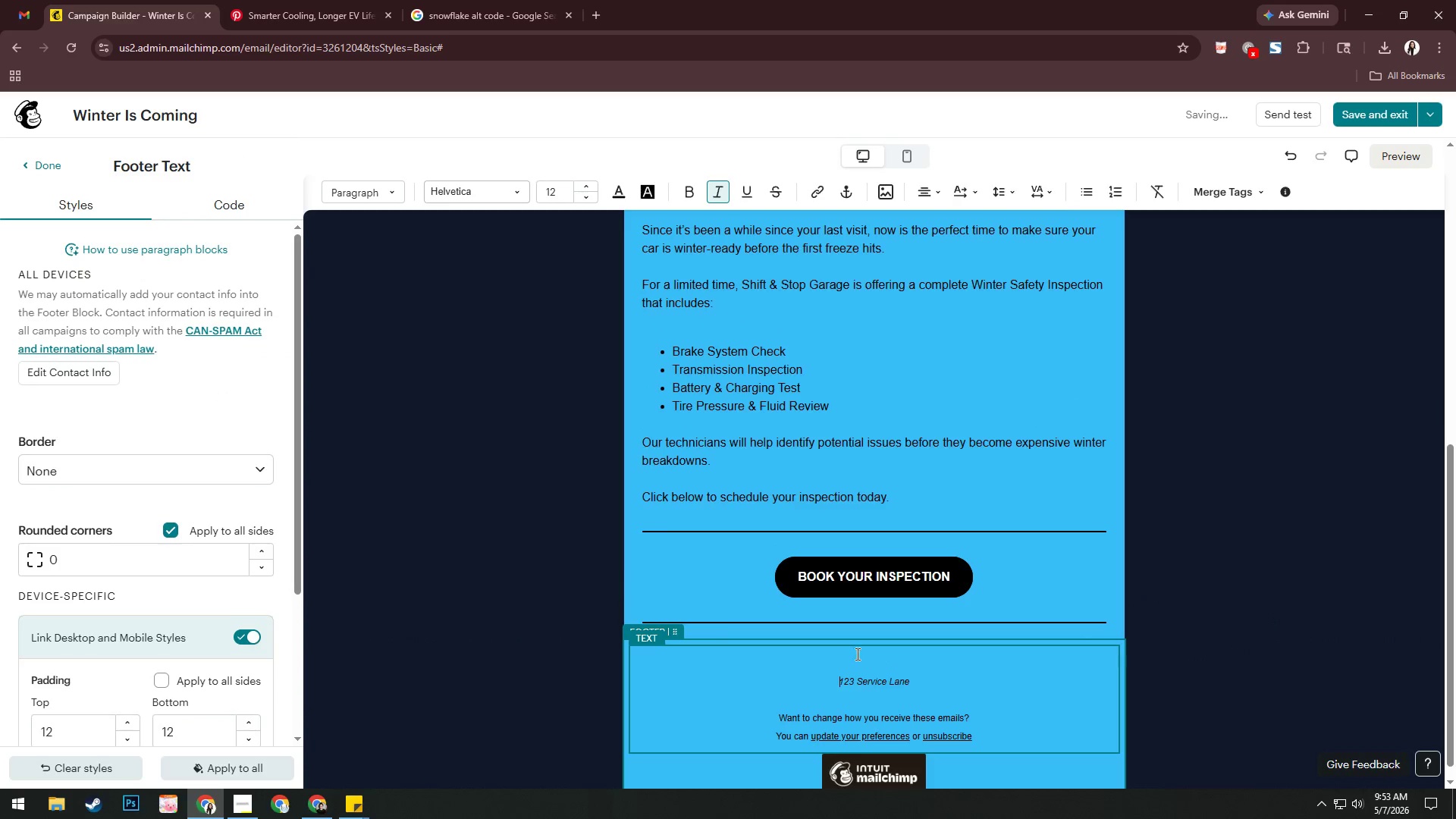 
key(Control+ControlLeft)
 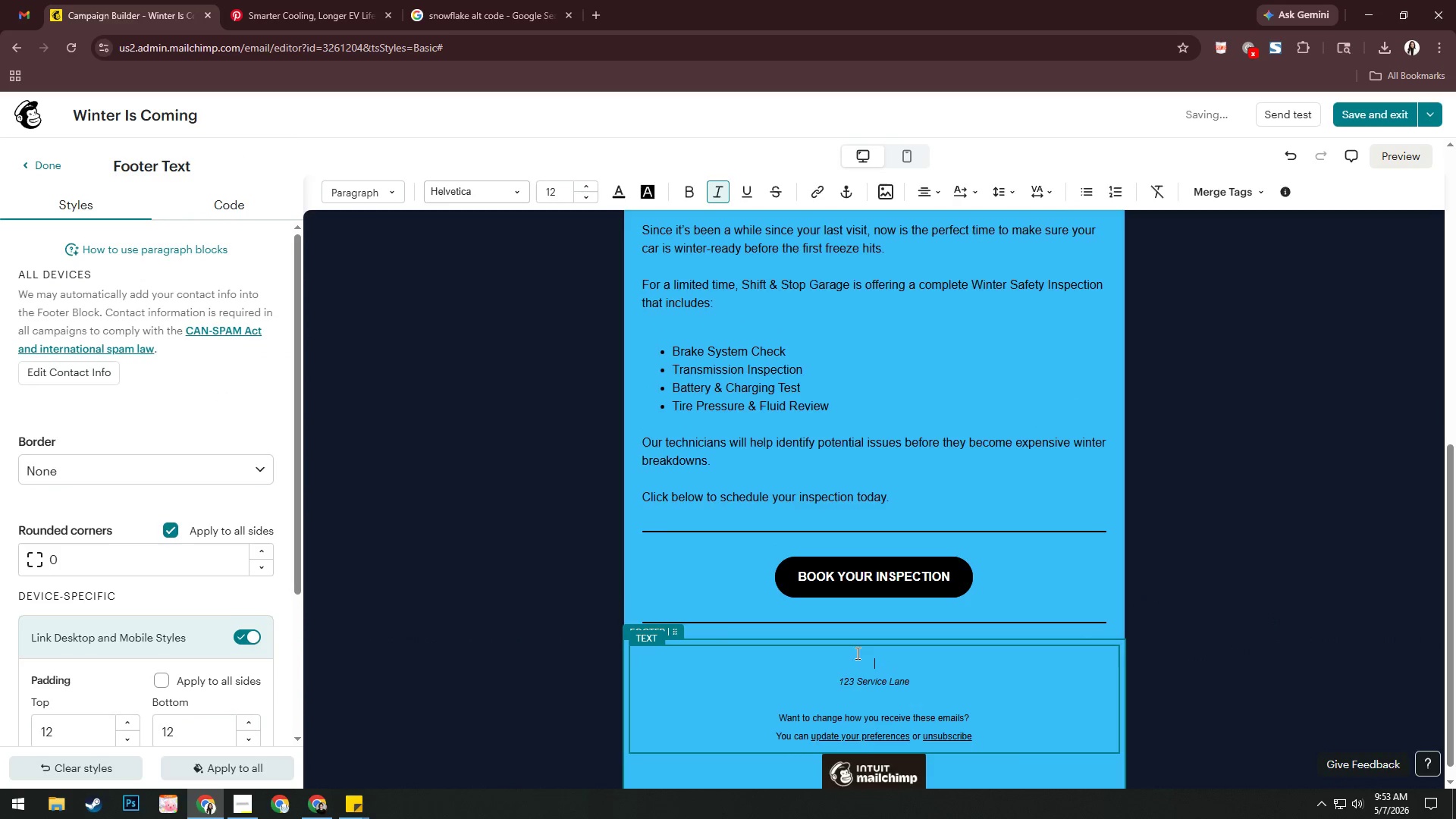 
key(Control+V)
 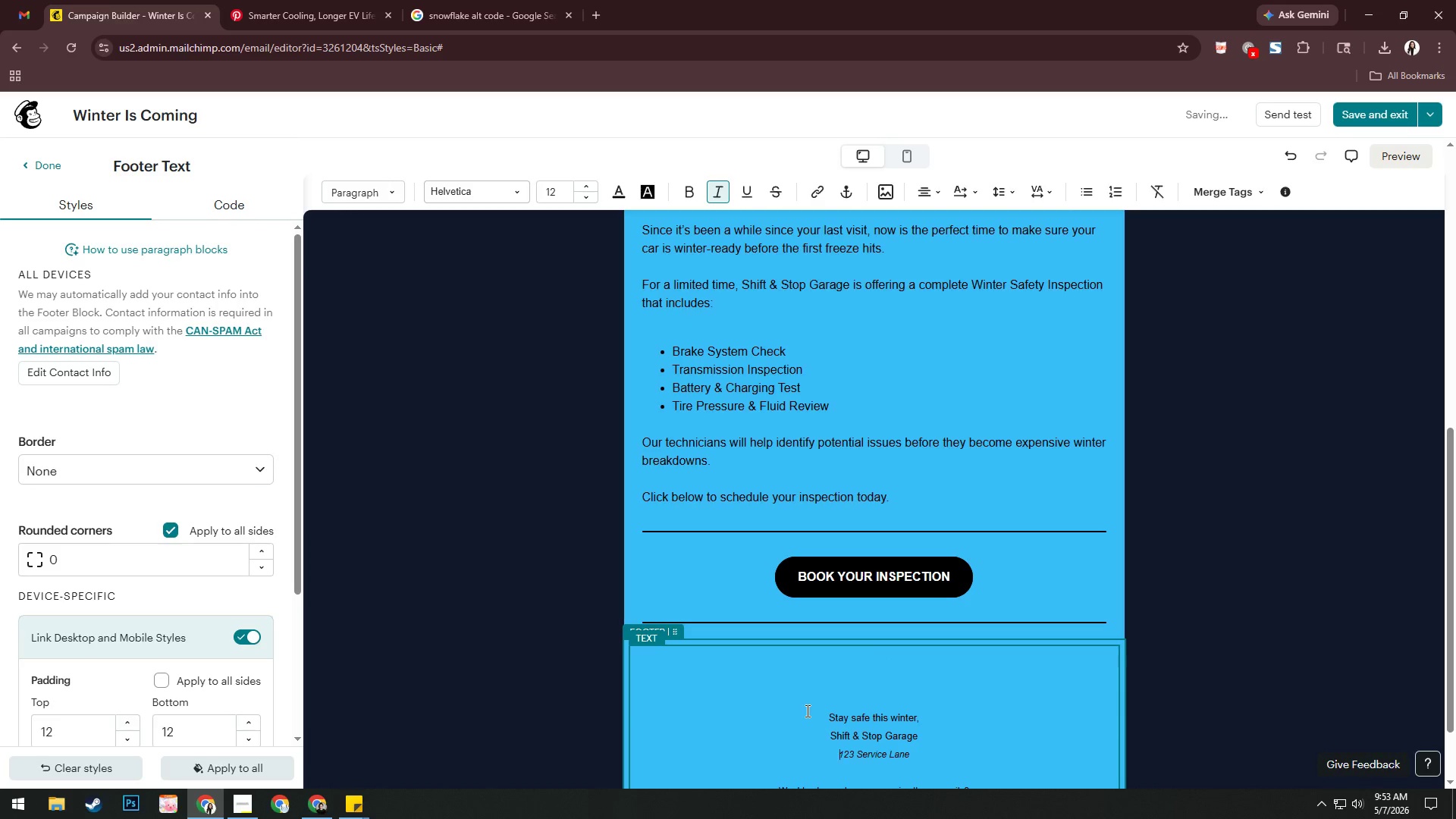 
scroll: coordinate [812, 708], scroll_direction: down, amount: 2.0
 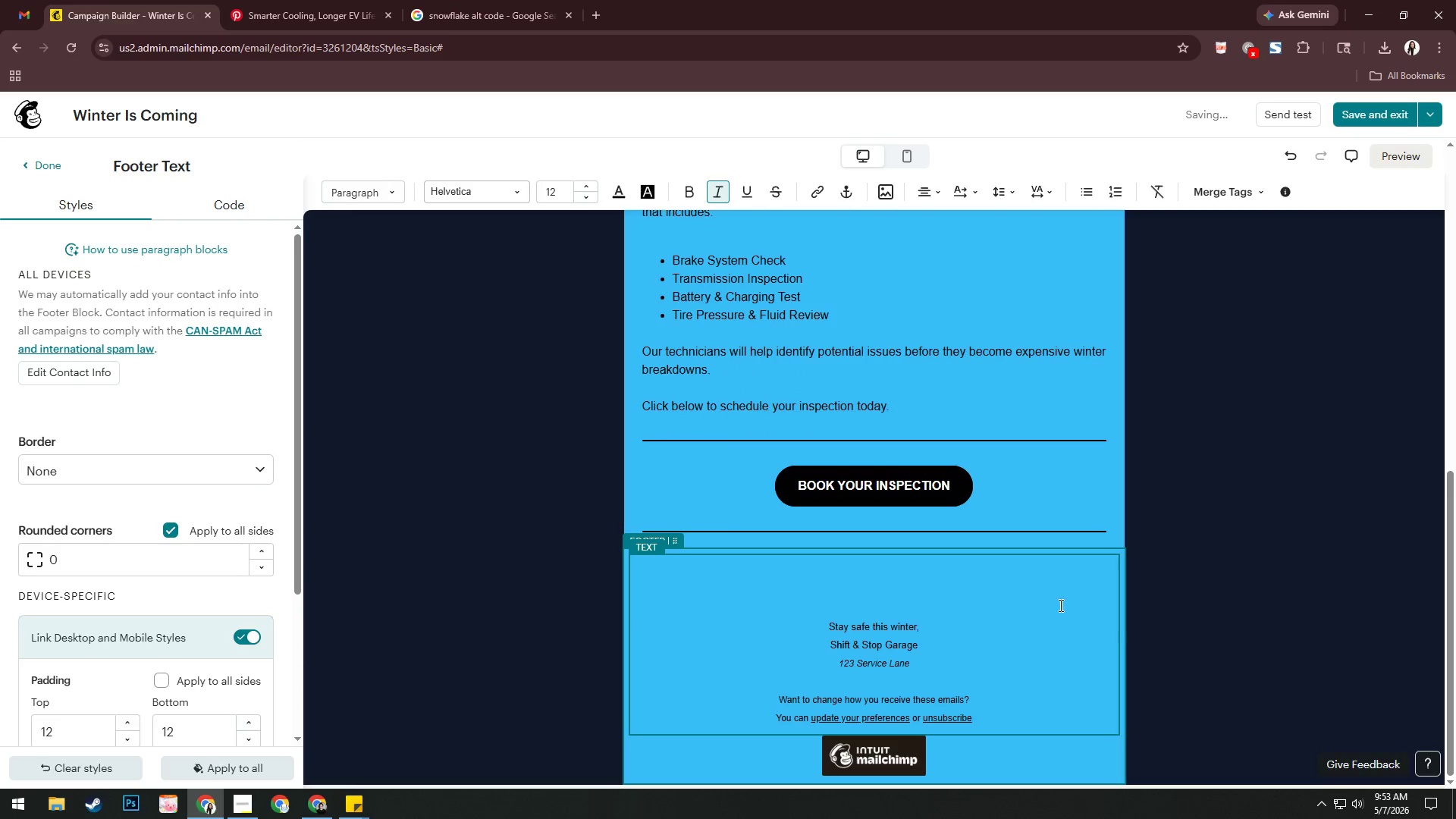 
left_click([840, 601])
 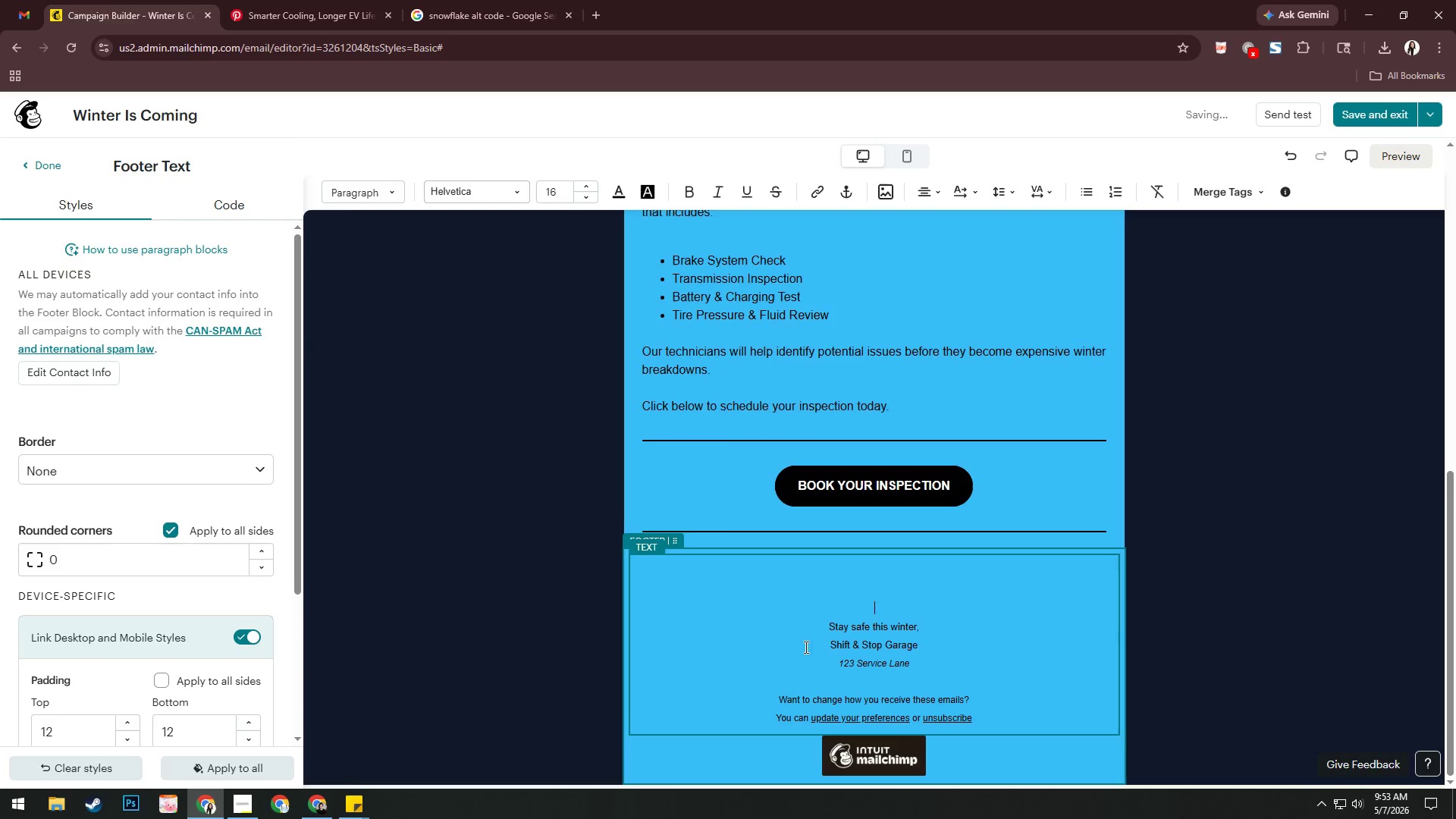 
key(Backspace)
 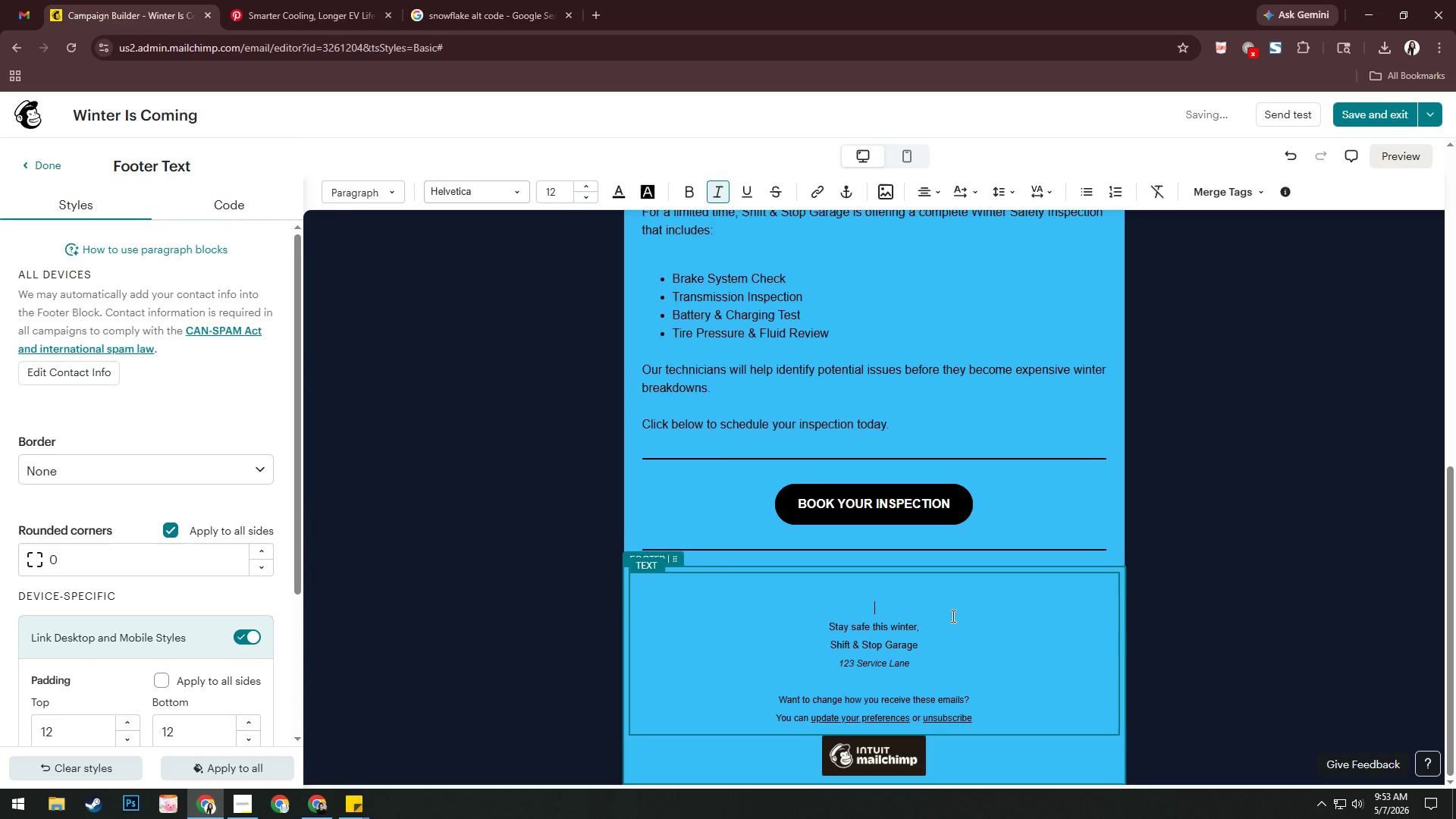 
key(Backspace)
 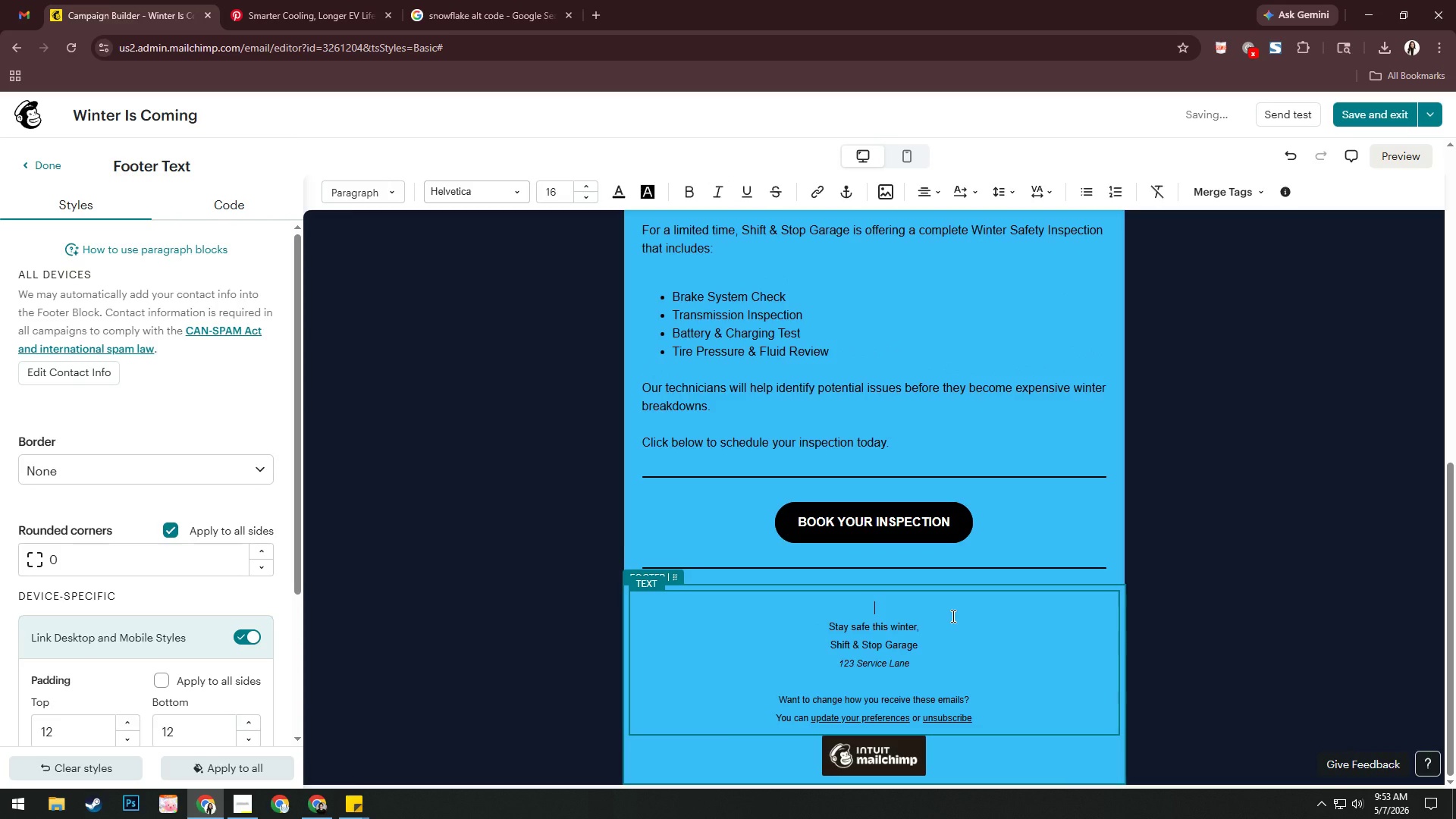 
key(Backspace)
 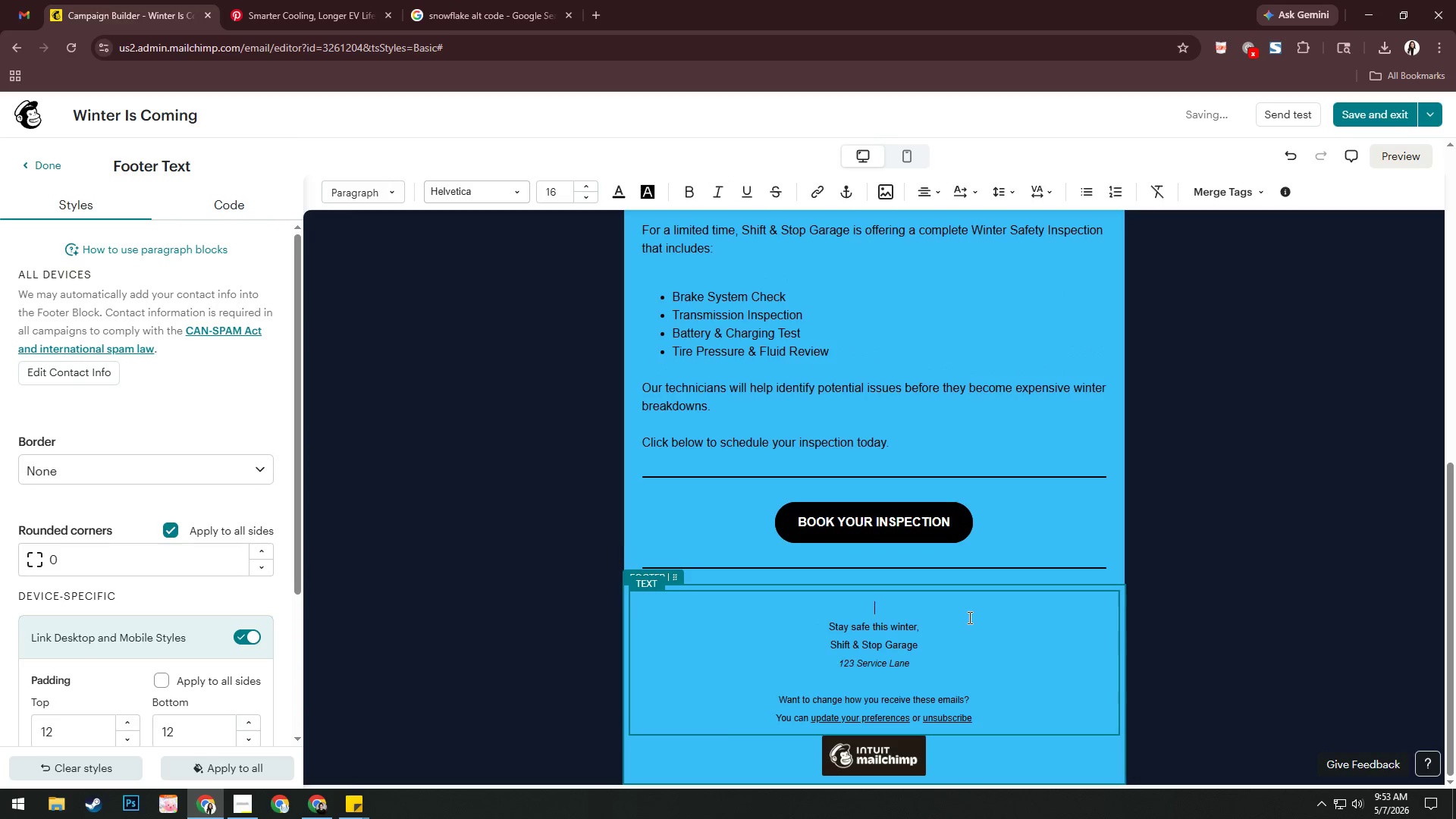 
key(ArrowRight)
 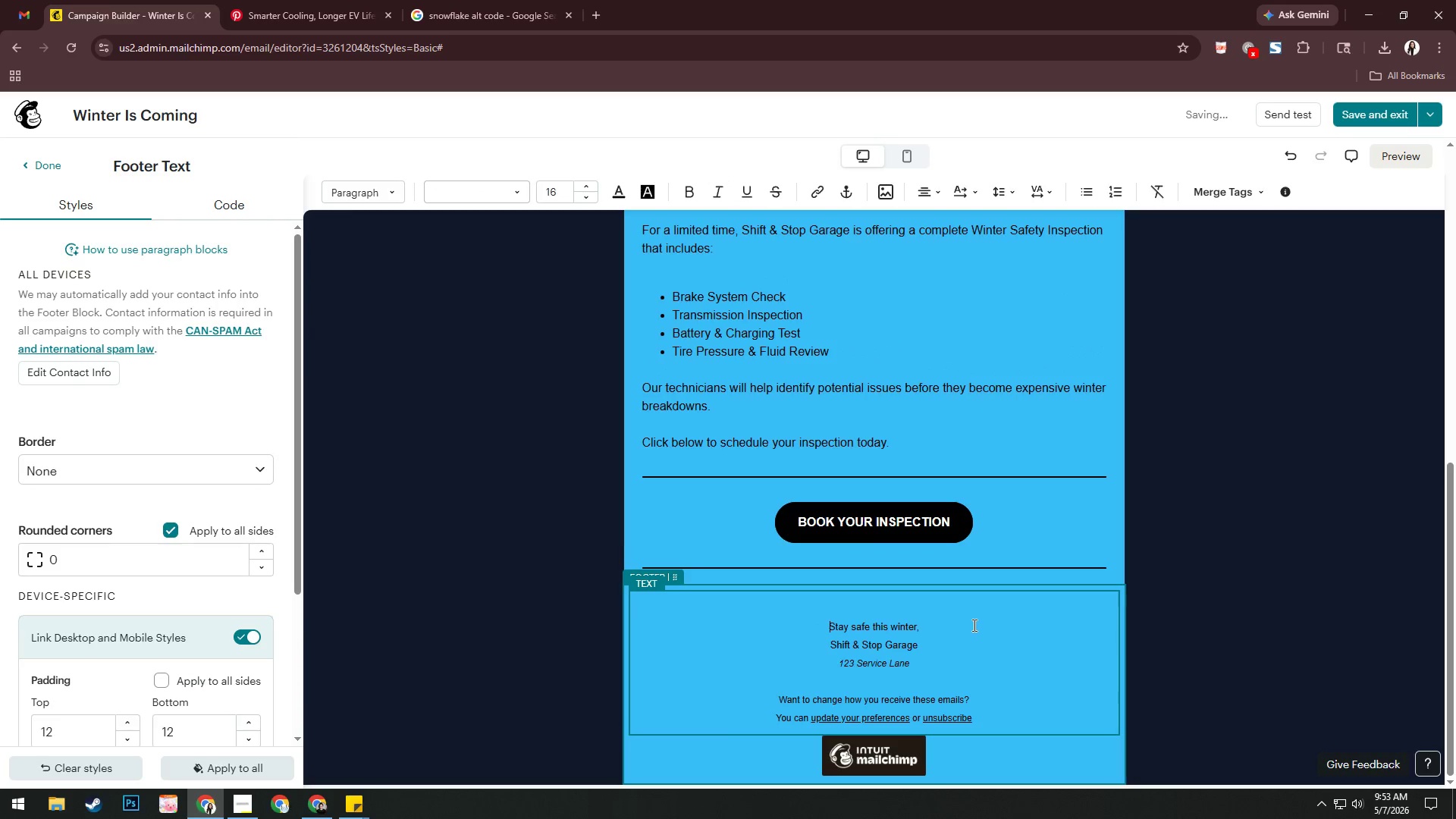 
key(Backspace)
 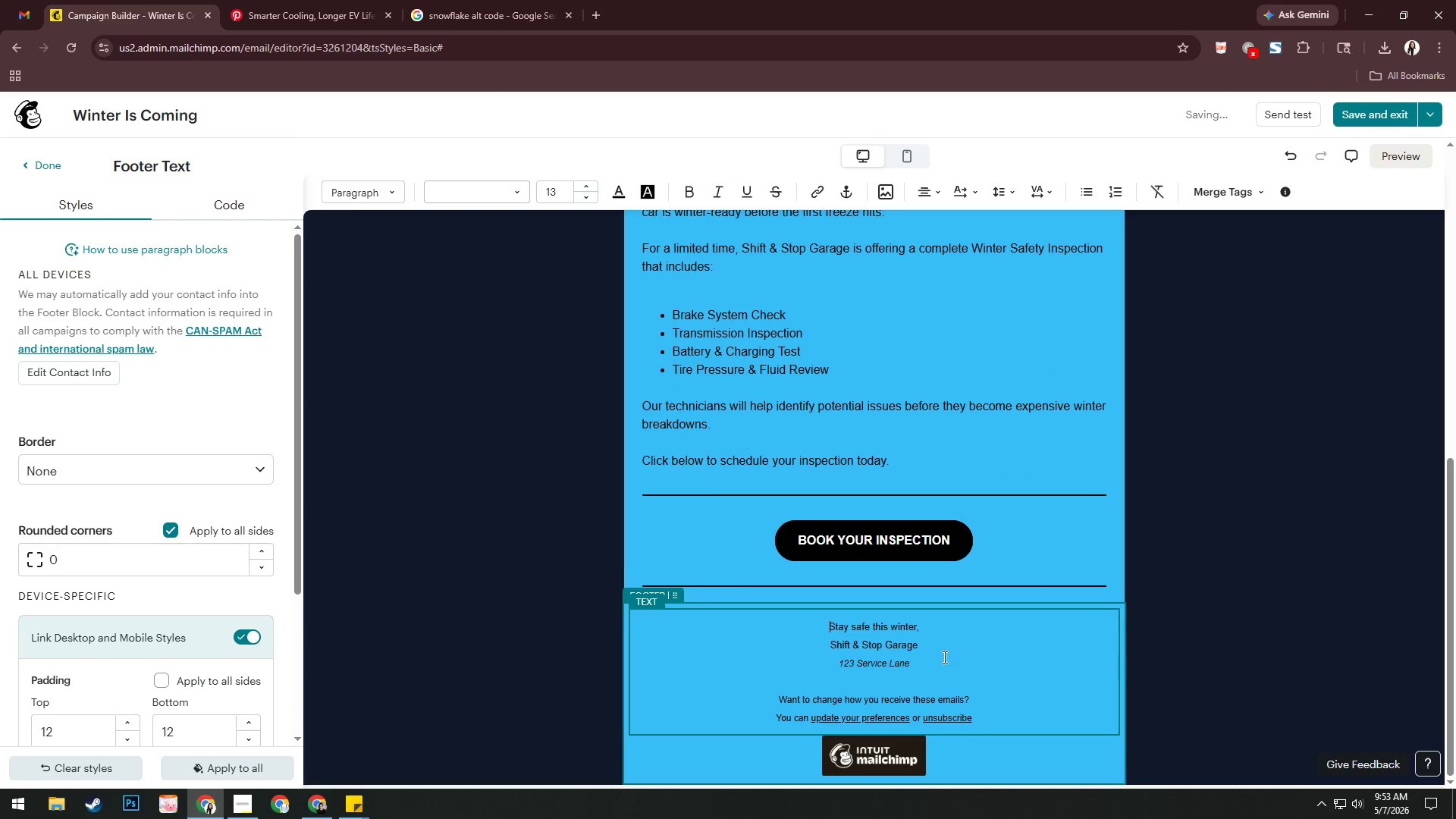 
left_click([943, 666])
 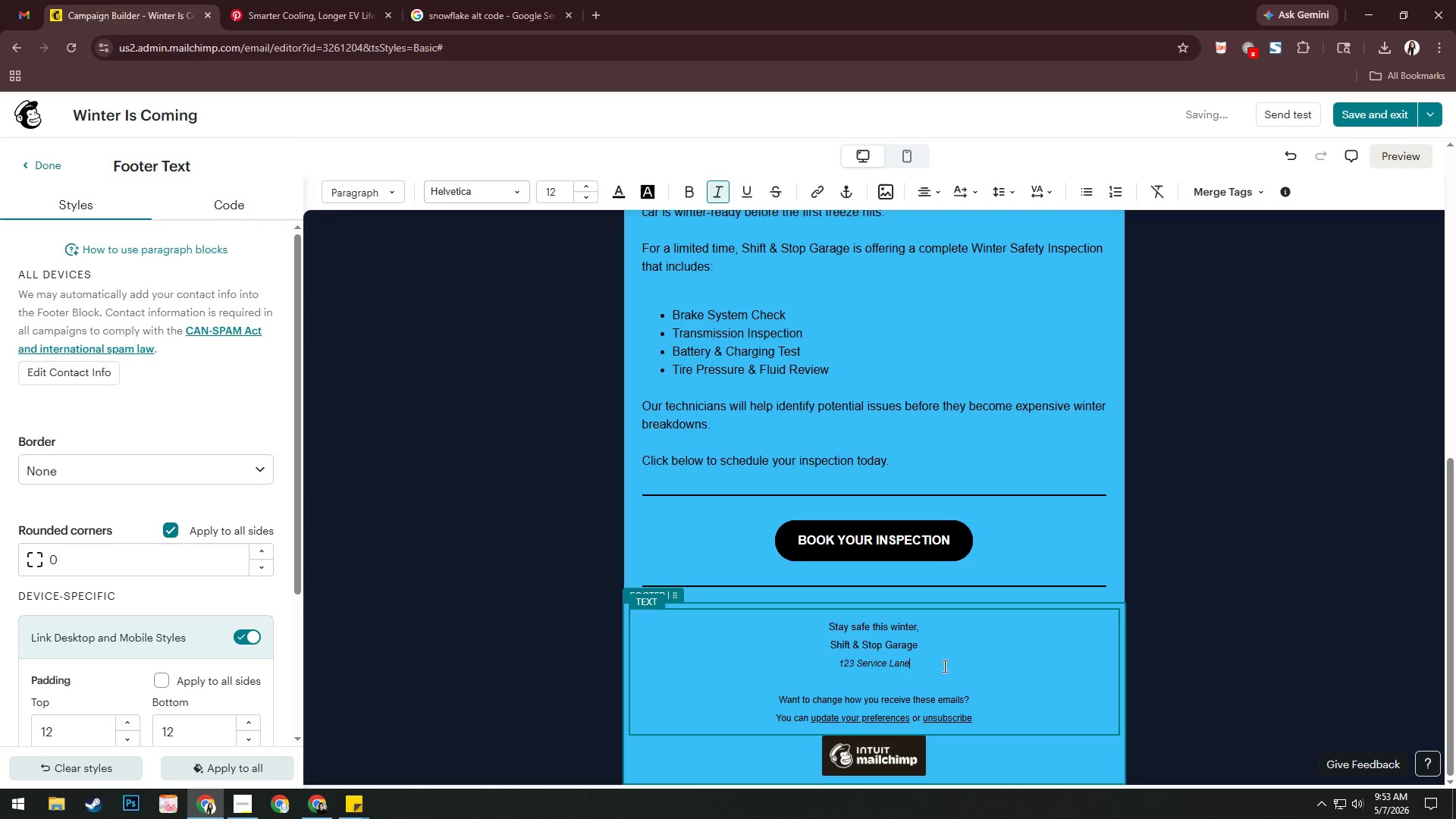 
key(NumpadEnter)
type(Springfield)
 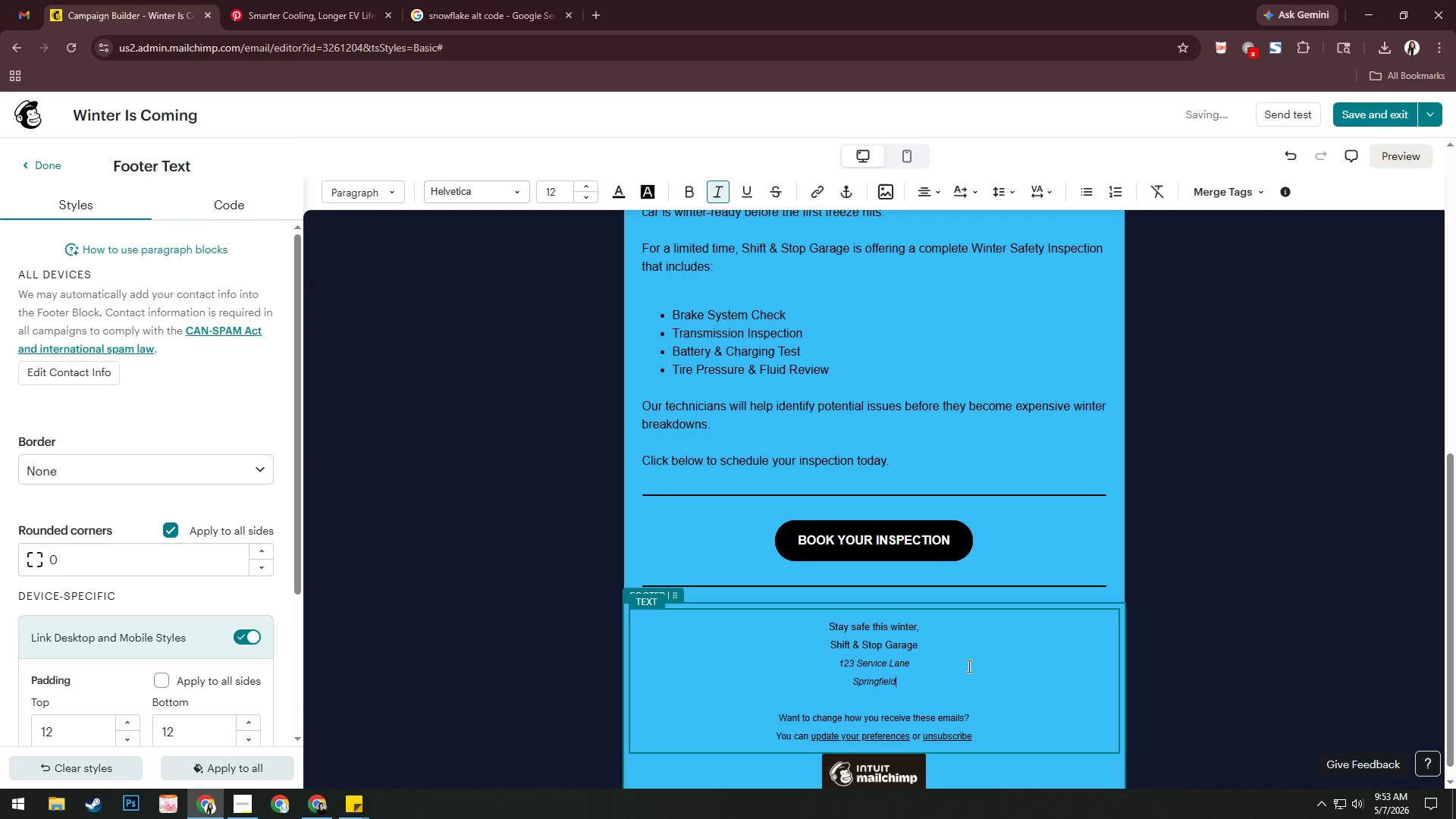 
type(, IL 62701)
key(NumpadEnter)
key(NumpadEnter)
type((555))
 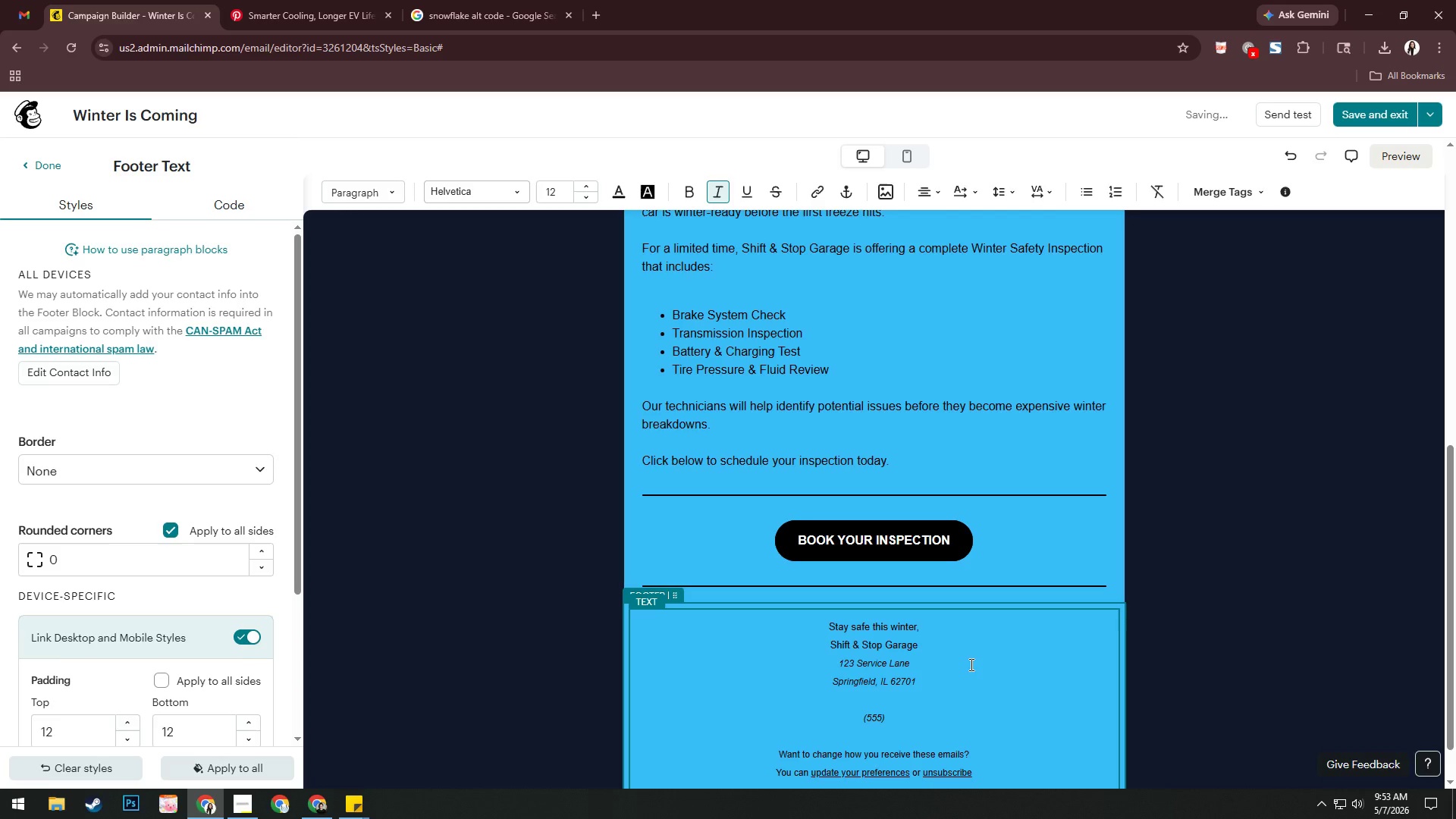 
key(Numpad1)
 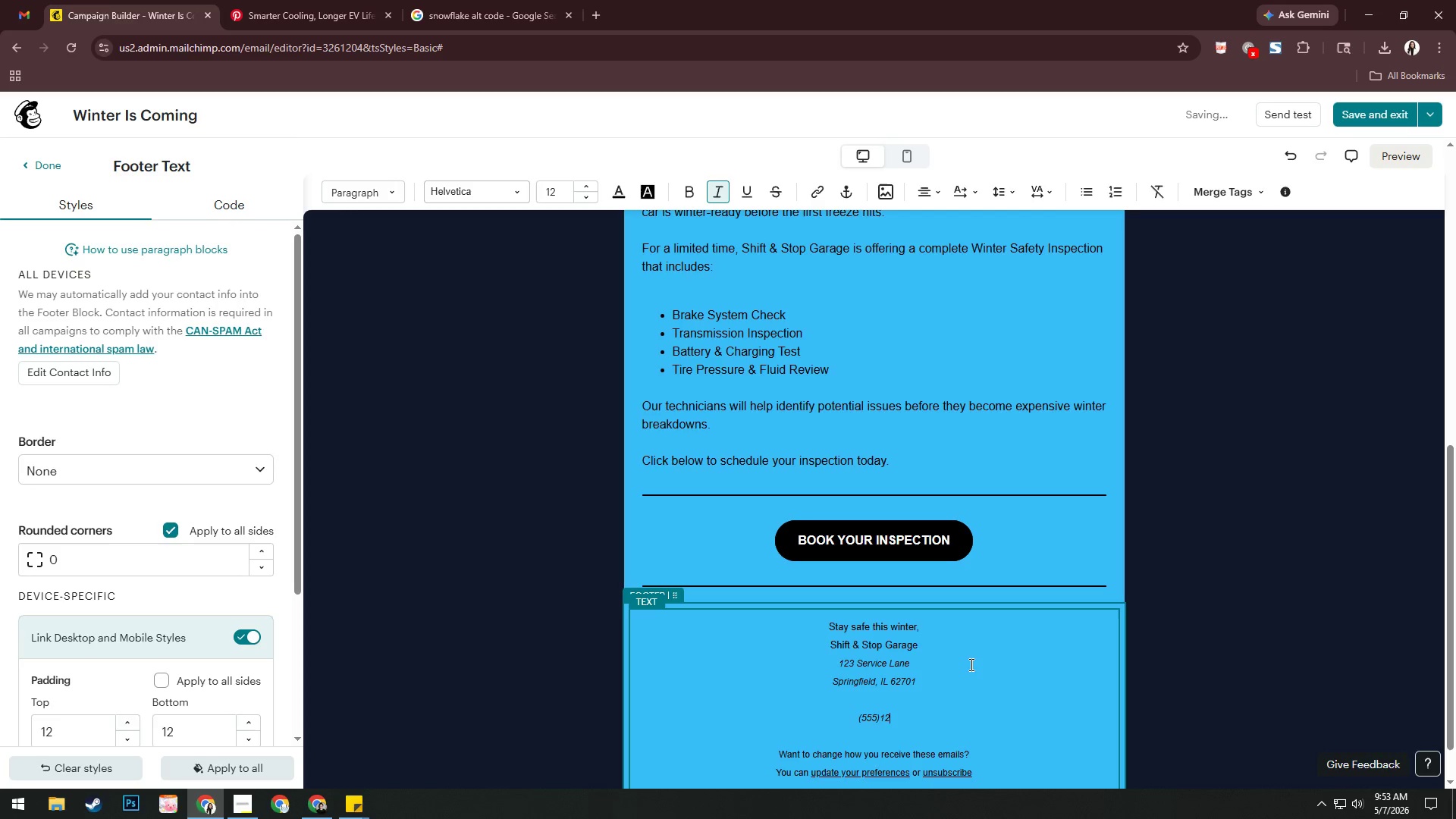 
key(Numpad2)
 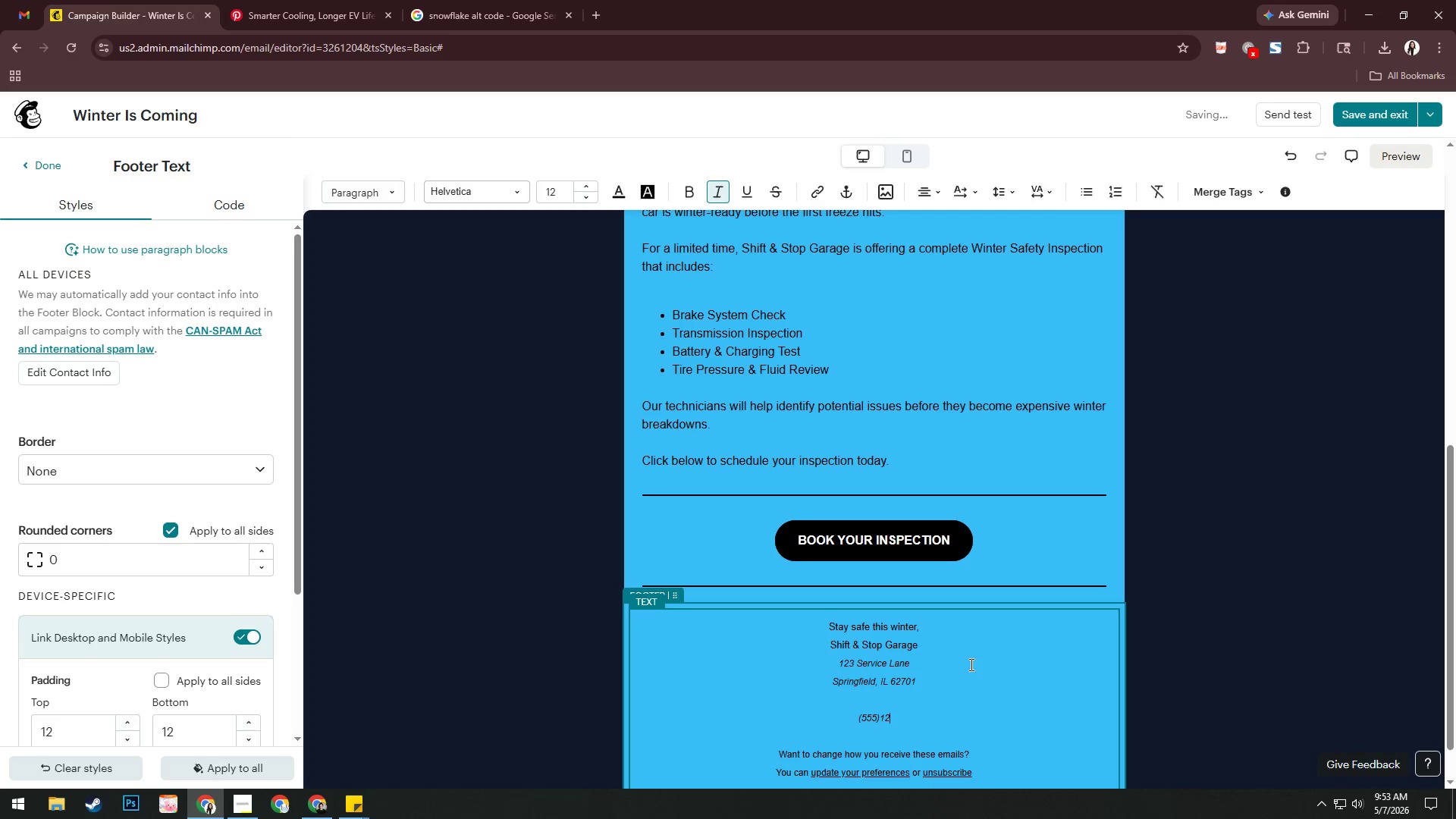 
key(Numpad3)
 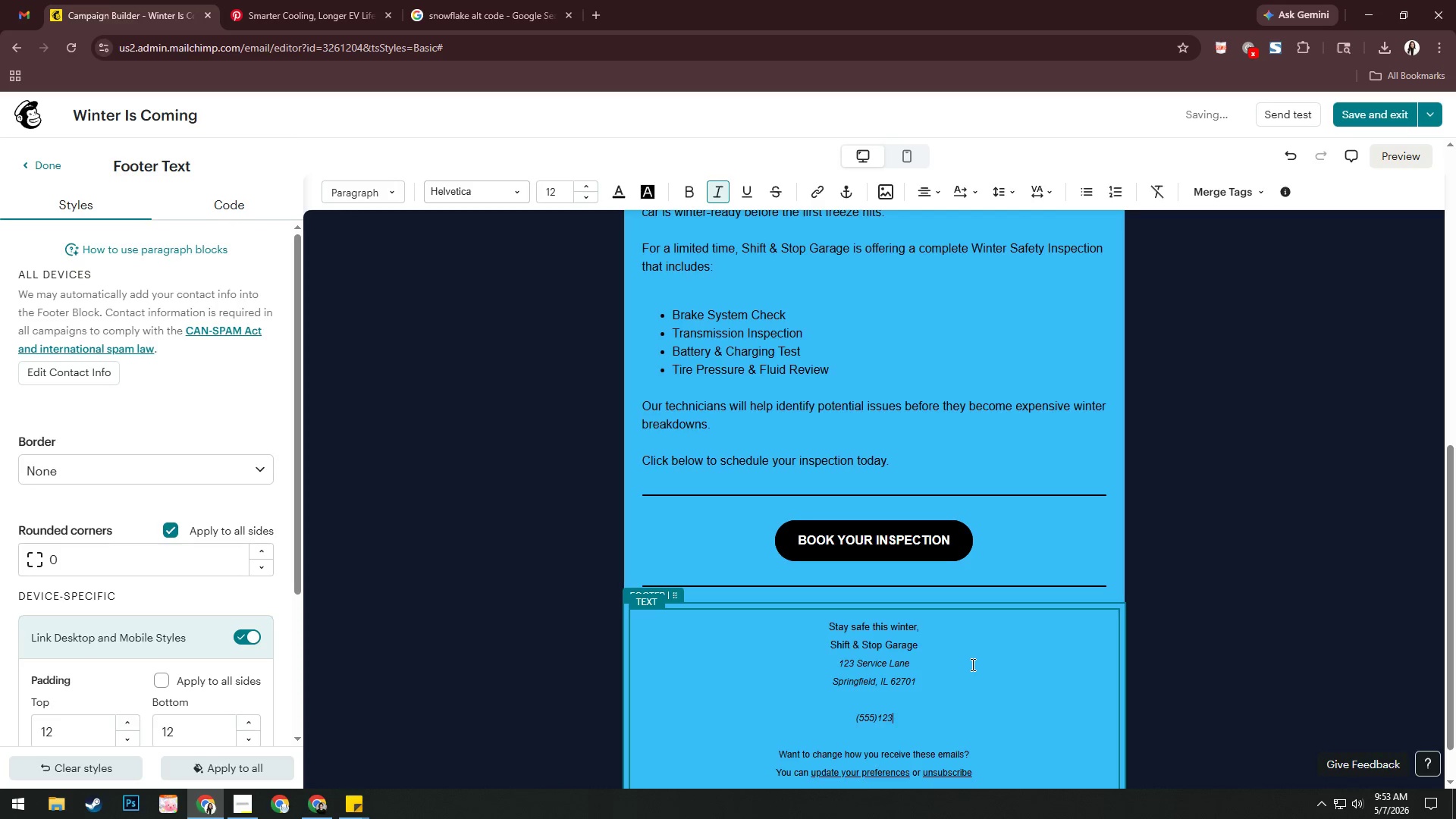 
key(NumpadSubtract)
 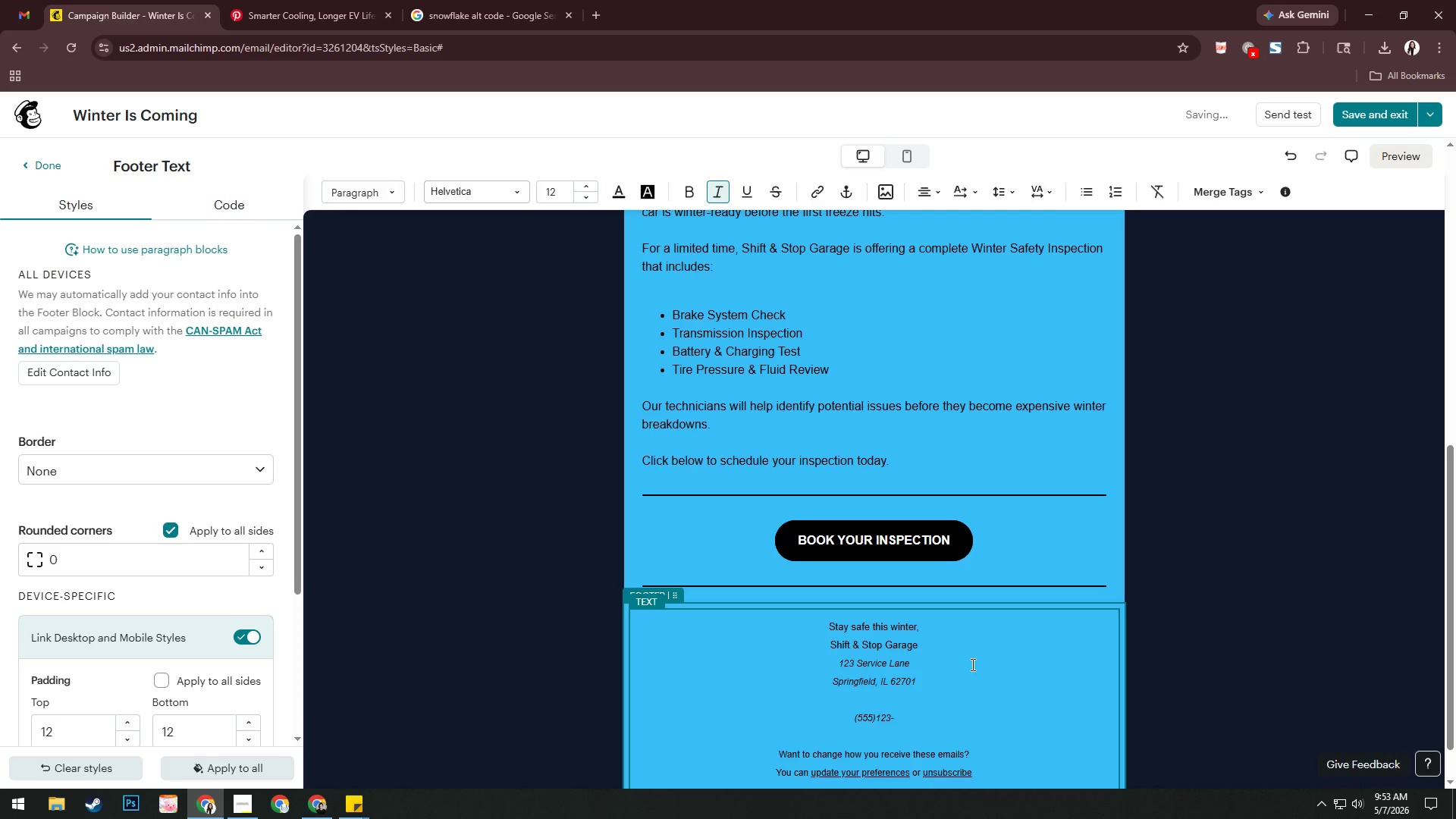 
key(Numpad4)
 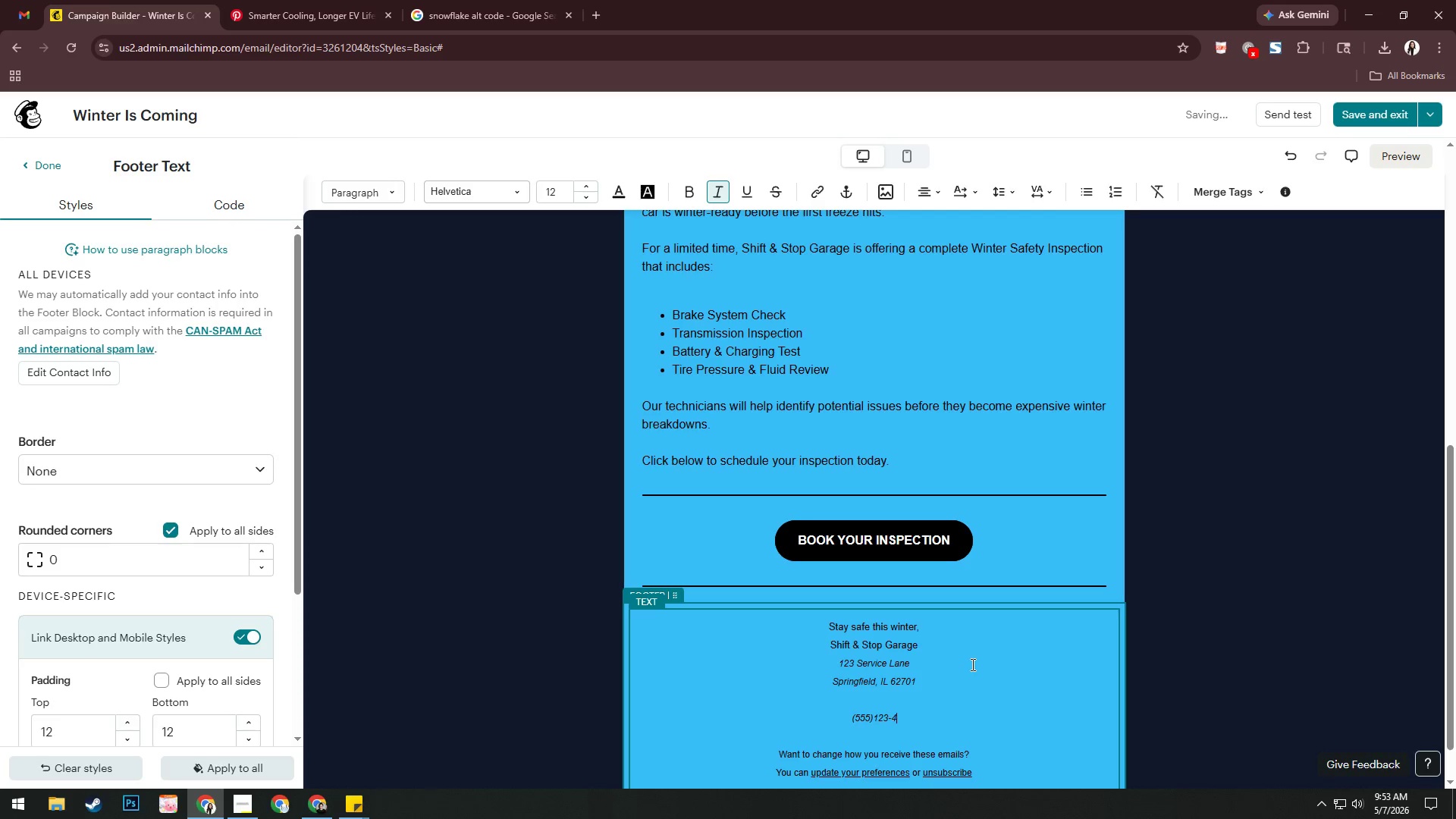 
key(Numpad5)
 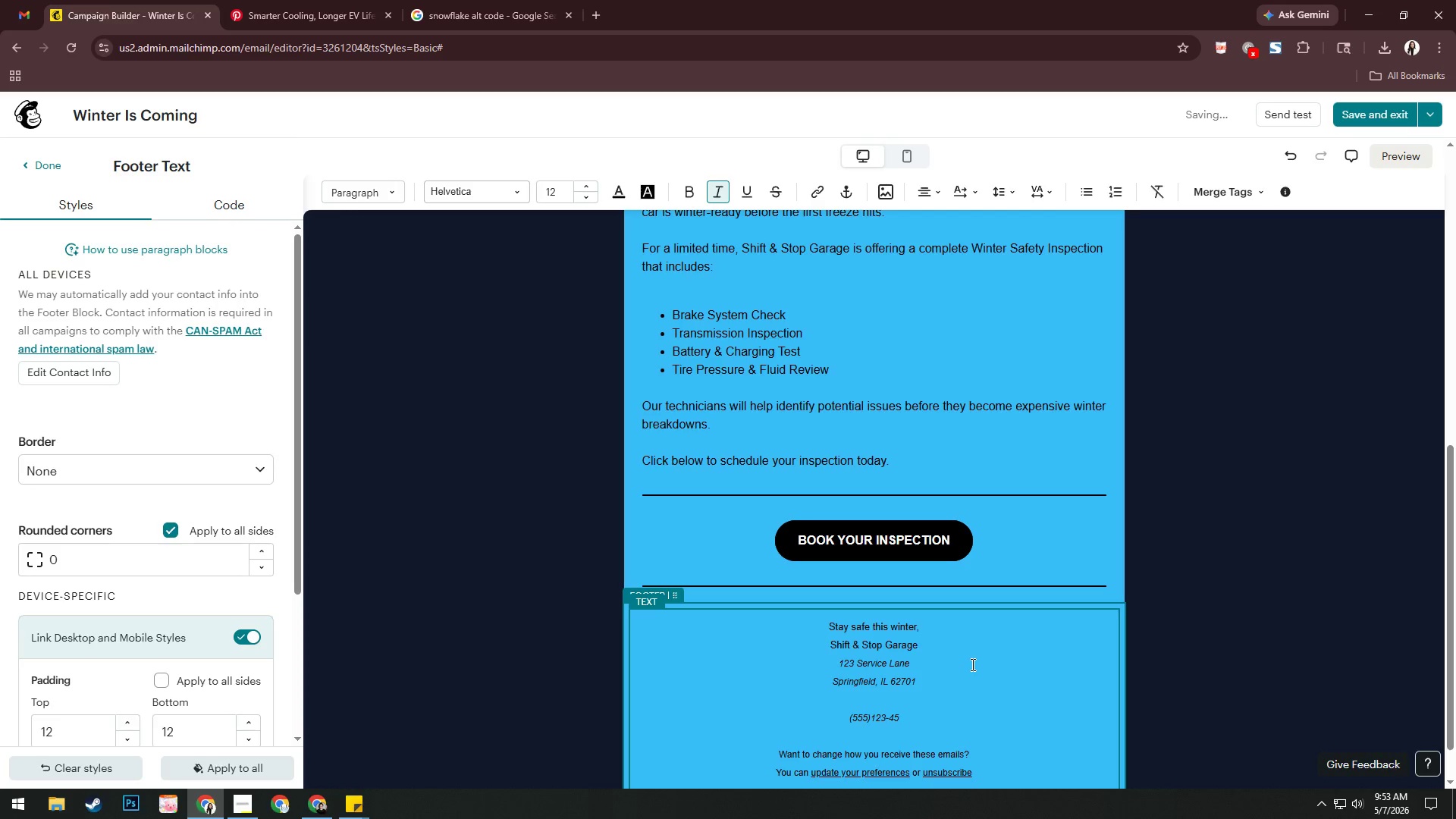 
key(Numpad6)
 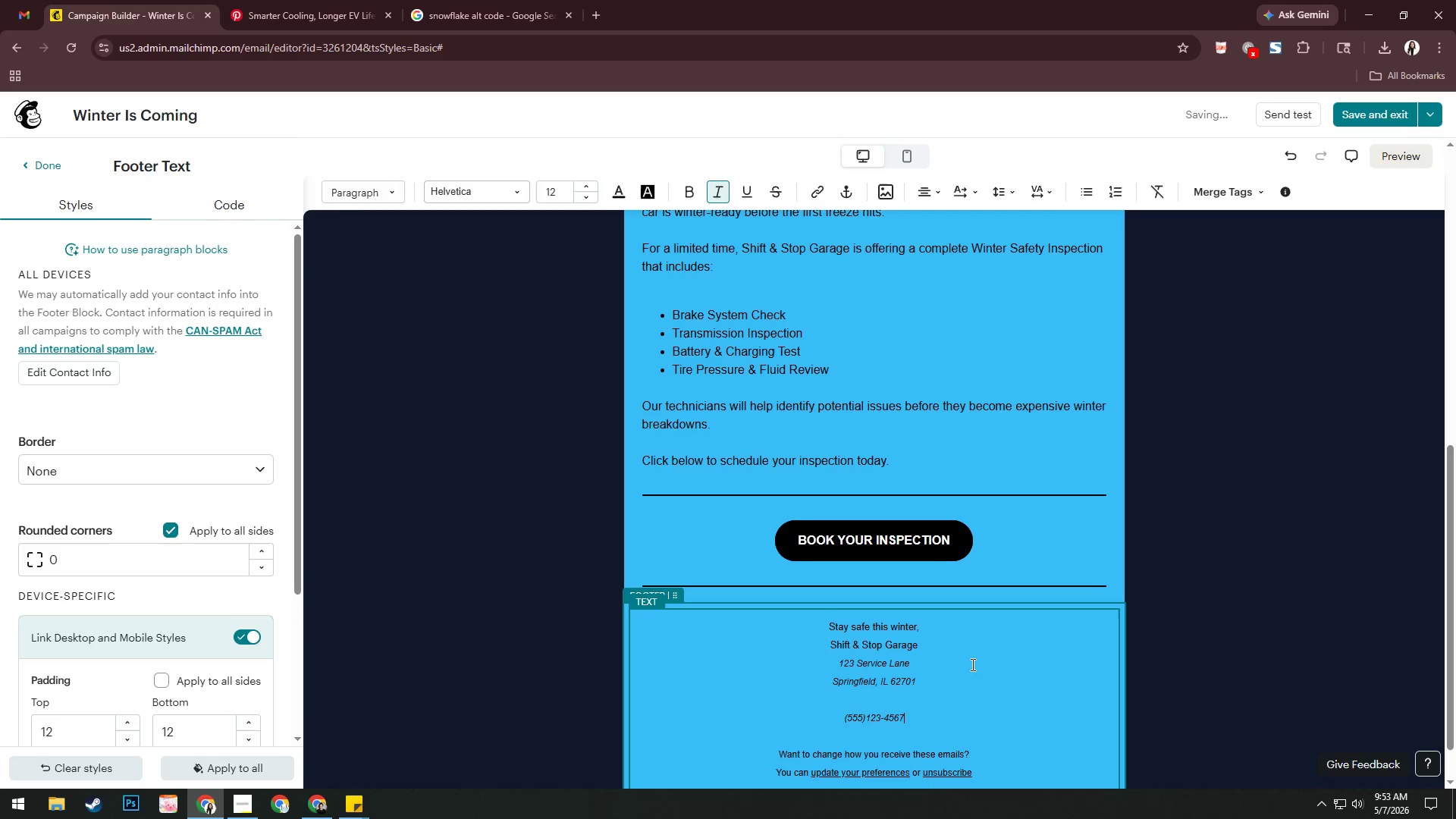 
key(Numpad7)
 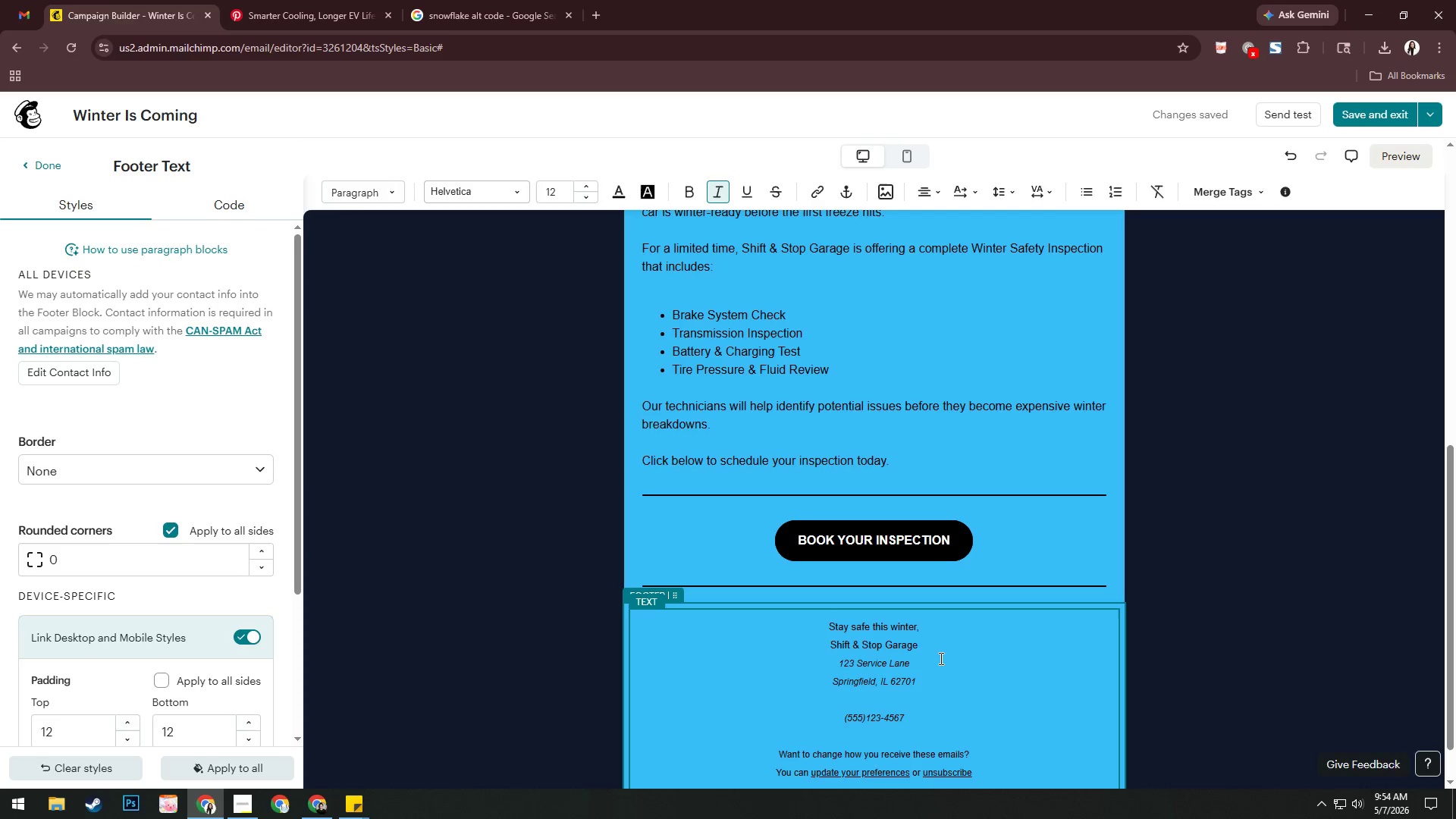 
wait(23.88)
 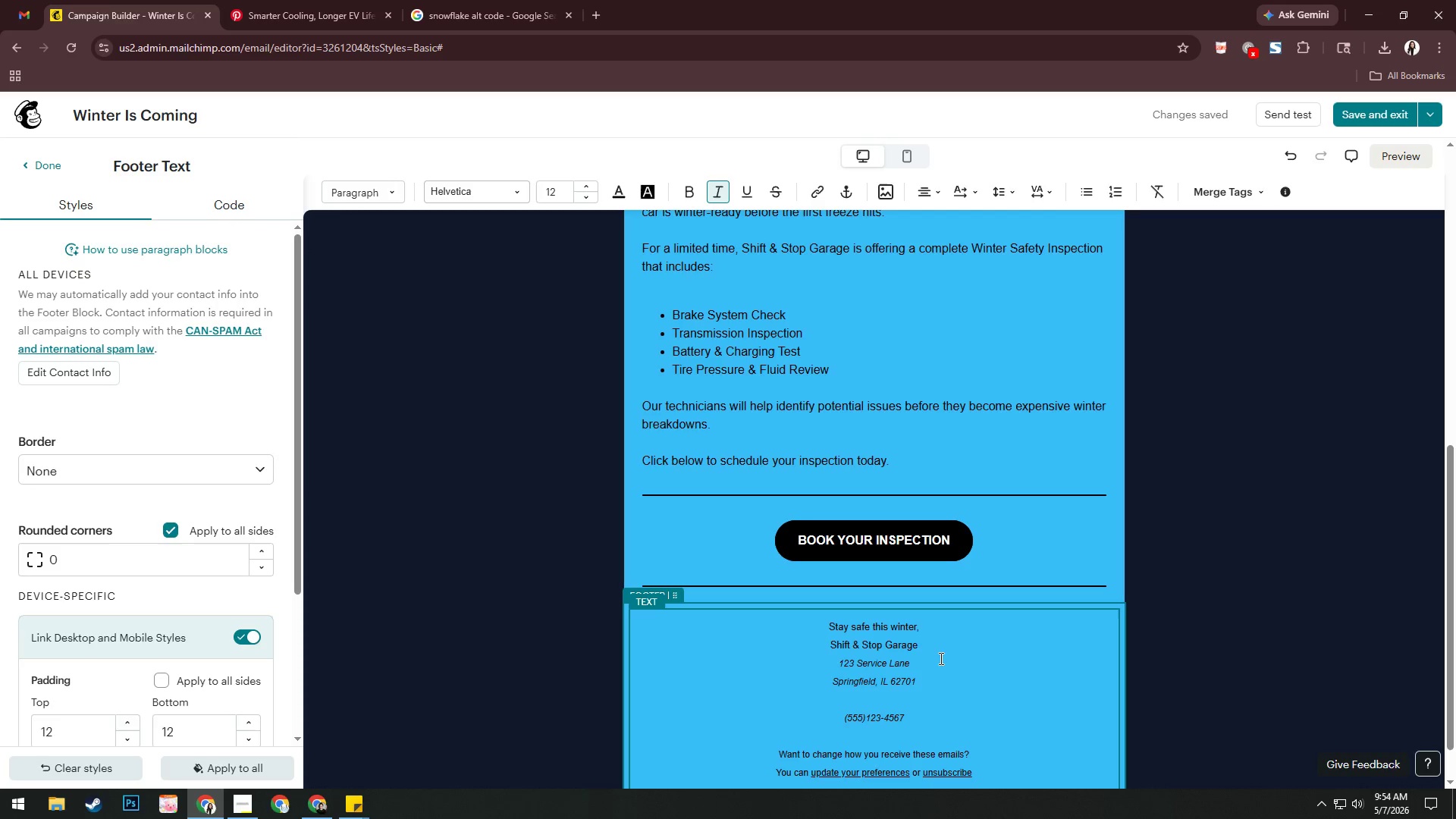 
scroll: coordinate [1157, 530], scroll_direction: down, amount: 6.0
 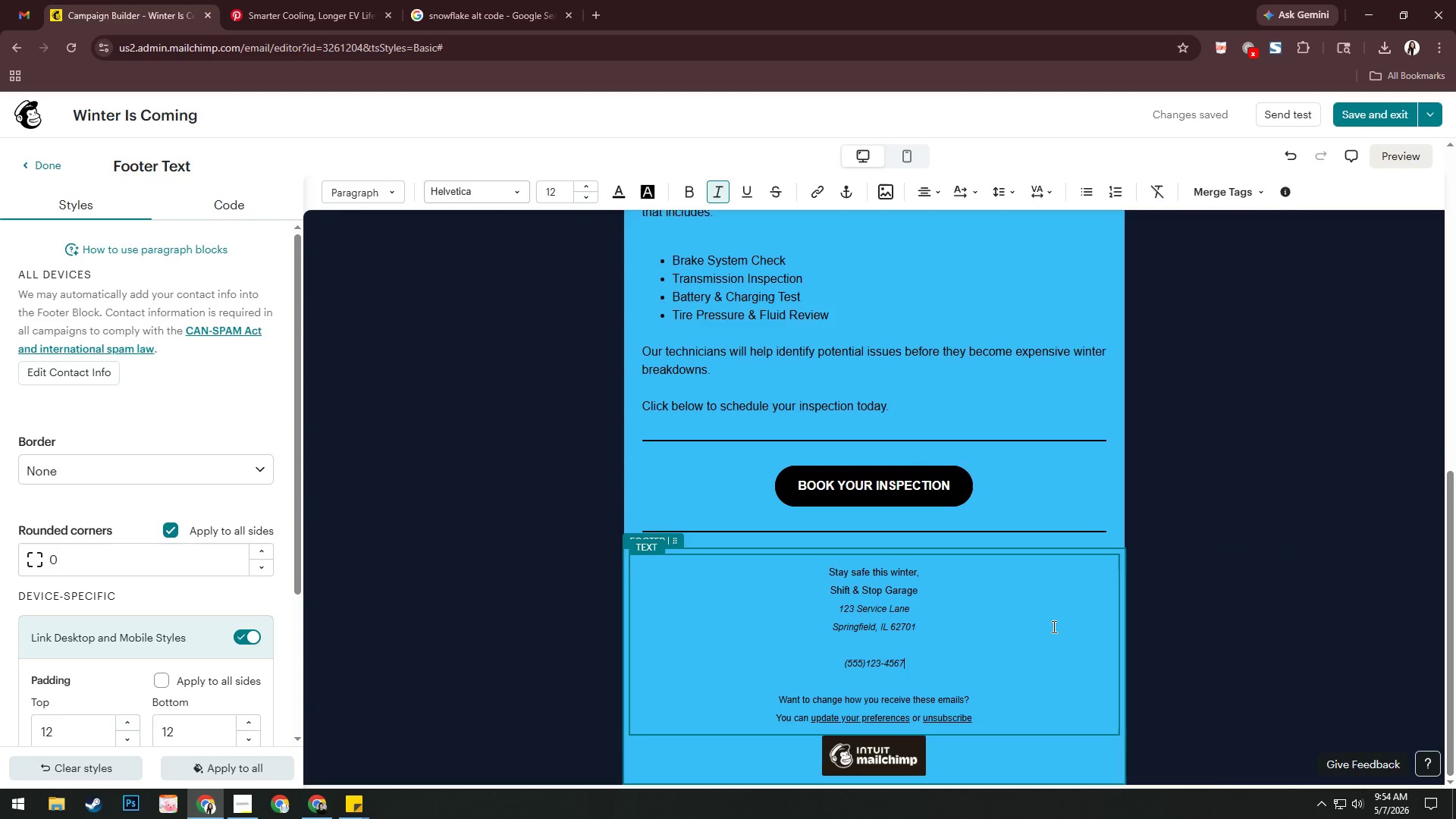 
wait(15.53)
 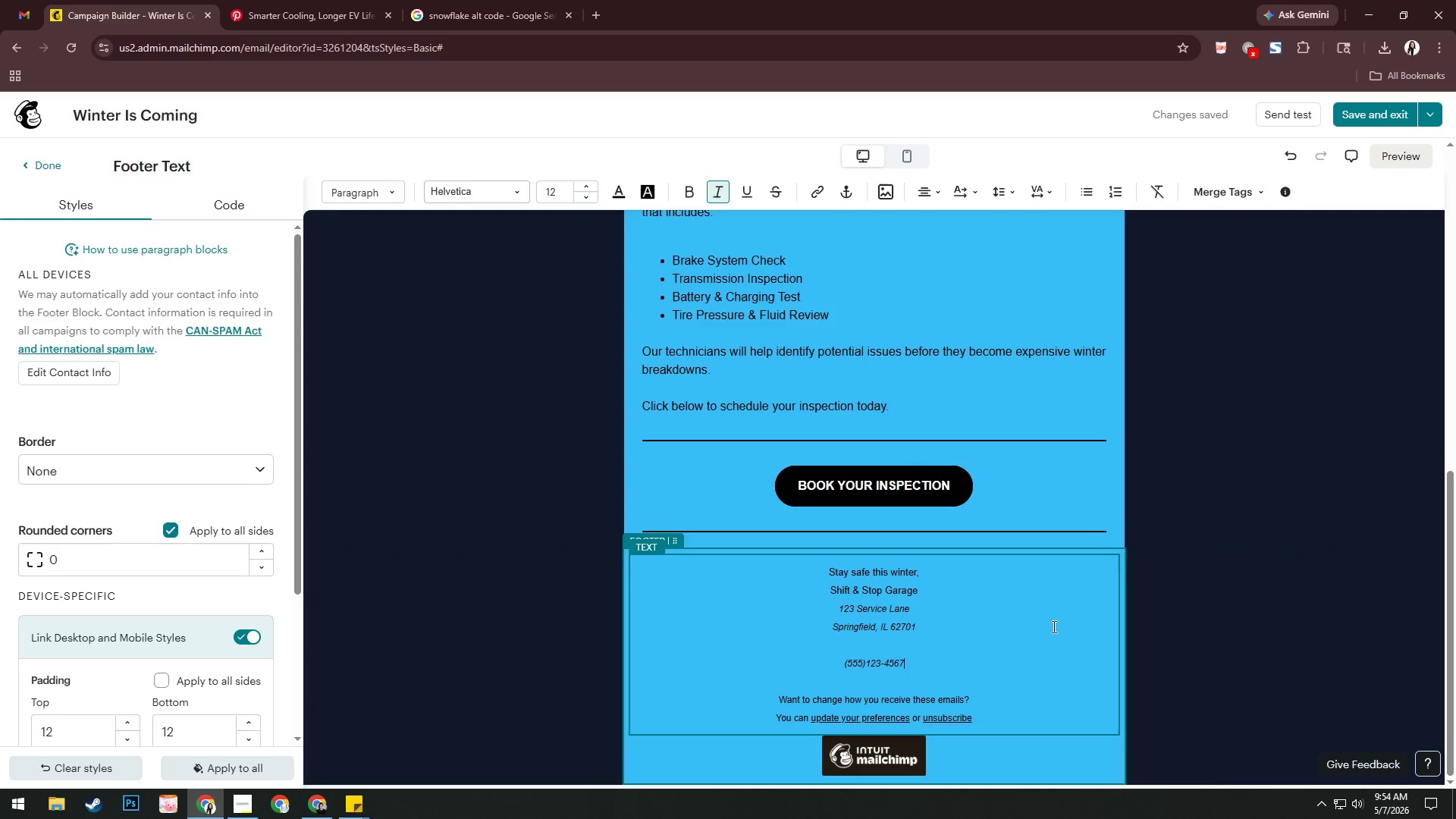 
left_click([934, 638])
 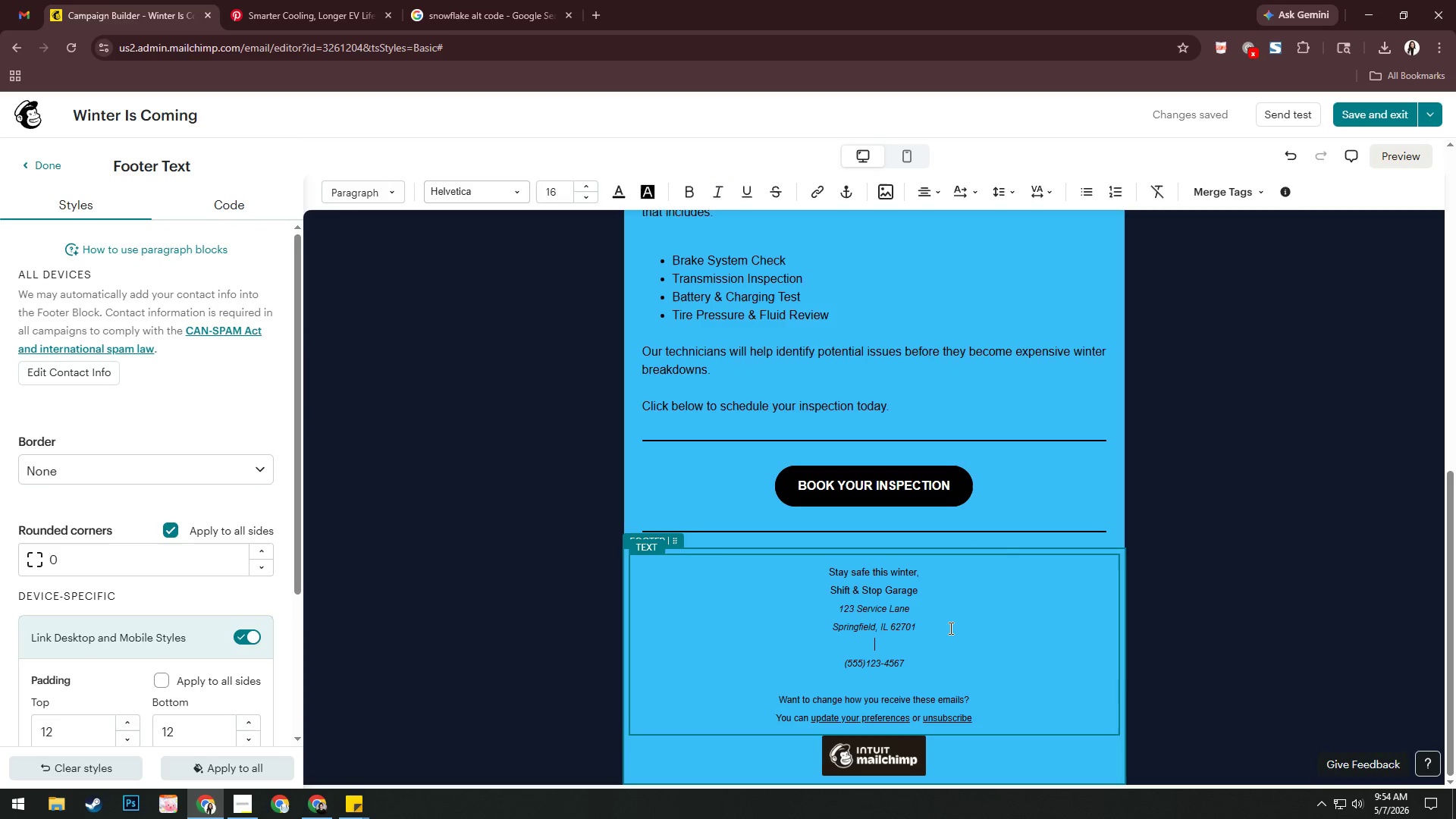 
left_click([949, 628])
 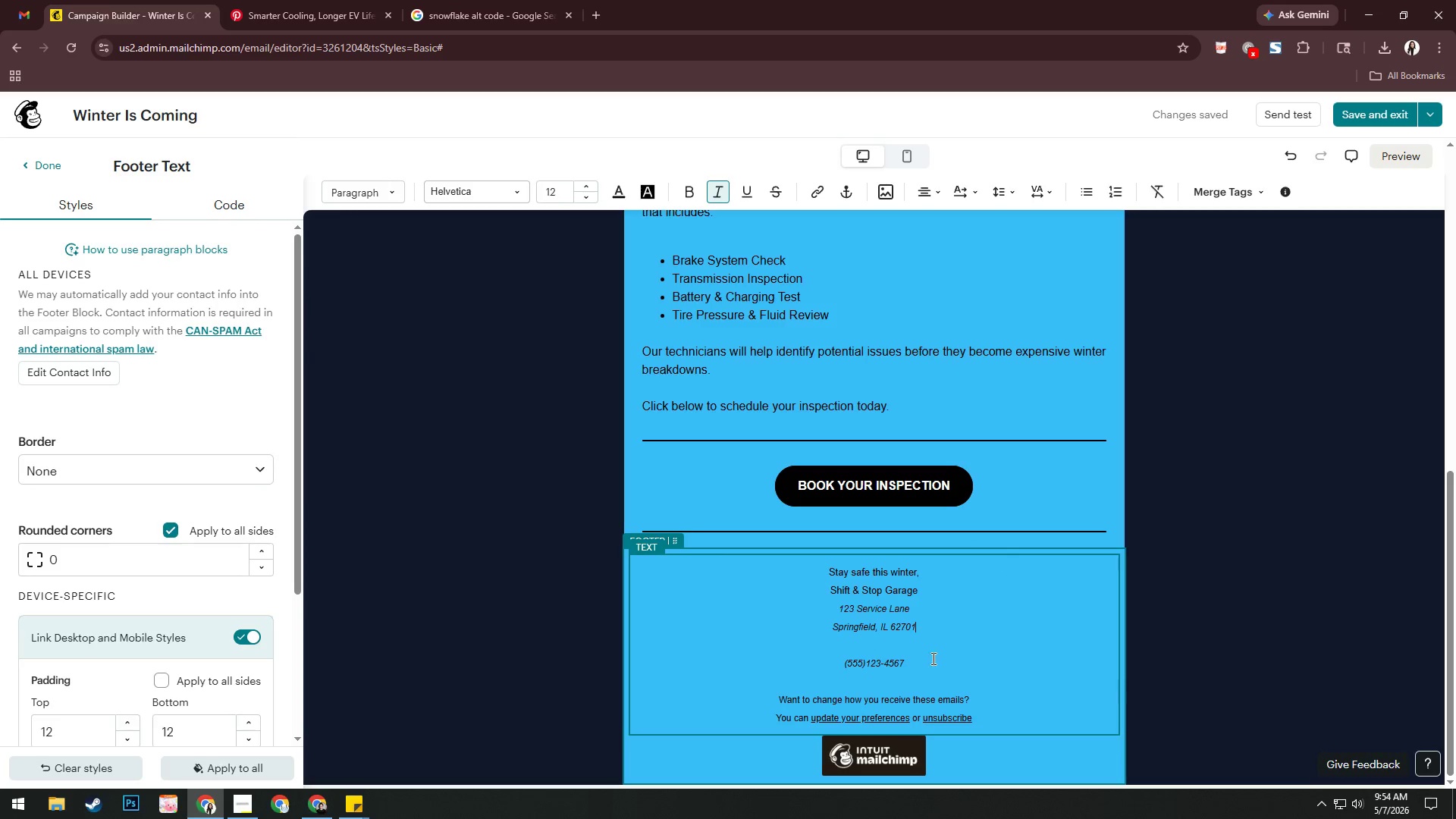 
left_click([926, 665])
 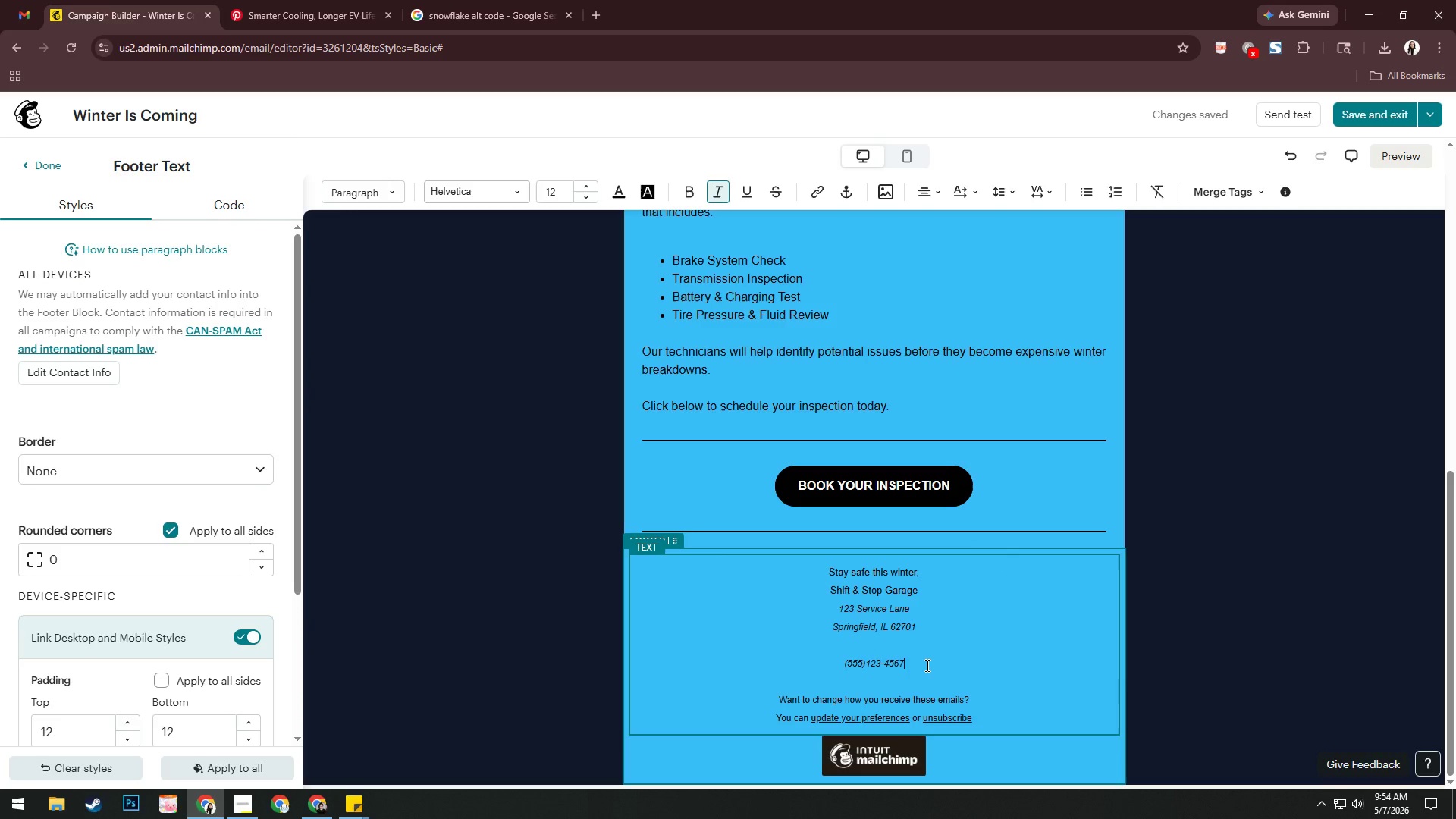 
scroll: coordinate [993, 660], scroll_direction: down, amount: 1.0
 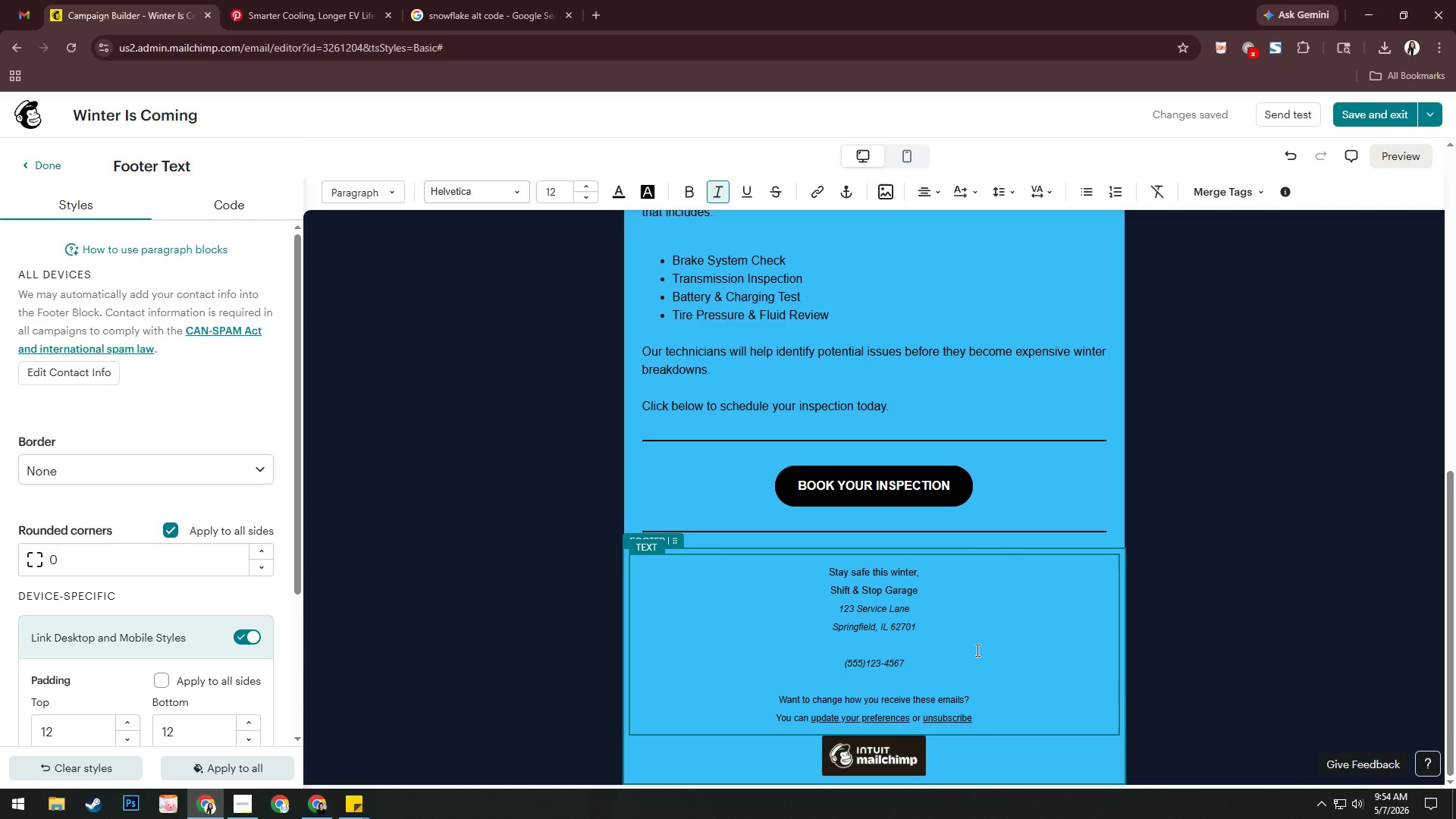 
key(NumpadEnter)
 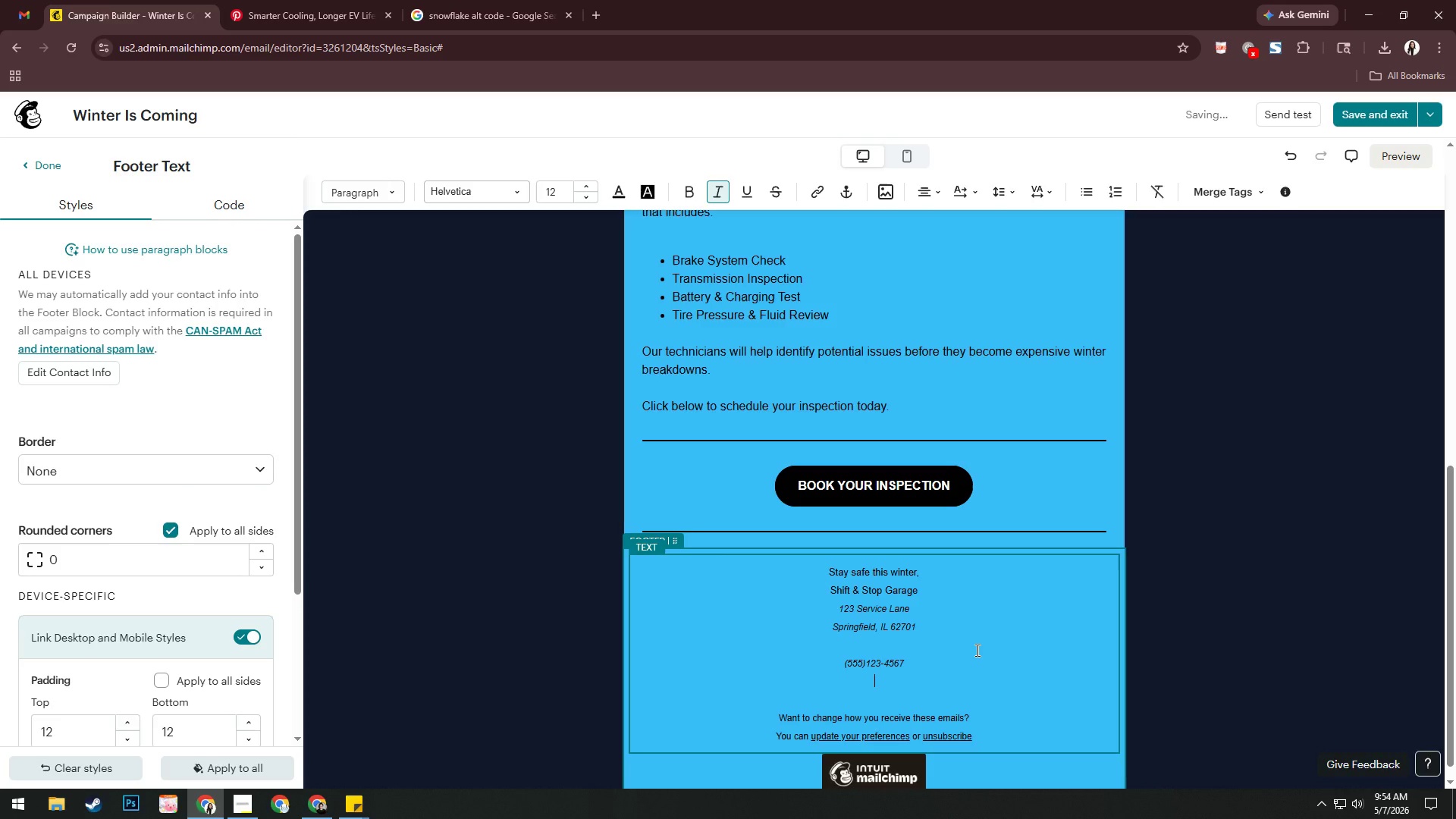 
type(S)
key(Backspace)
type(service@)
 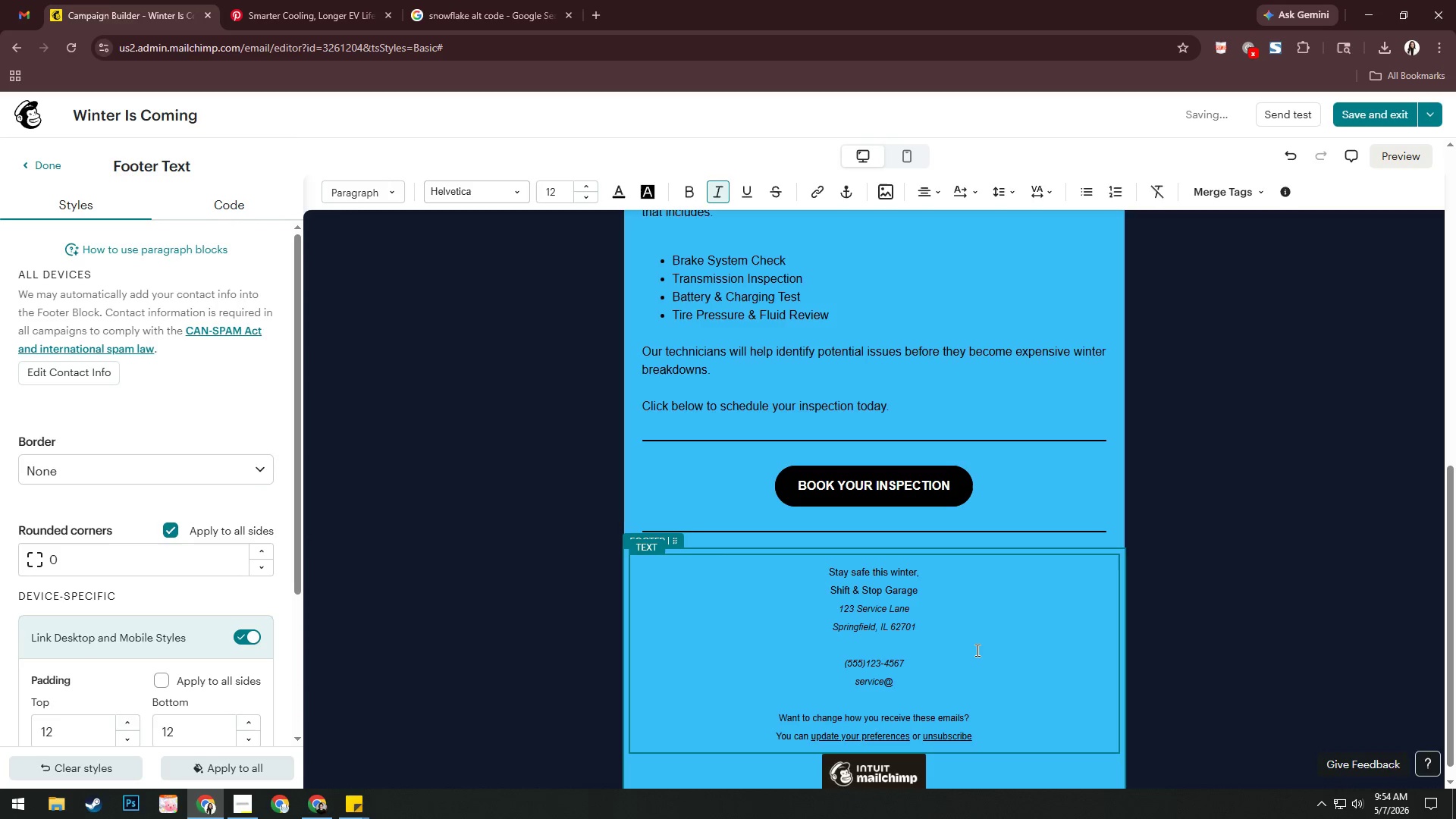 
type(shiftstop)
 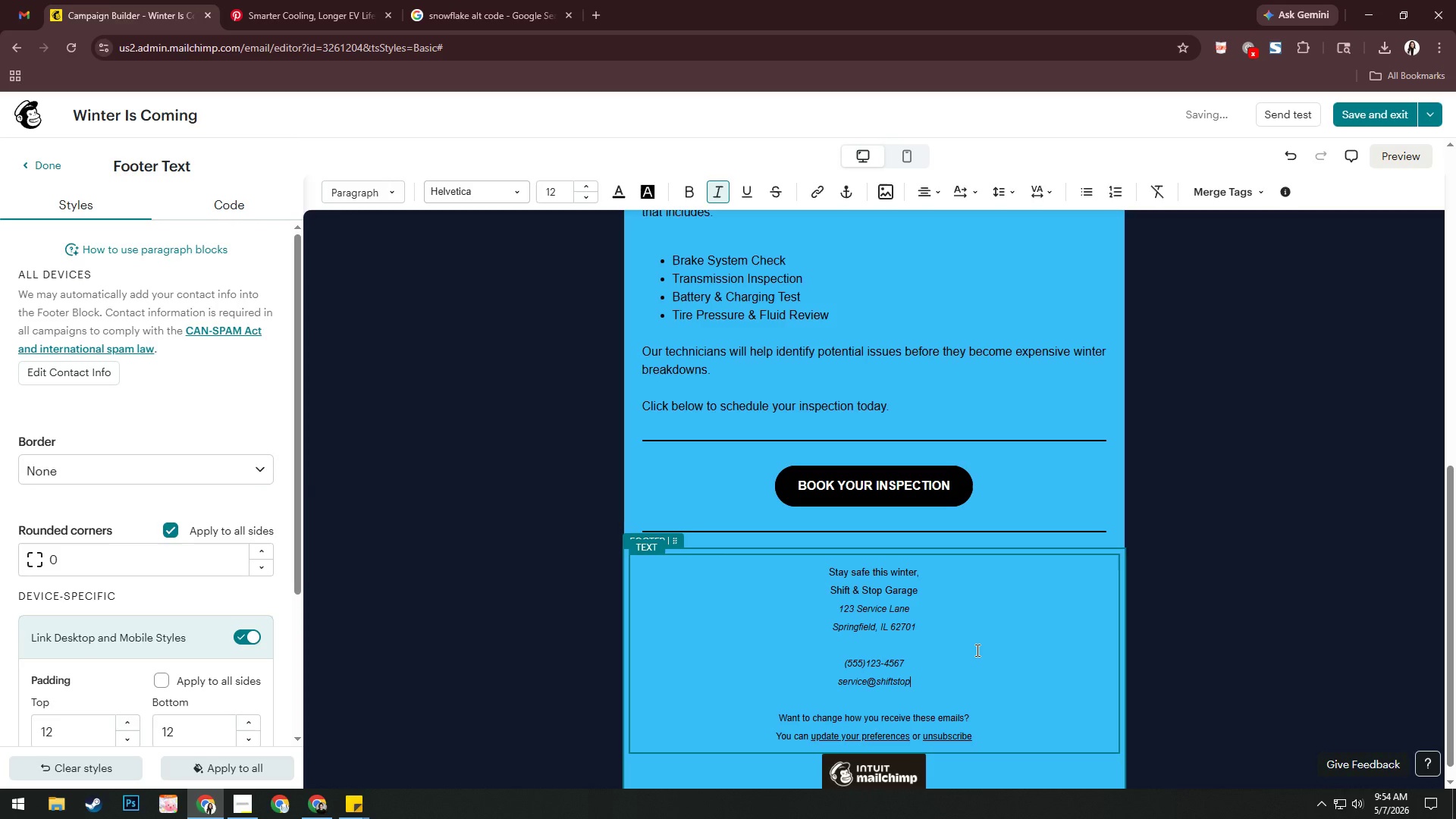 
wait(8.25)
 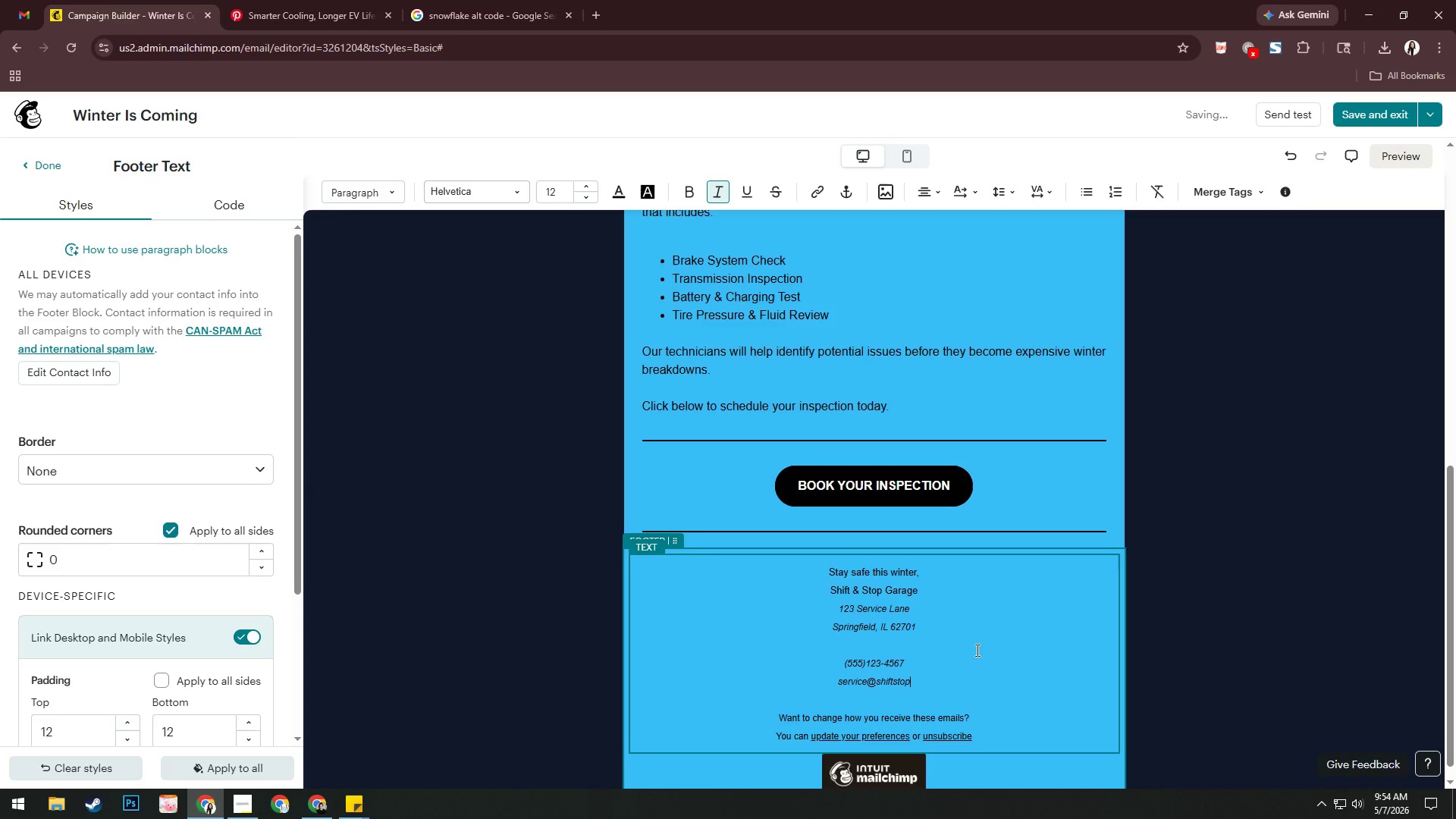 
type(garage.com)
 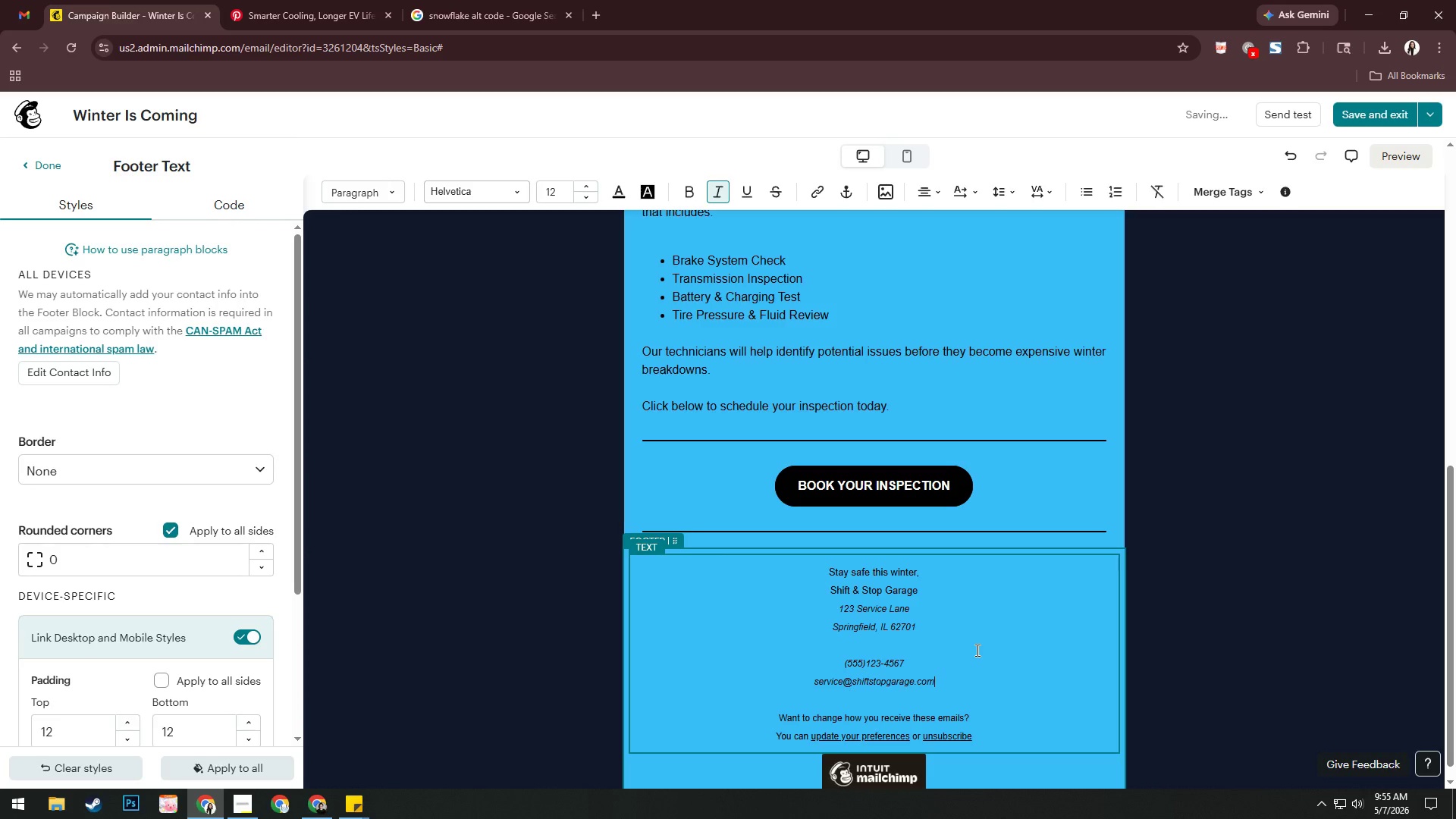 
wait(5.66)
 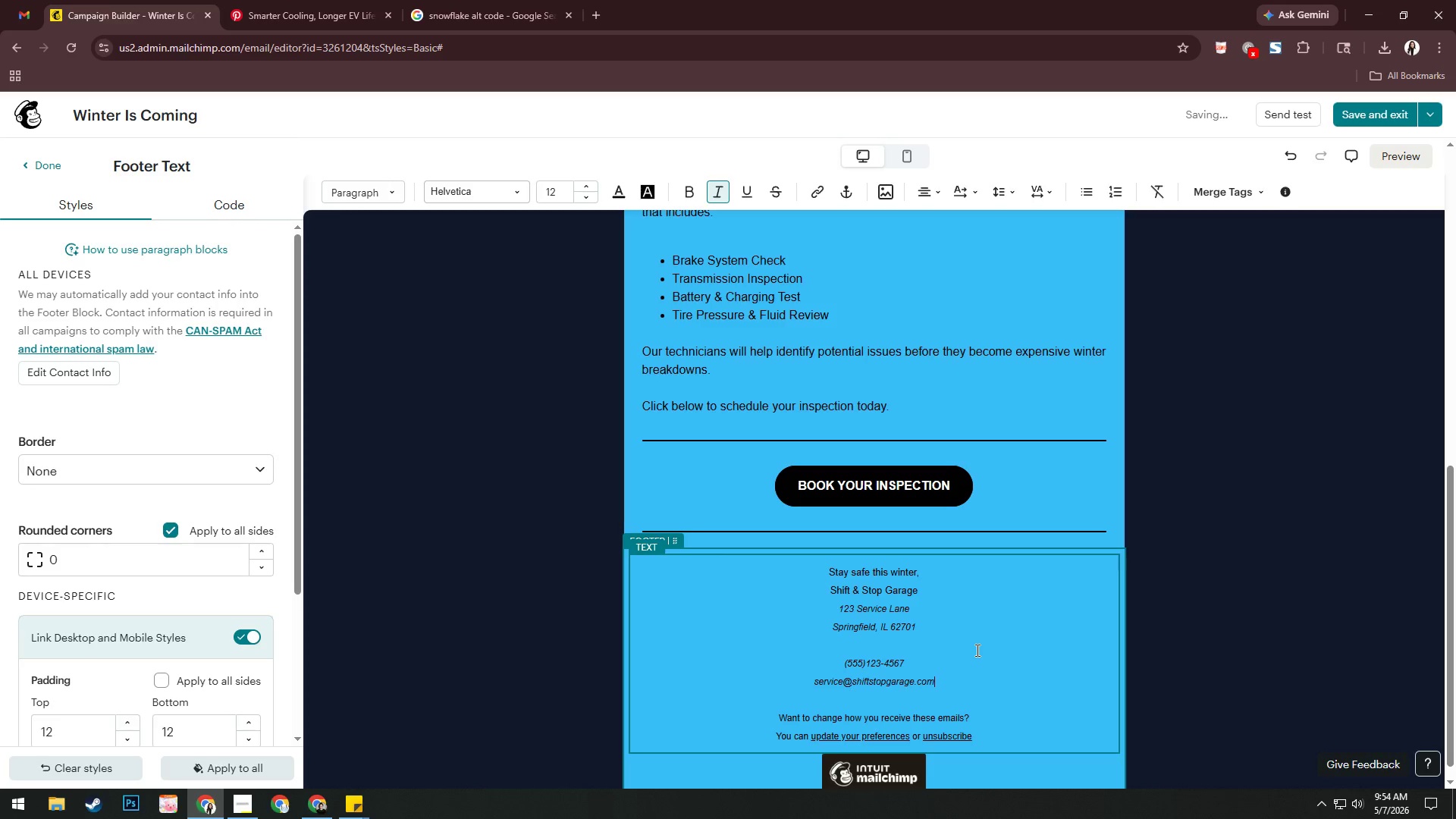 
scroll: coordinate [980, 651], scroll_direction: down, amount: 2.0
 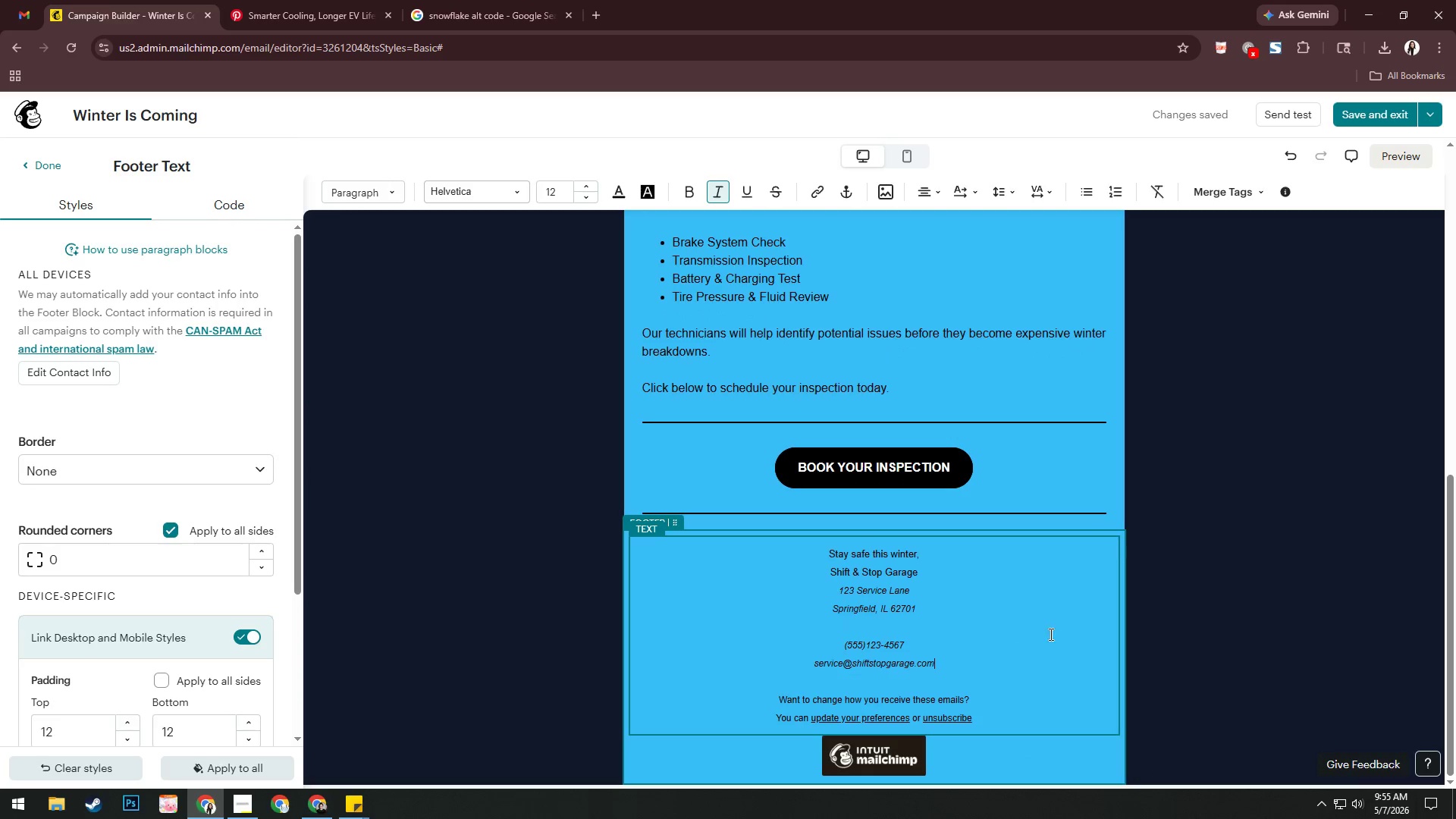 
left_click([1272, 626])
 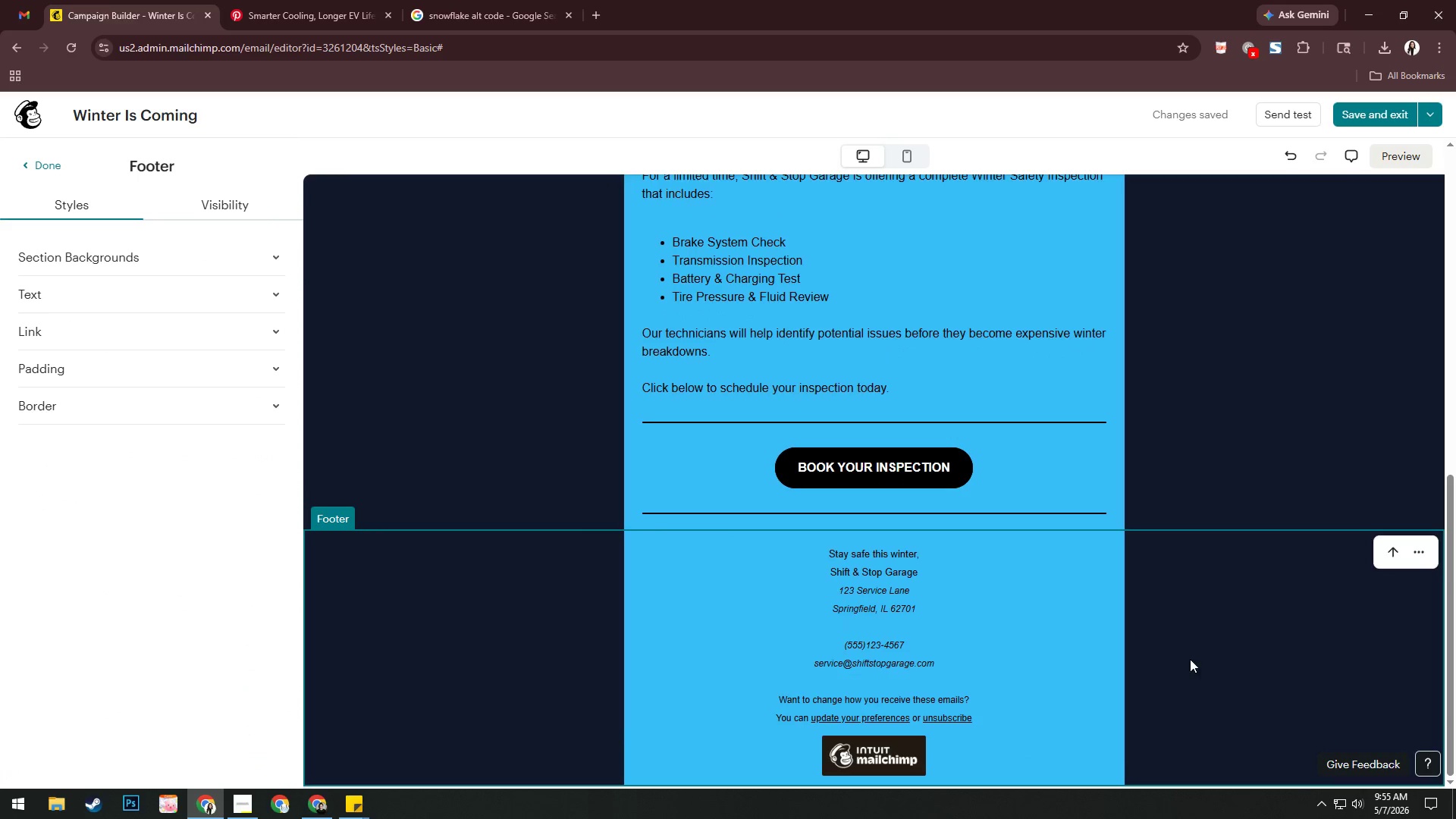 
left_click([1218, 597])
 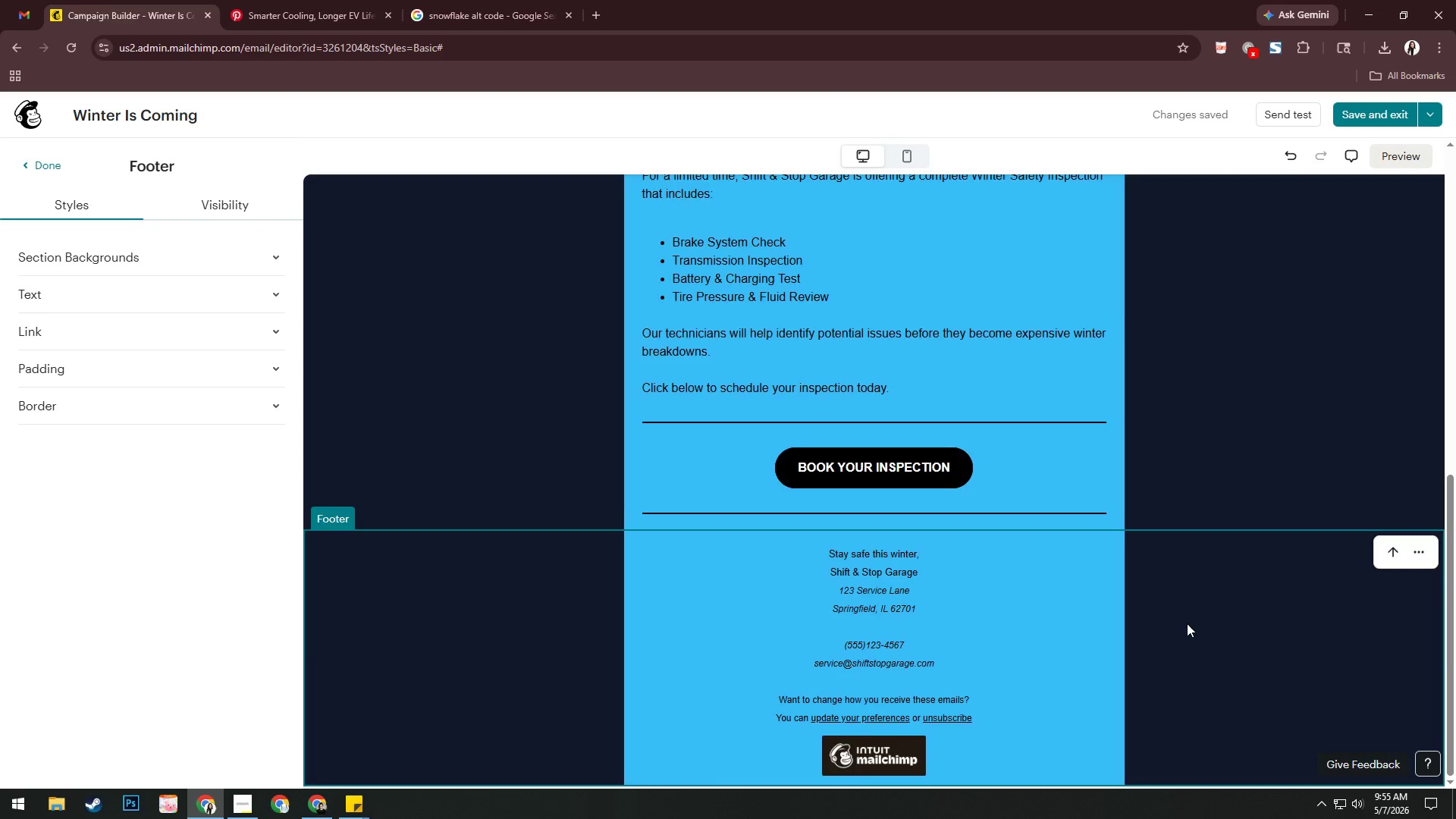 
scroll: coordinate [1182, 626], scroll_direction: up, amount: 15.0
 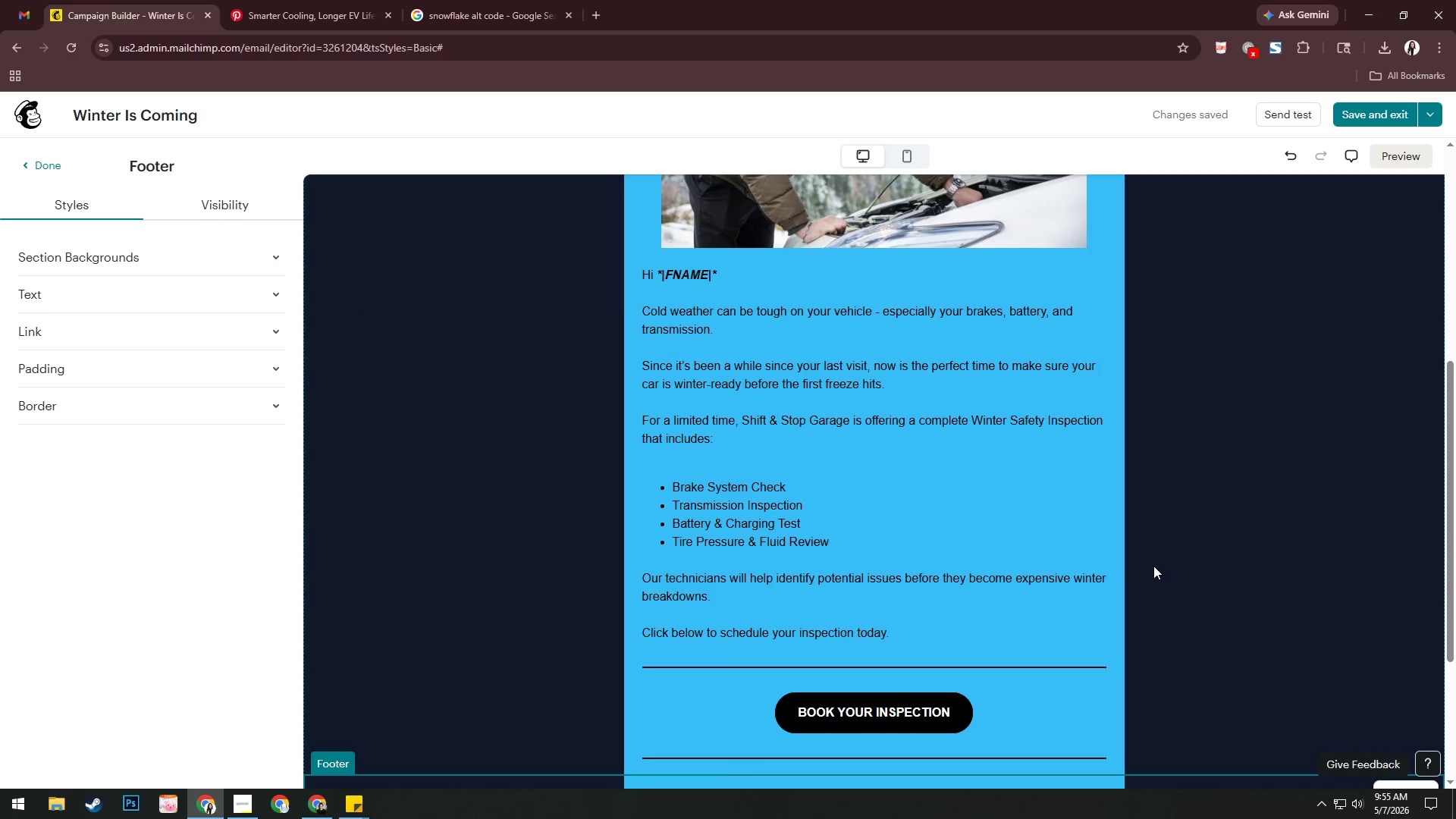 
scroll: coordinate [1153, 565], scroll_direction: down, amount: 2.0
 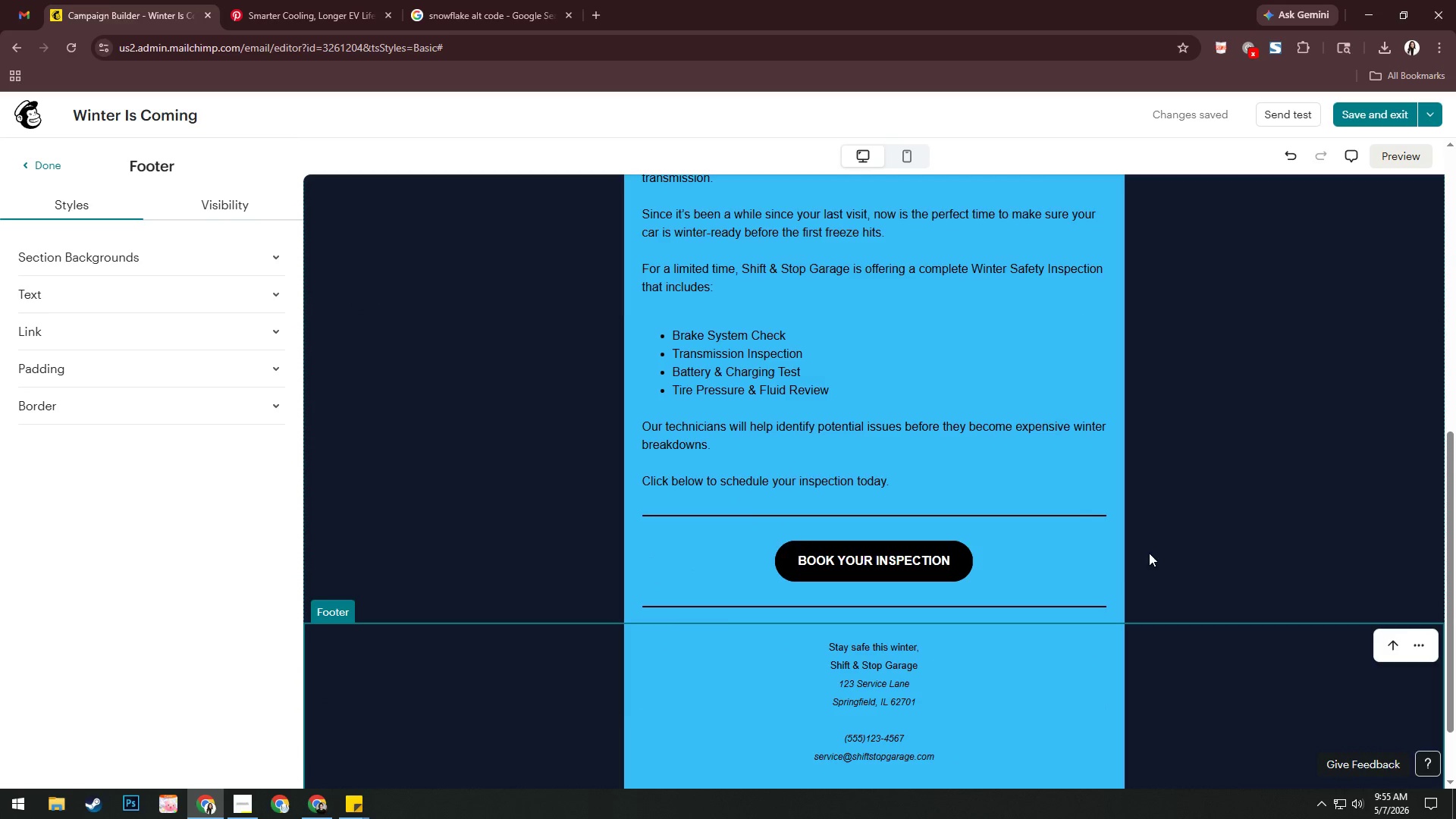 
wait(5.54)
 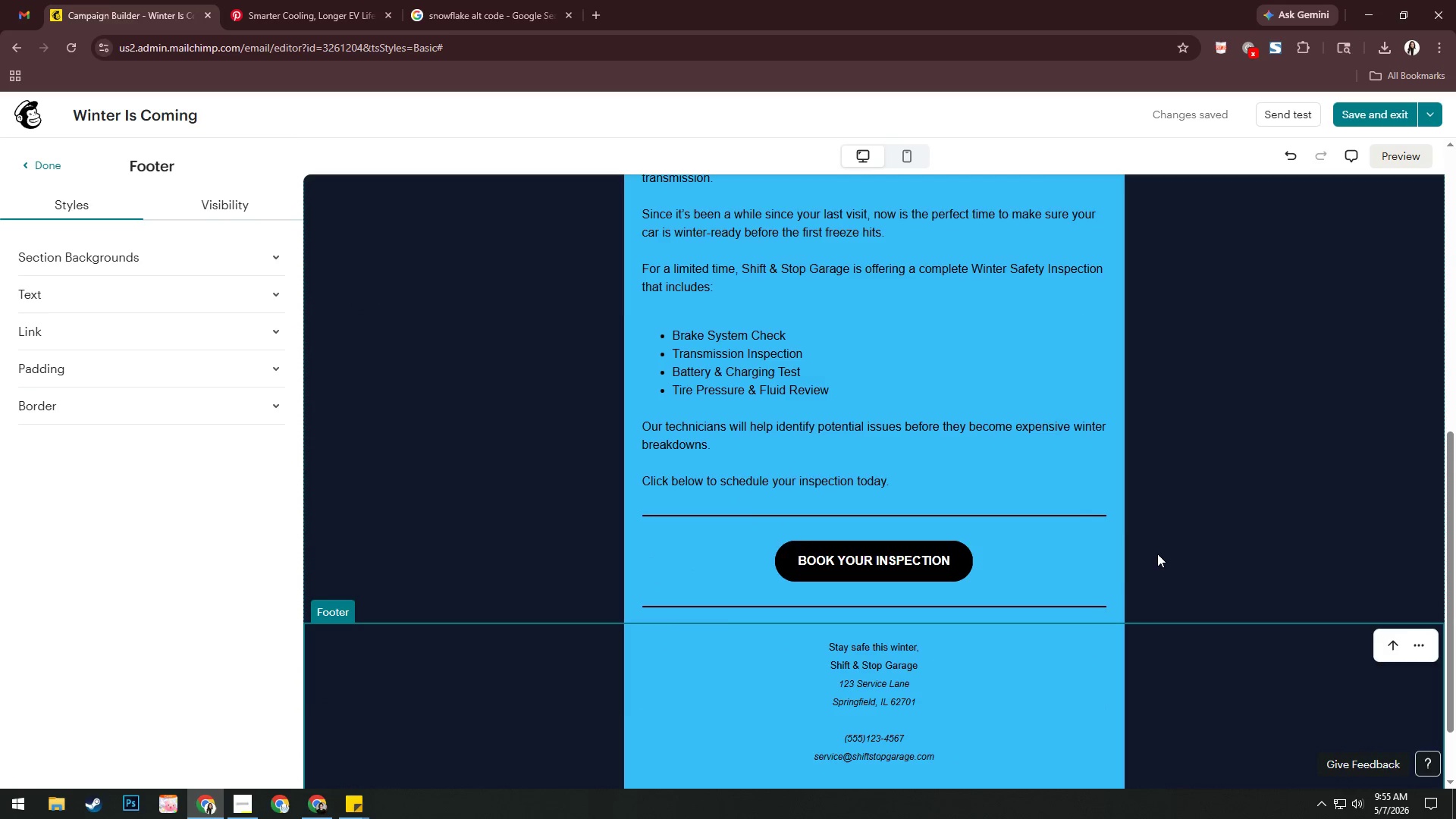 
scroll: coordinate [1169, 554], scroll_direction: down, amount: 2.0
 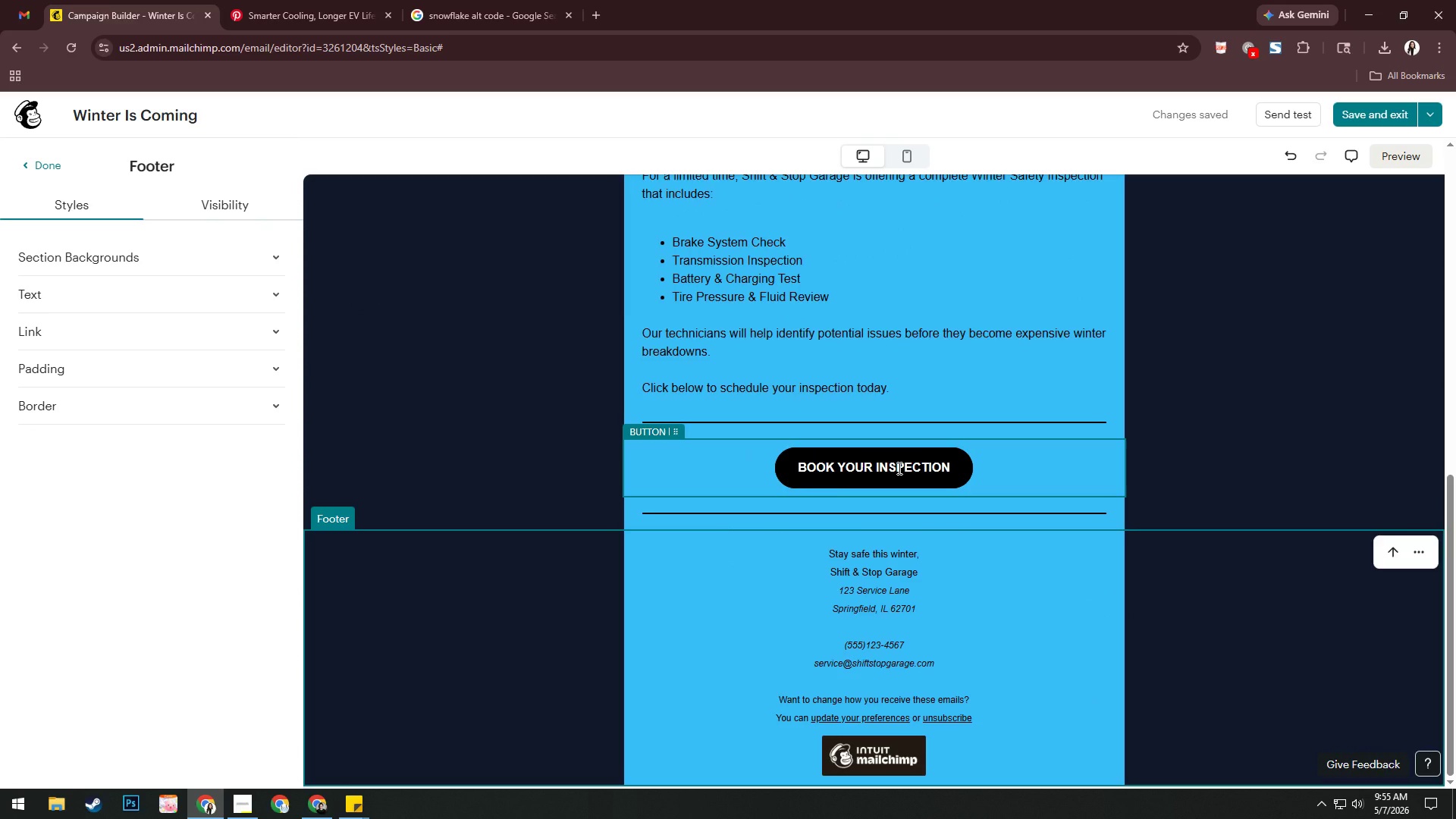 
left_click([898, 468])
 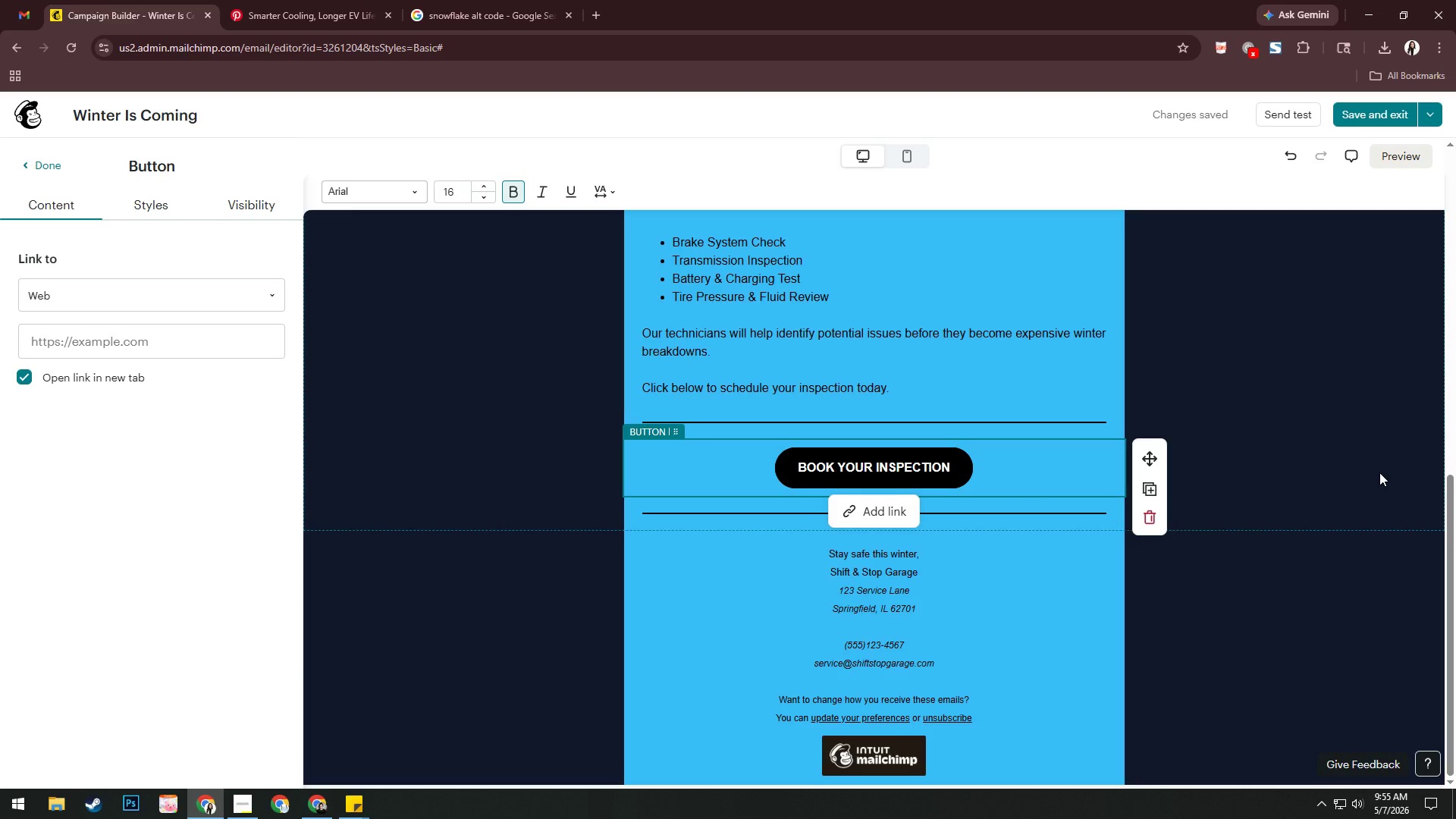 
wait(14.17)
 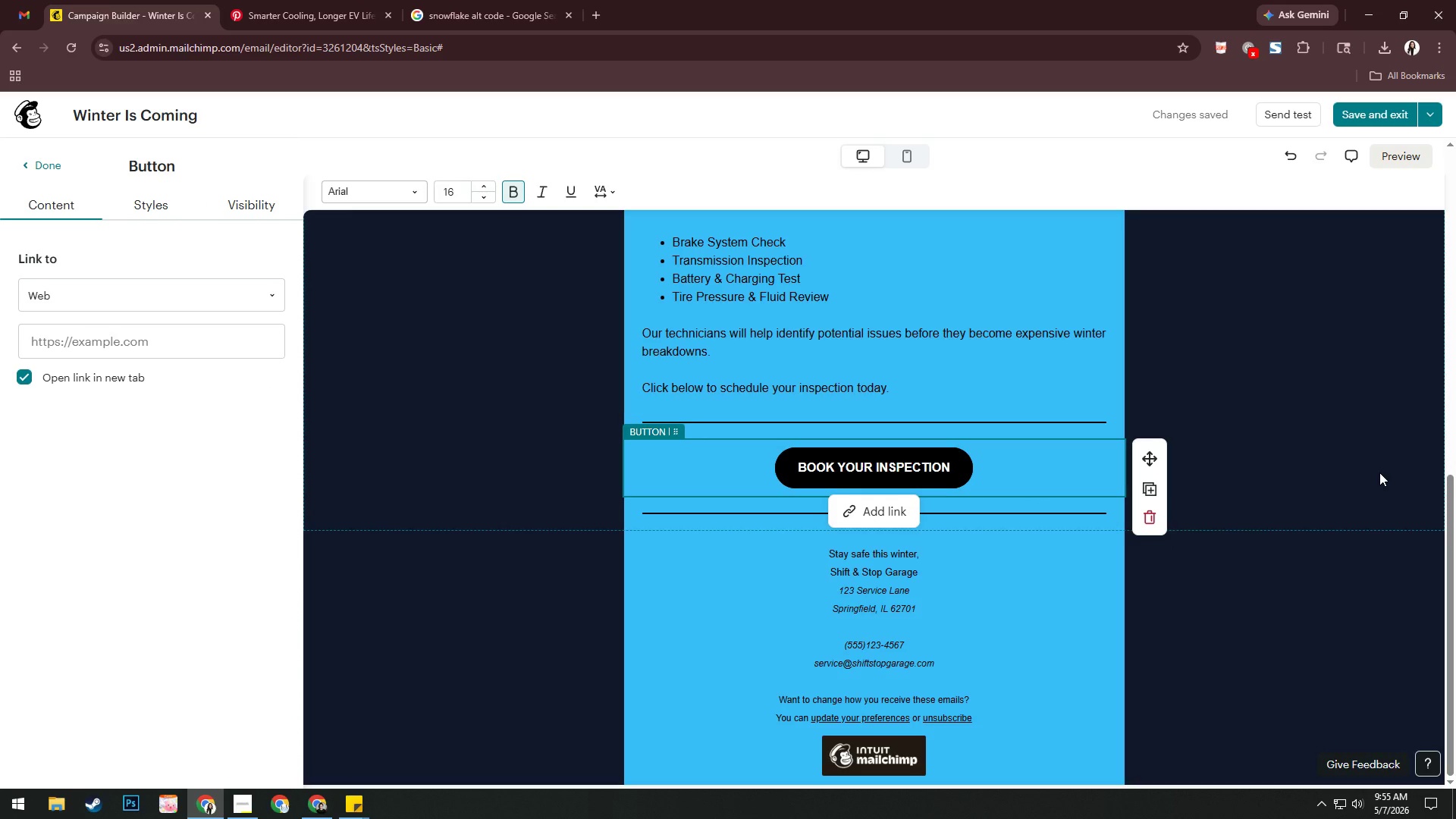 
scroll: coordinate [1211, 453], scroll_direction: up, amount: 26.0
 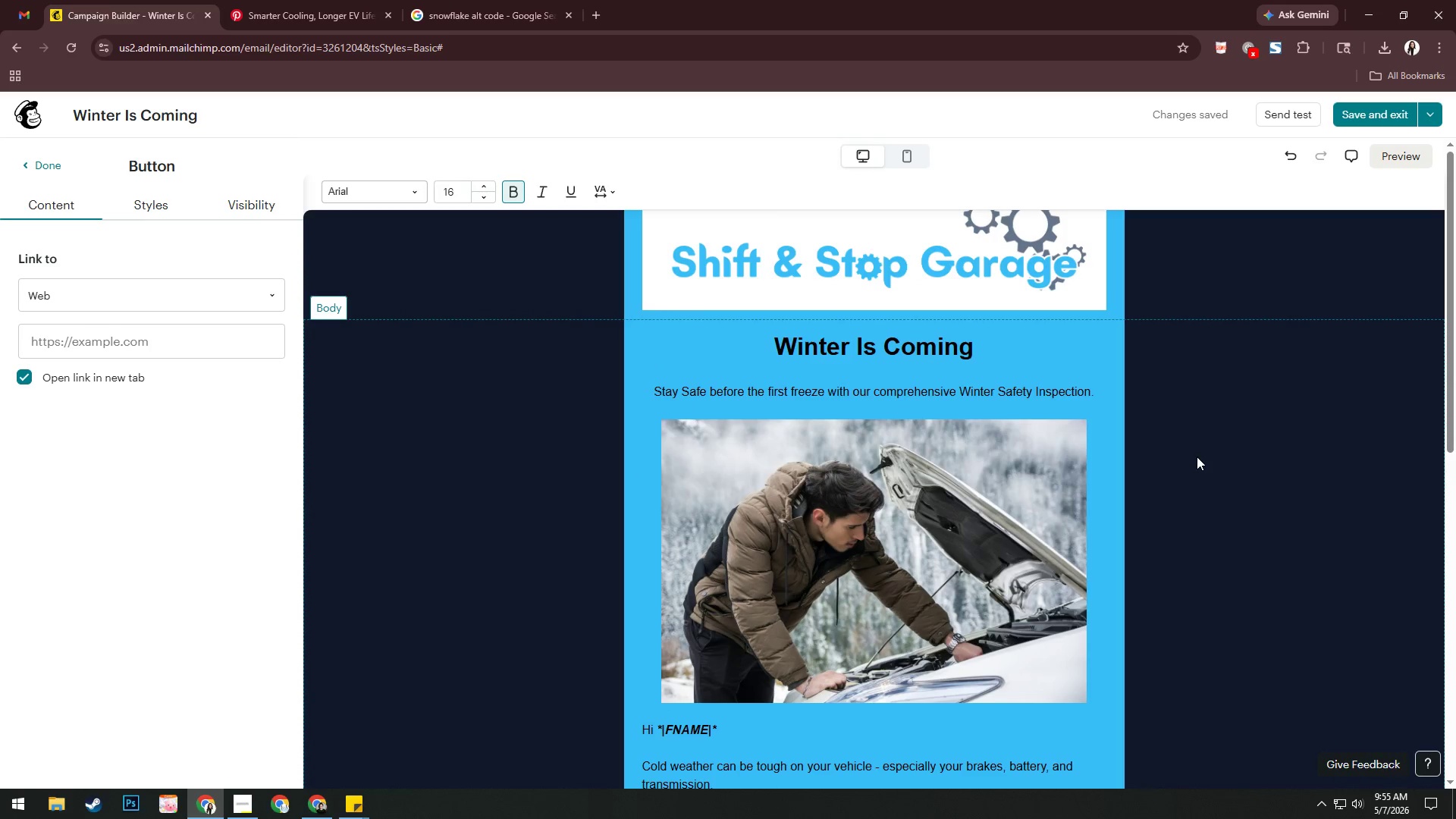 
scroll: coordinate [1207, 470], scroll_direction: down, amount: 6.0
 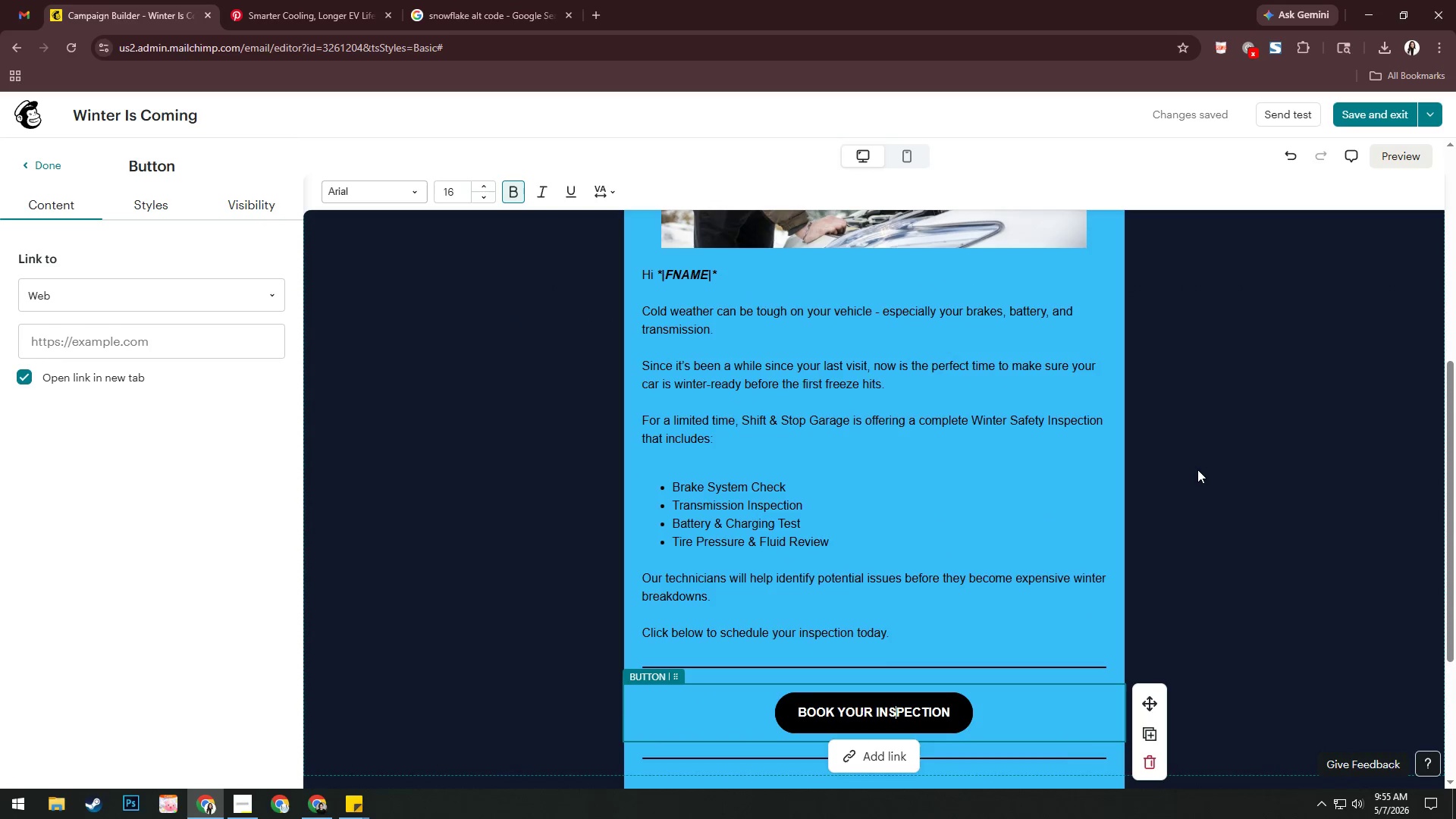 
scroll: coordinate [1193, 472], scroll_direction: up, amount: 14.0
 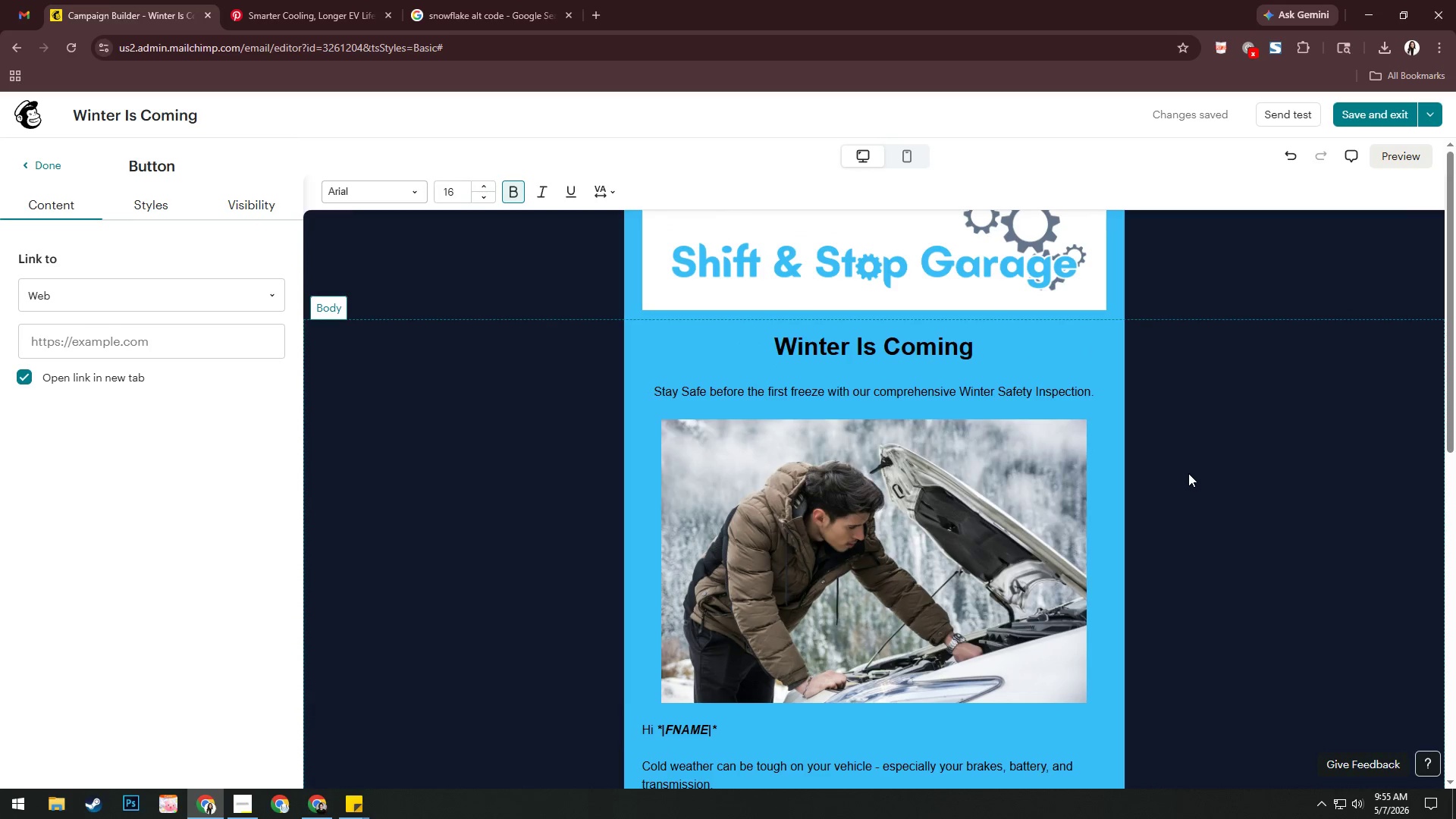 
wait(6.13)
 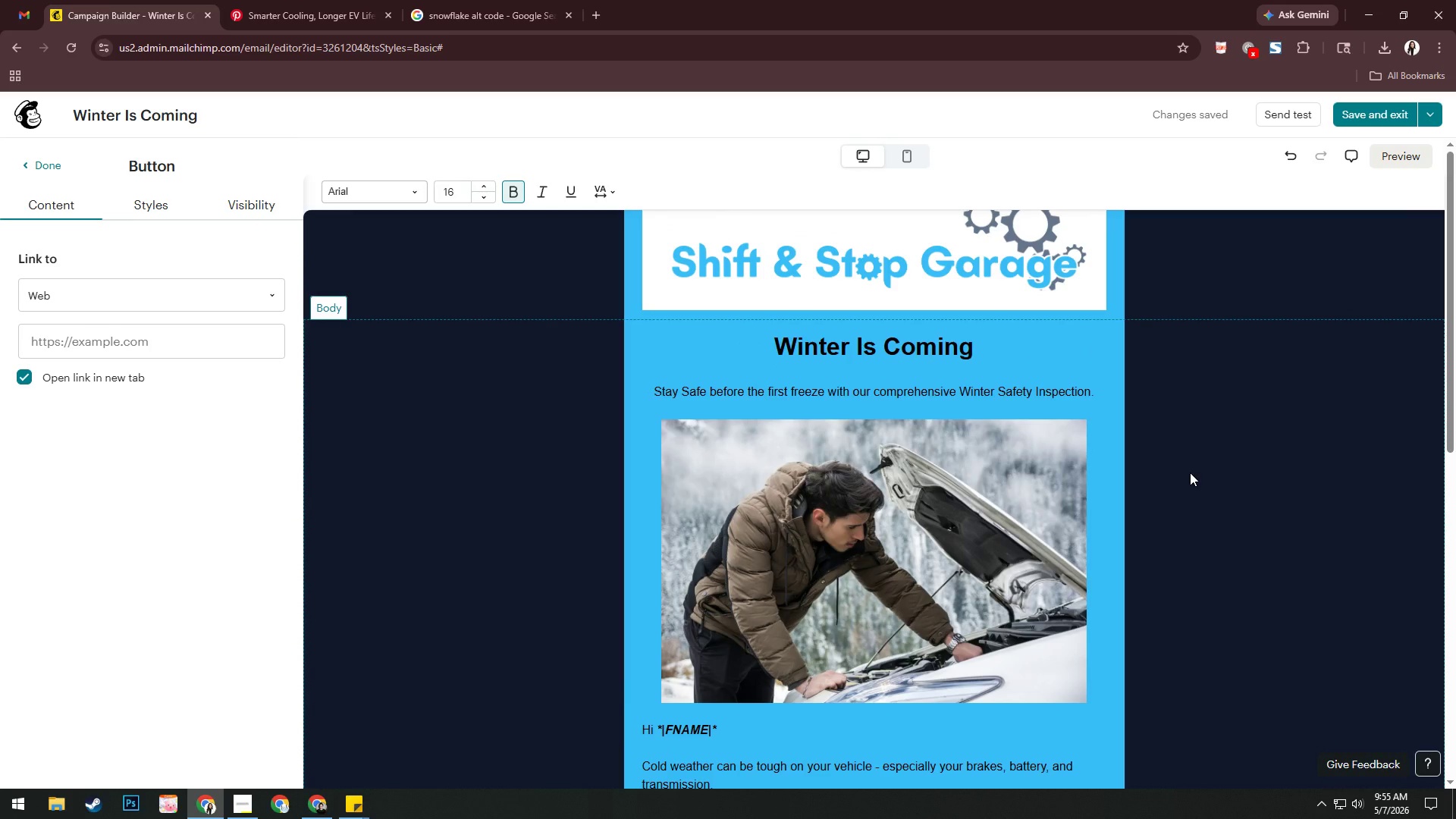 
scroll: coordinate [1178, 486], scroll_direction: down, amount: 19.0
 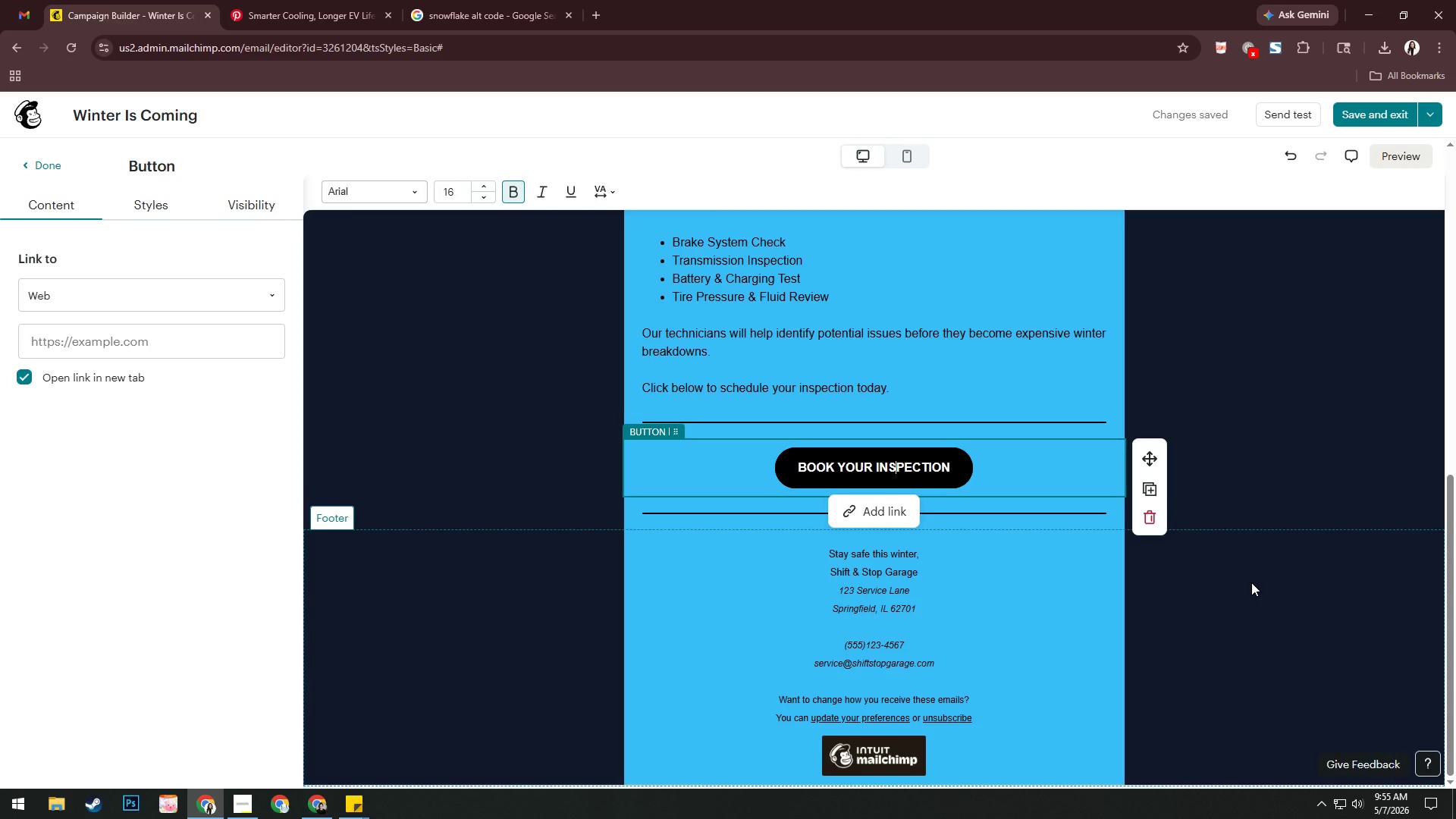 
wait(6.7)
 